 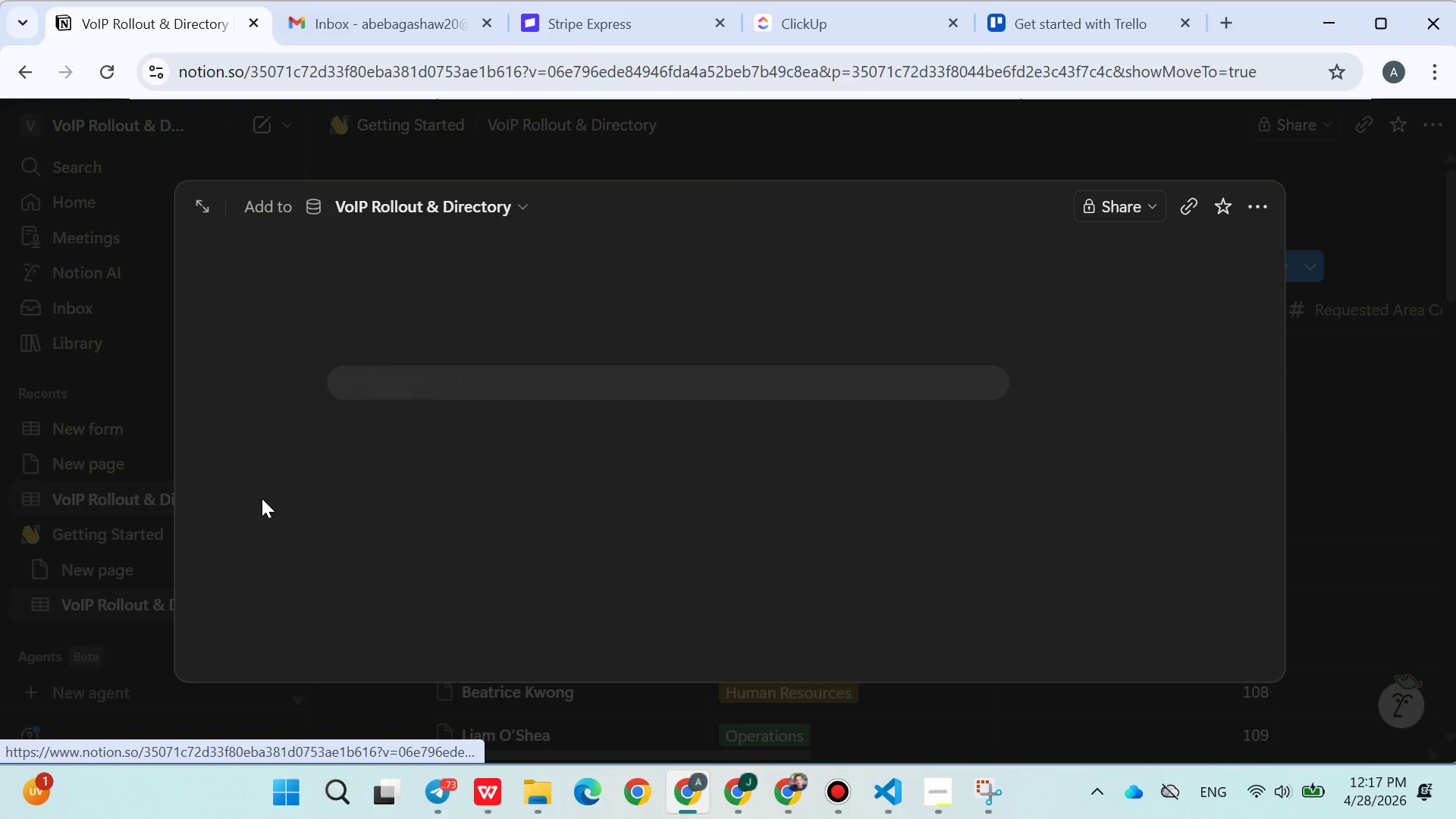 
scroll: coordinate [571, 374], scroll_direction: up, amount: 1.0
 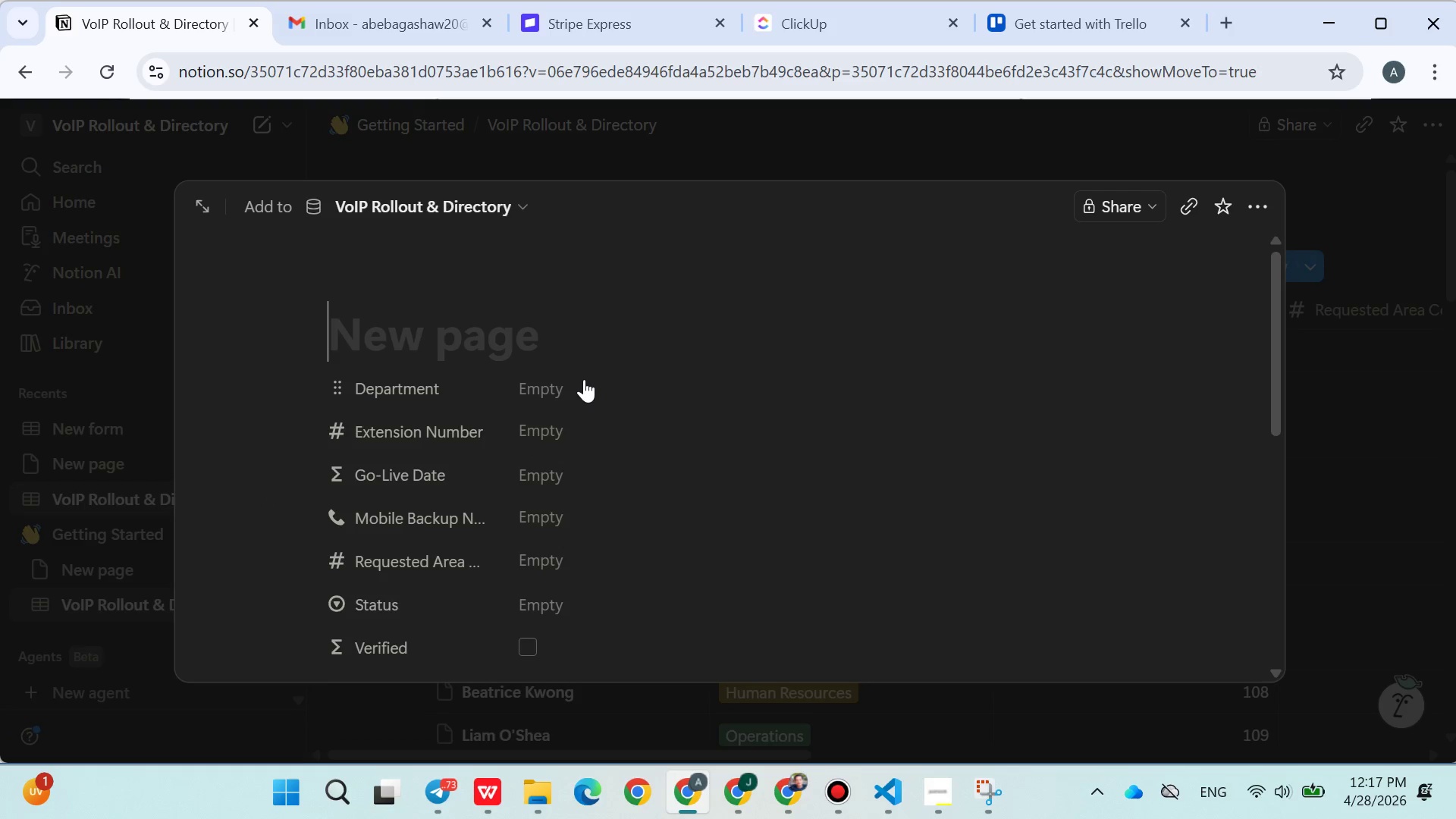 
key(Control+V)
 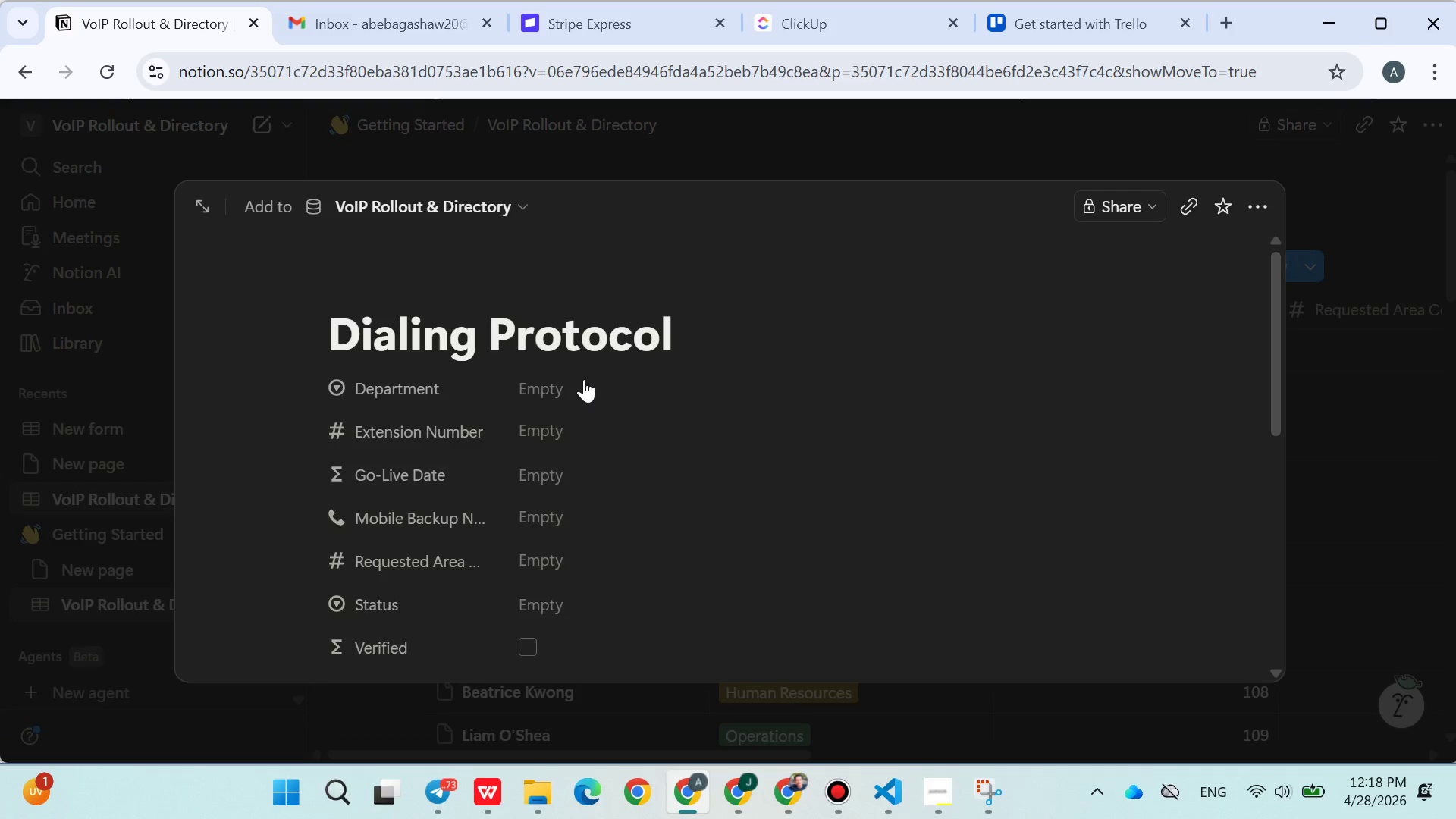 
scroll: coordinate [593, 380], scroll_direction: down, amount: 4.0
 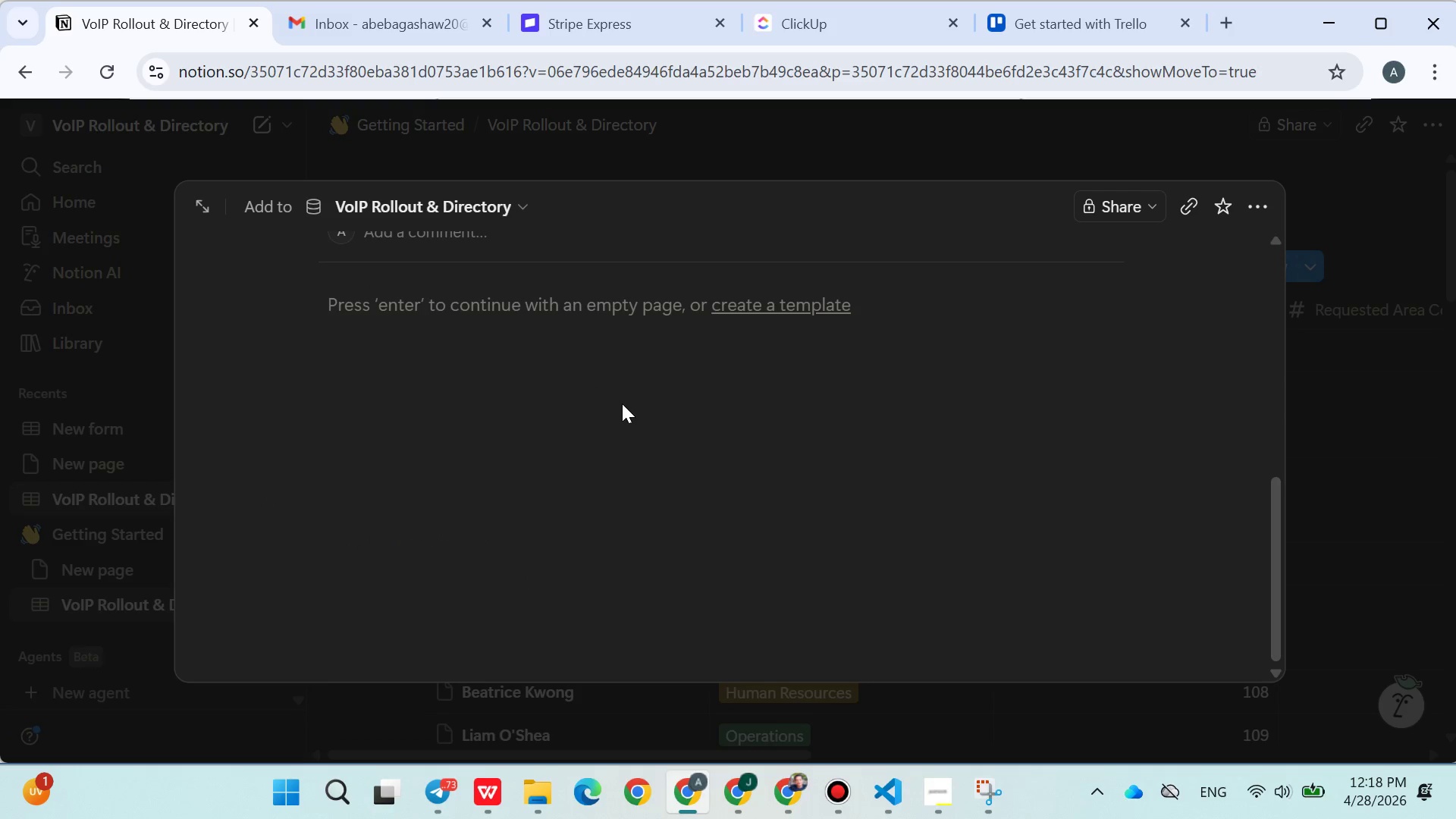 
scroll: coordinate [620, 404], scroll_direction: up, amount: 1.0
 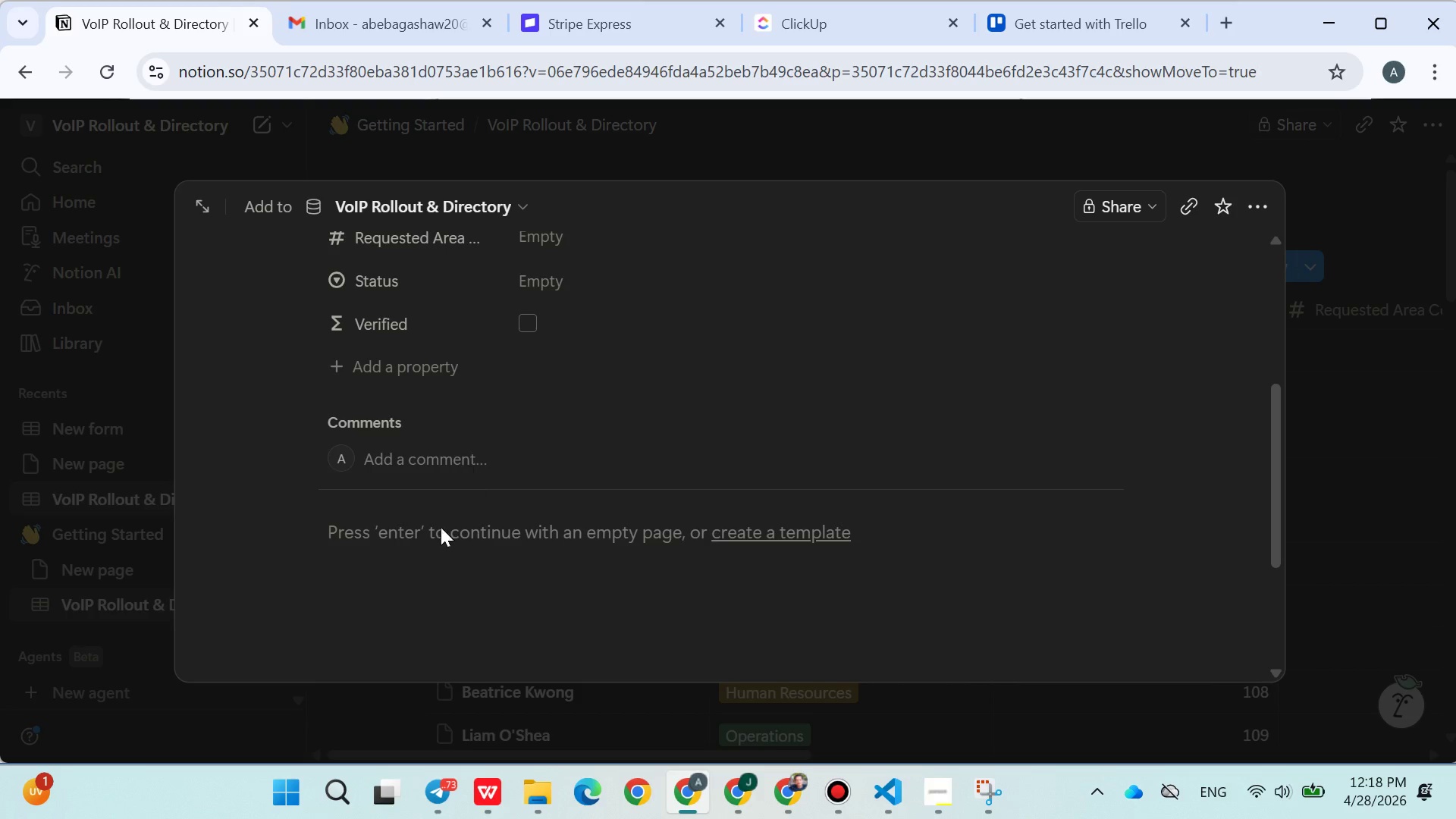 
left_click([434, 532])
 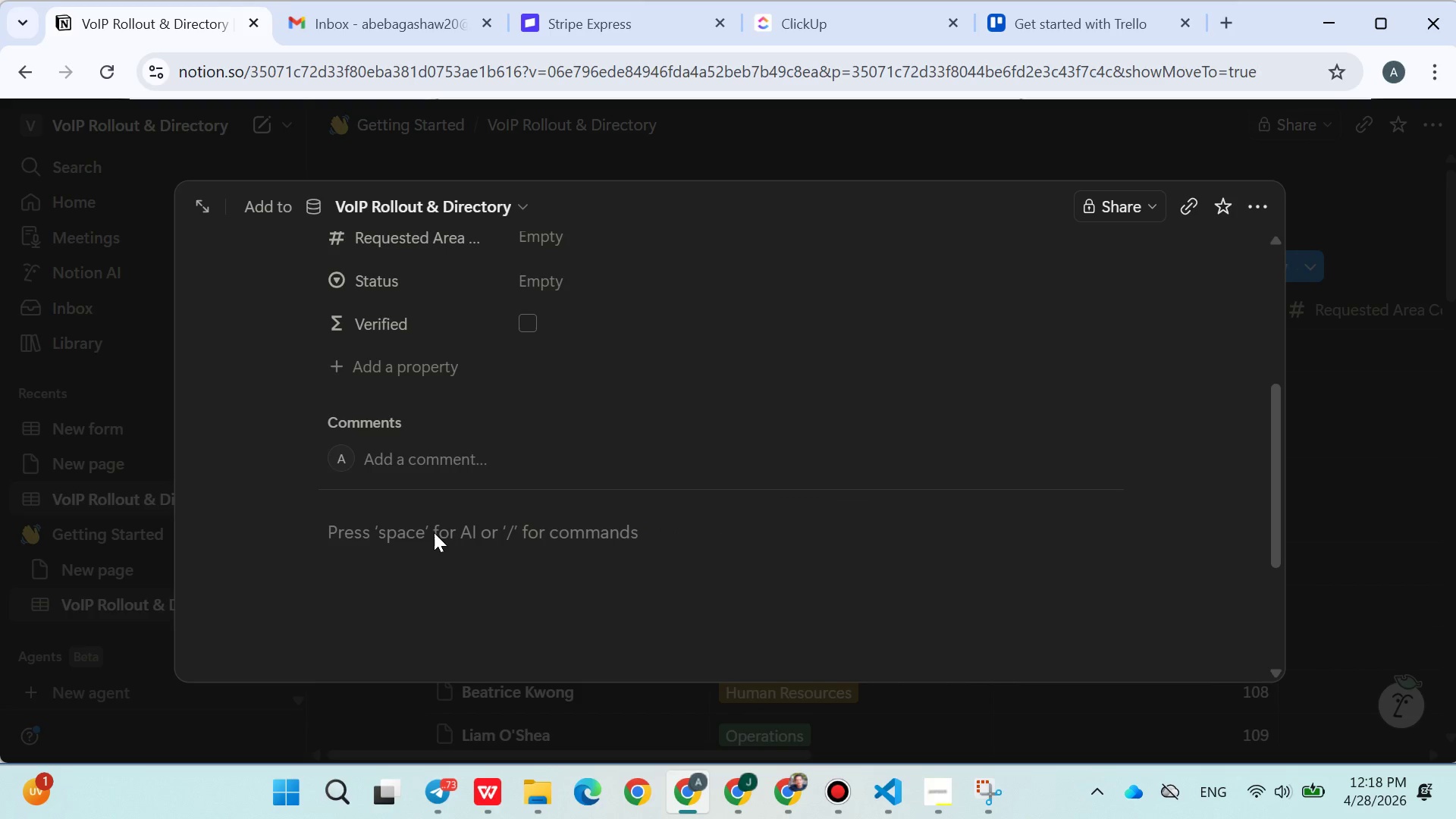 
type(/caa)
key(Backspace)
type(ll)
 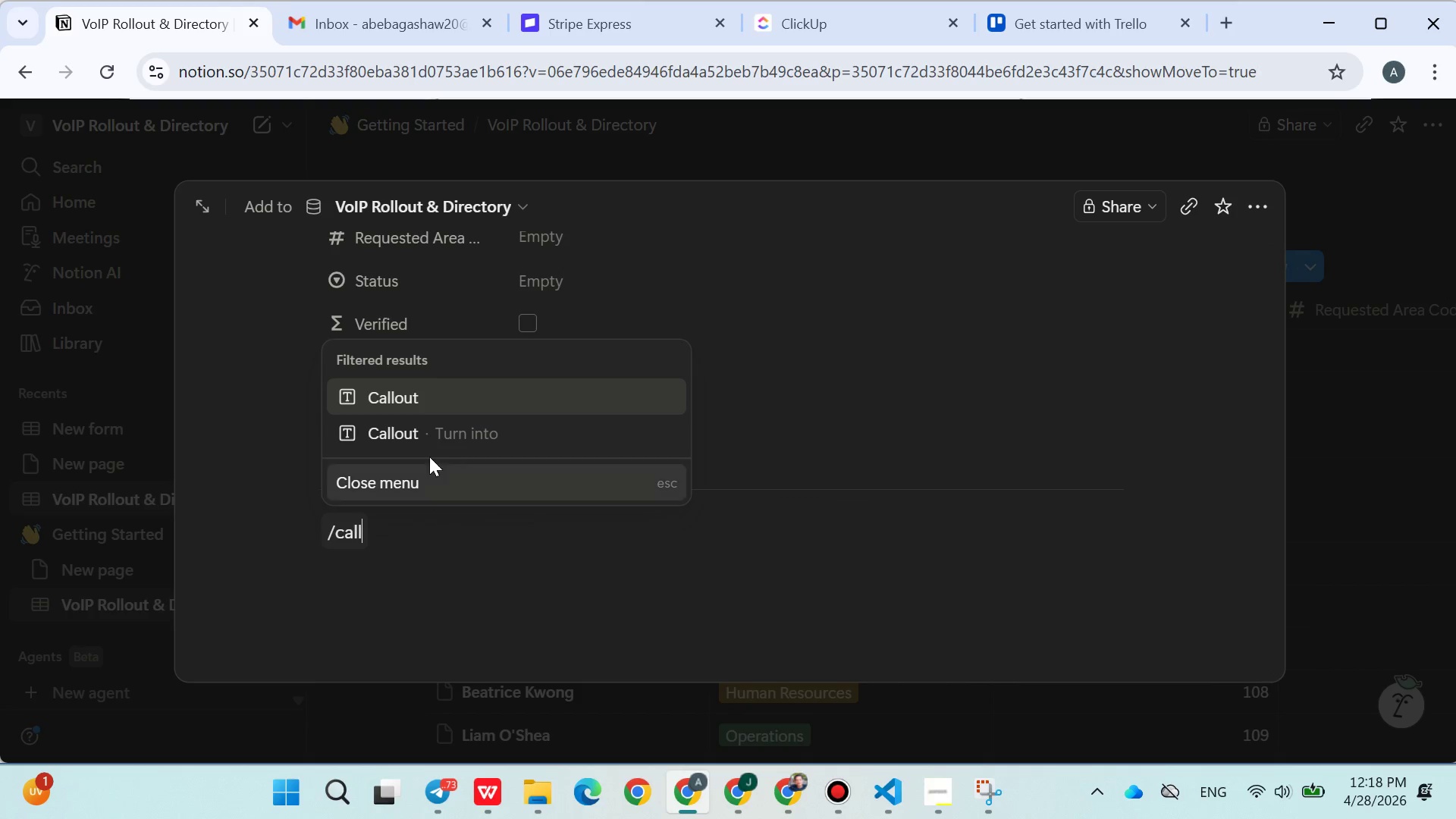 
left_click([435, 399])
 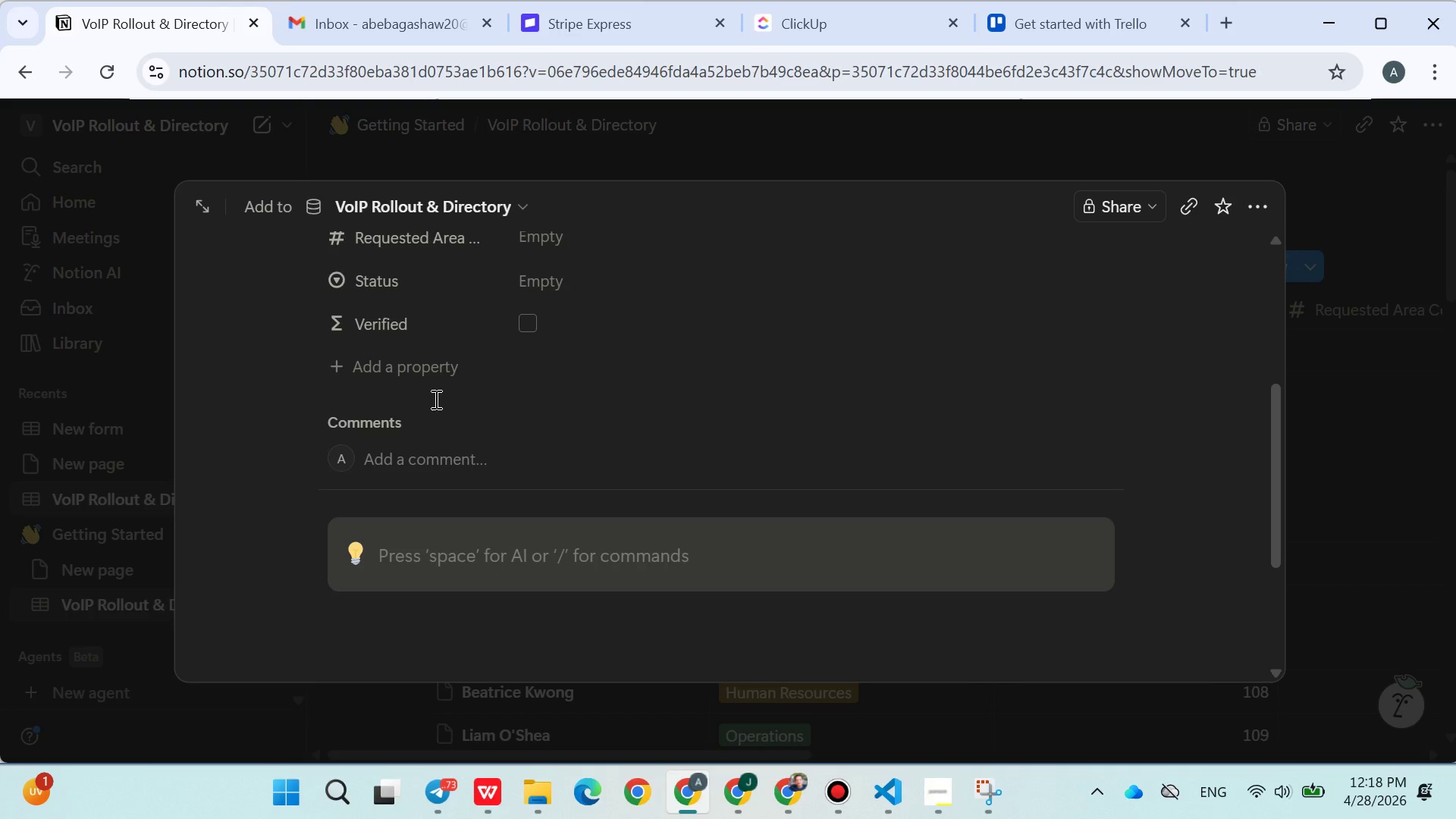 
wait(17.33)
 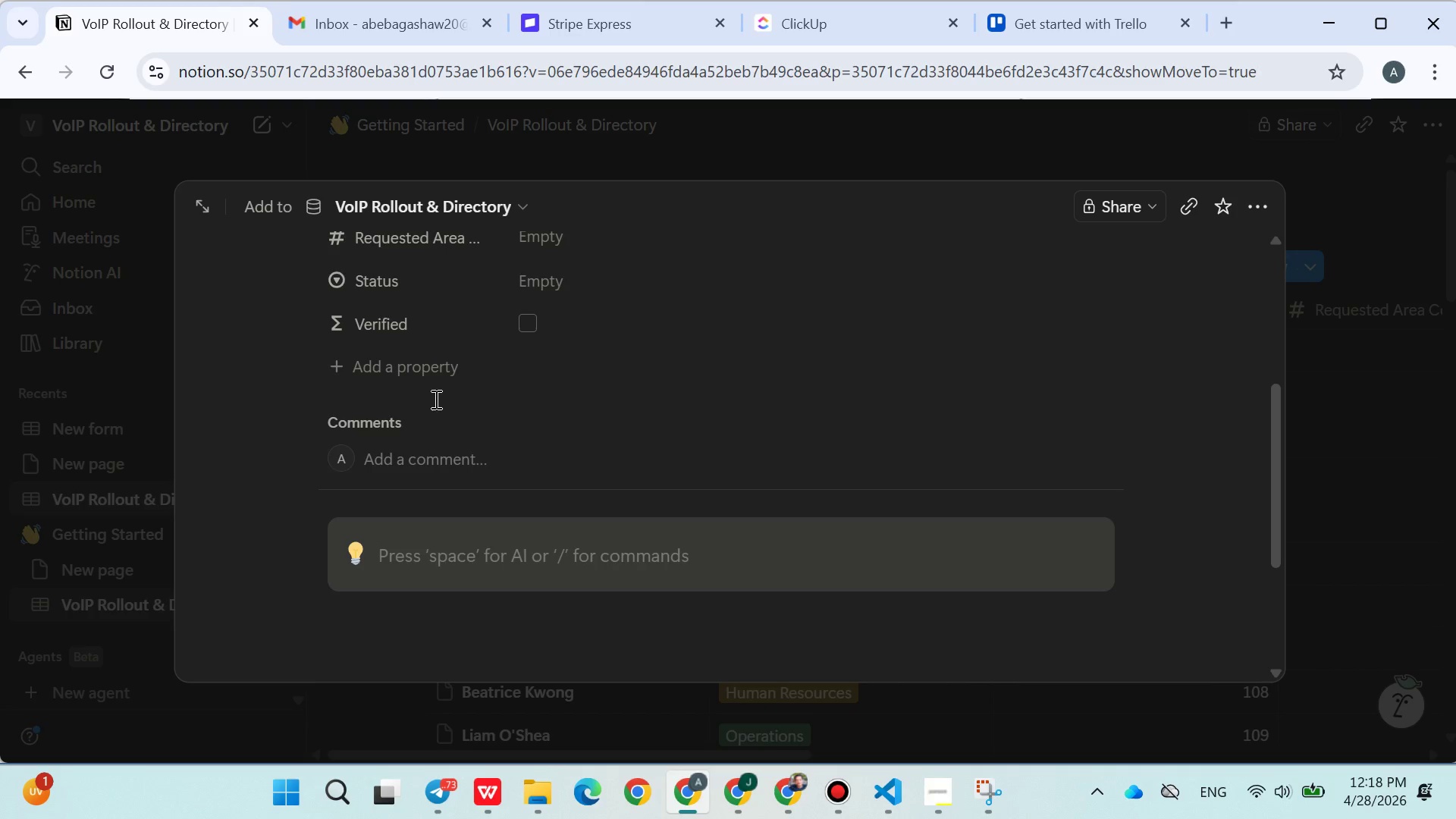 
left_click([439, 784])
 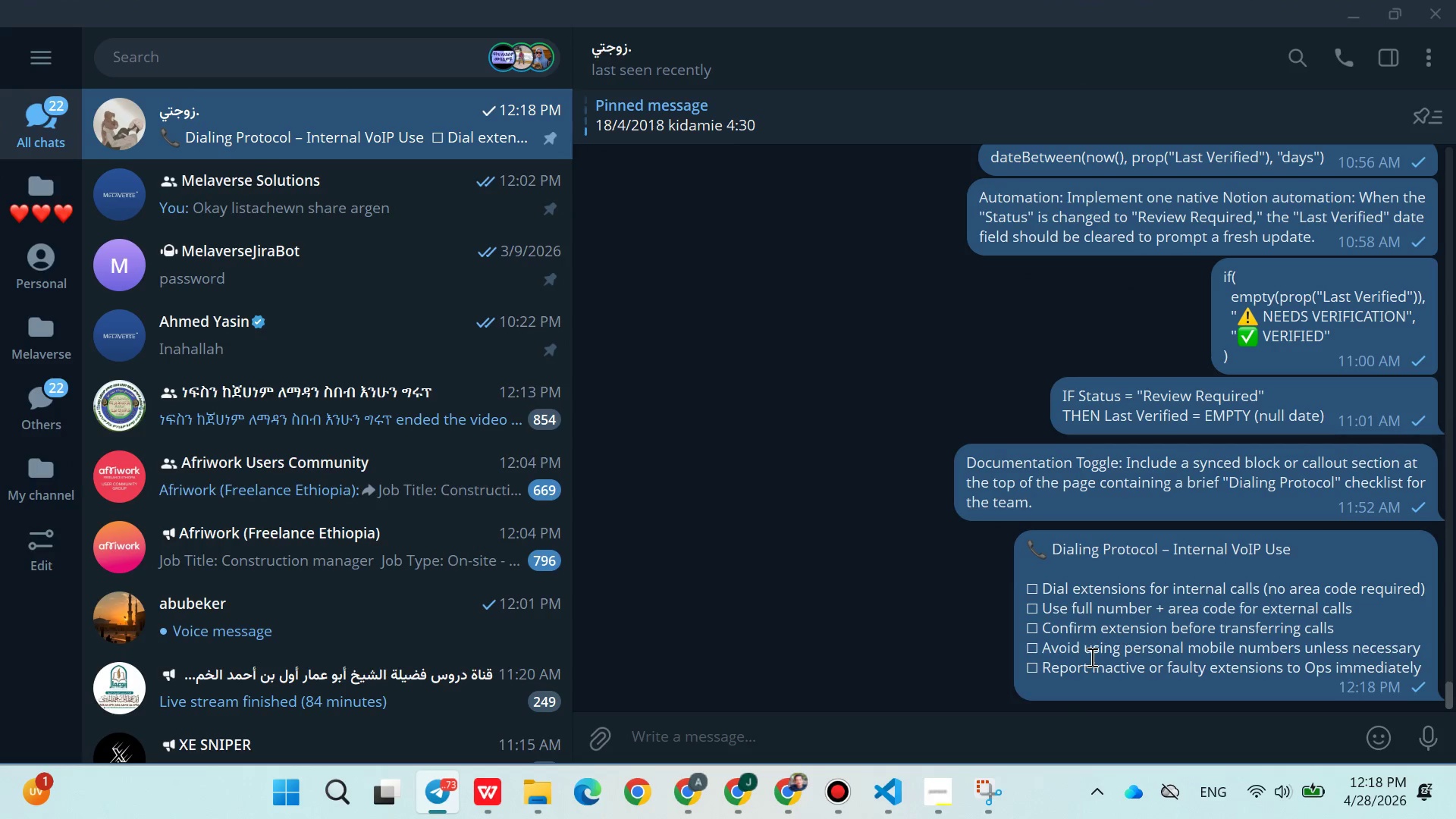 
right_click([1095, 653])
 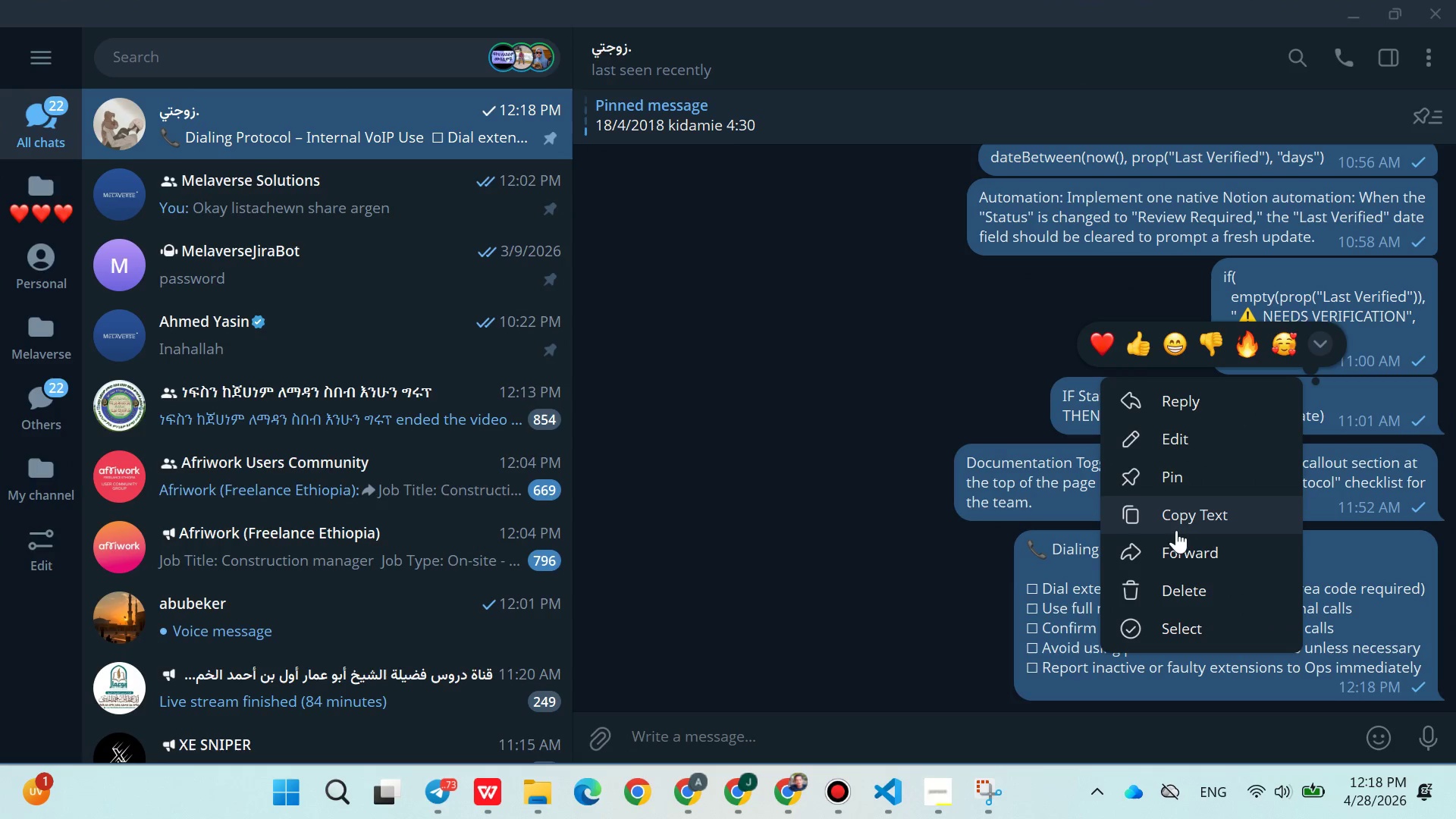 
left_click([1176, 529])
 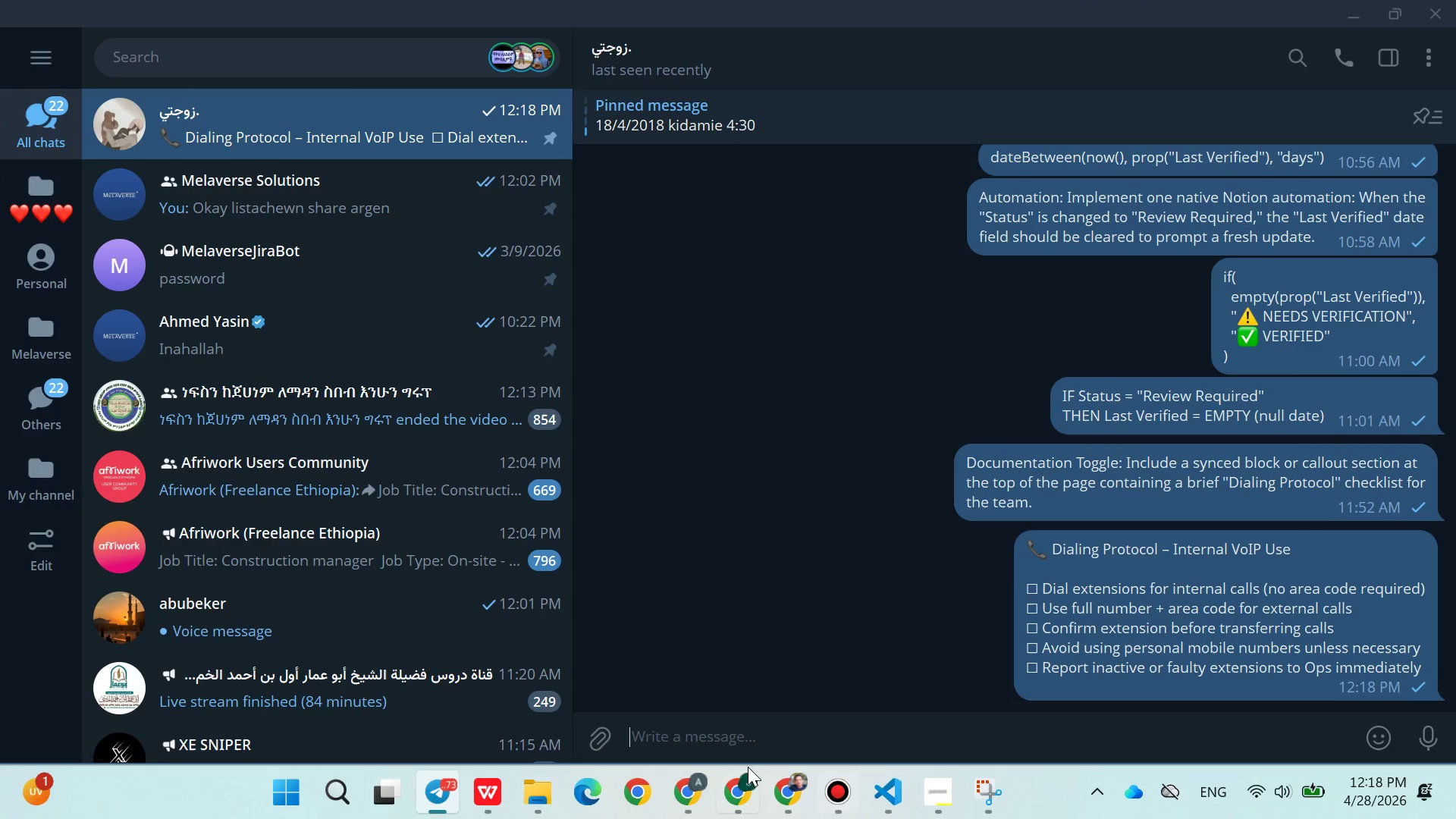 
left_click([697, 775])
 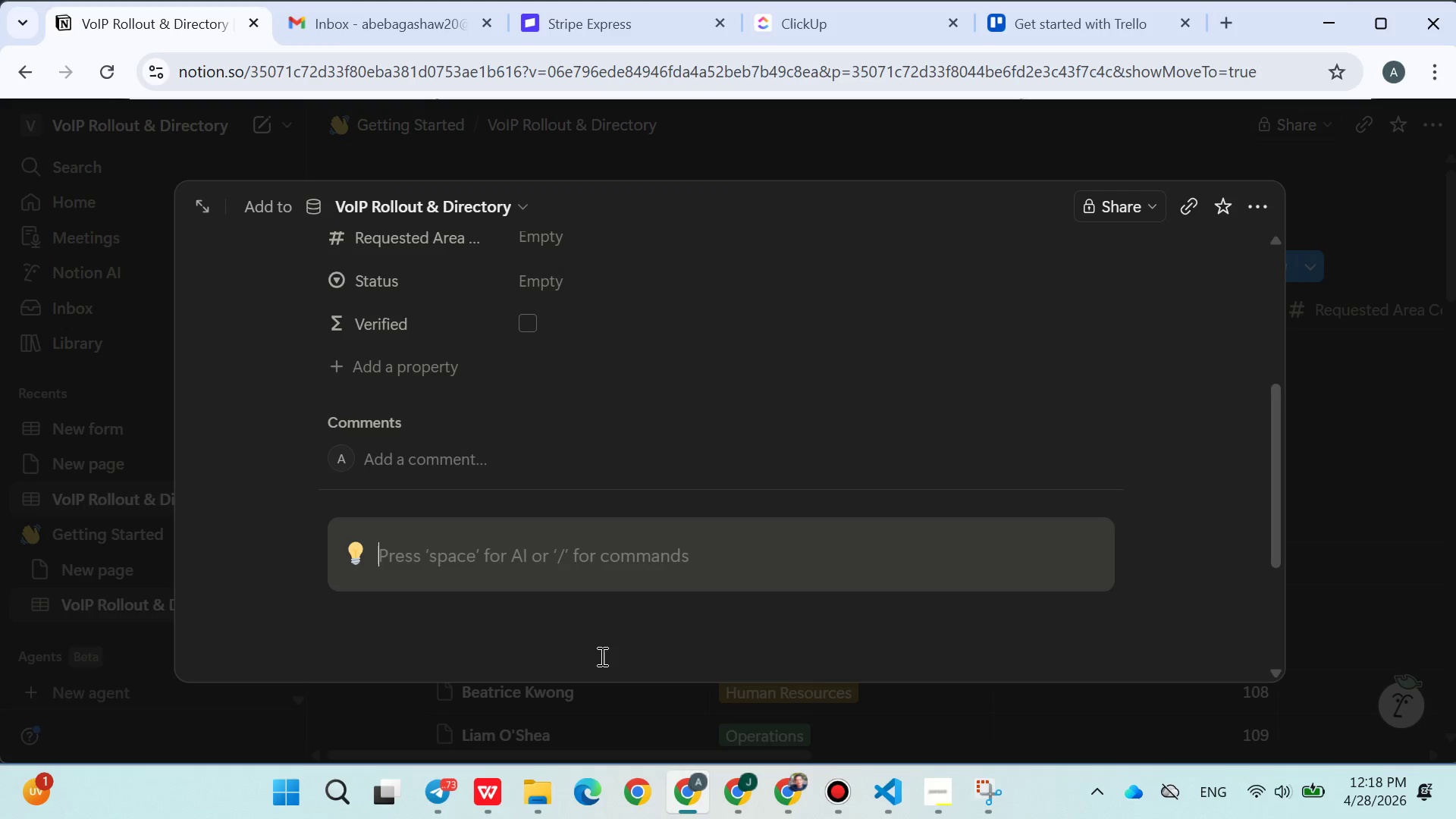 
key(Control+V)
 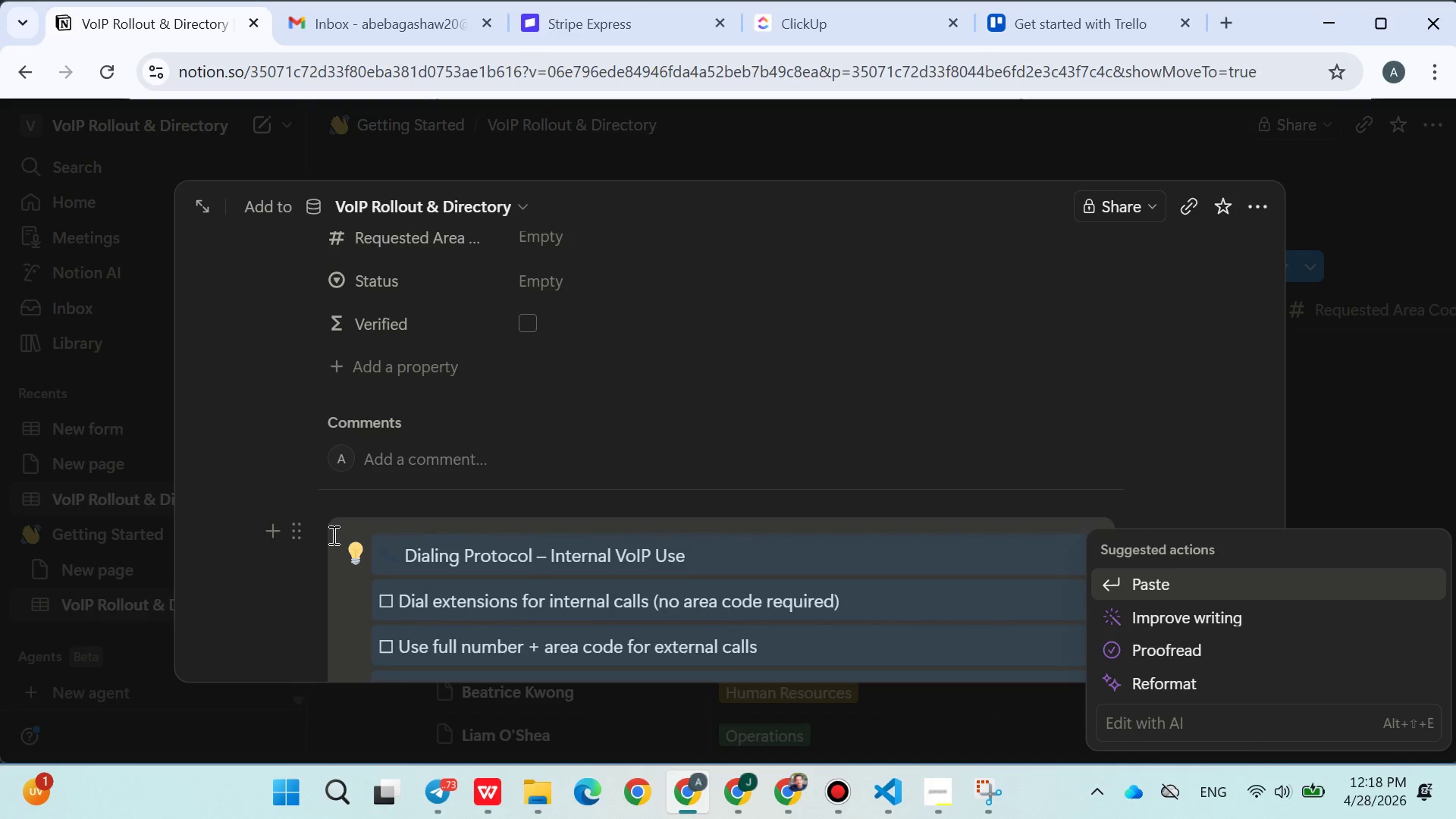 
left_click([243, 614])
 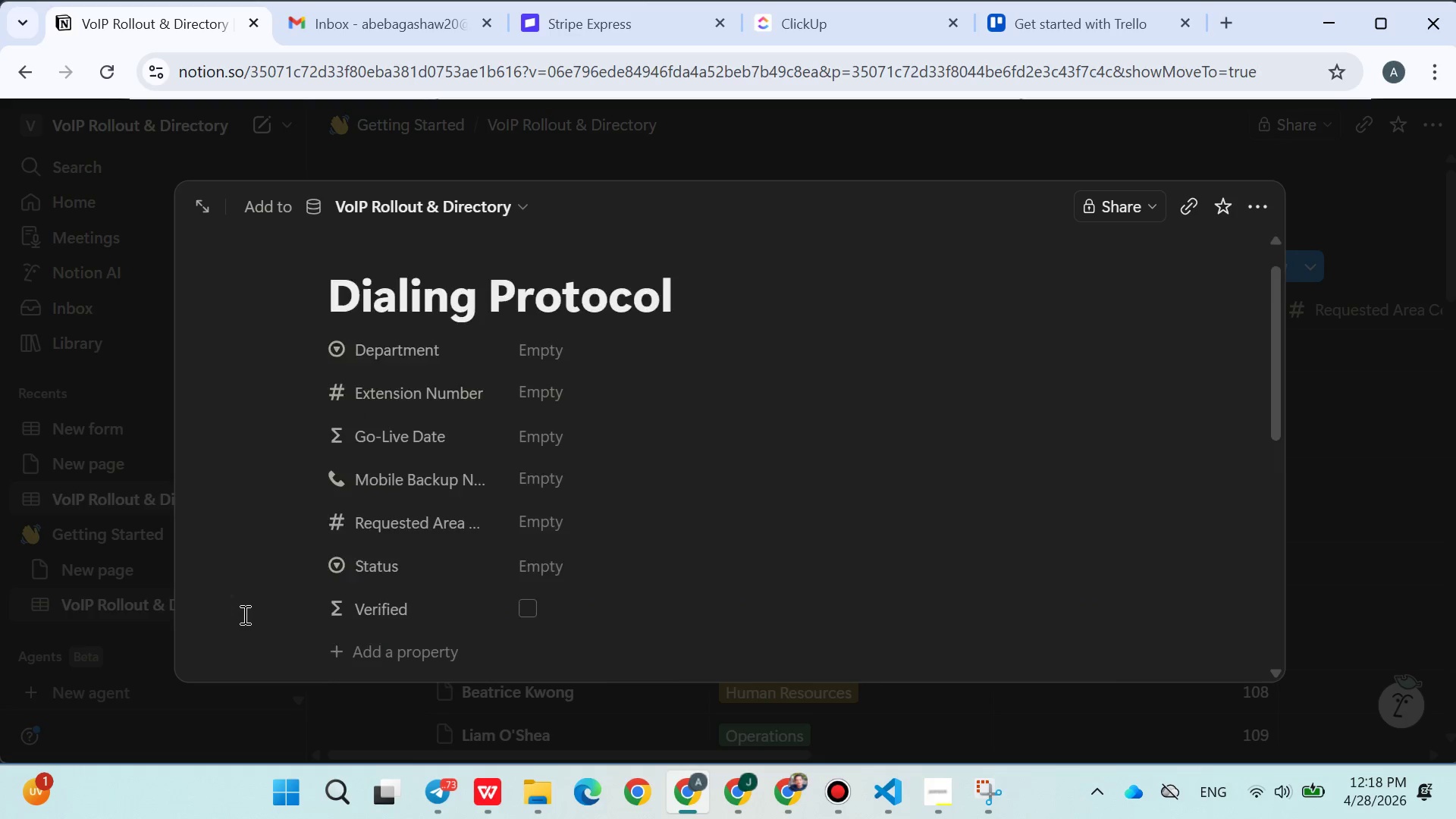 
left_click([1370, 410])
 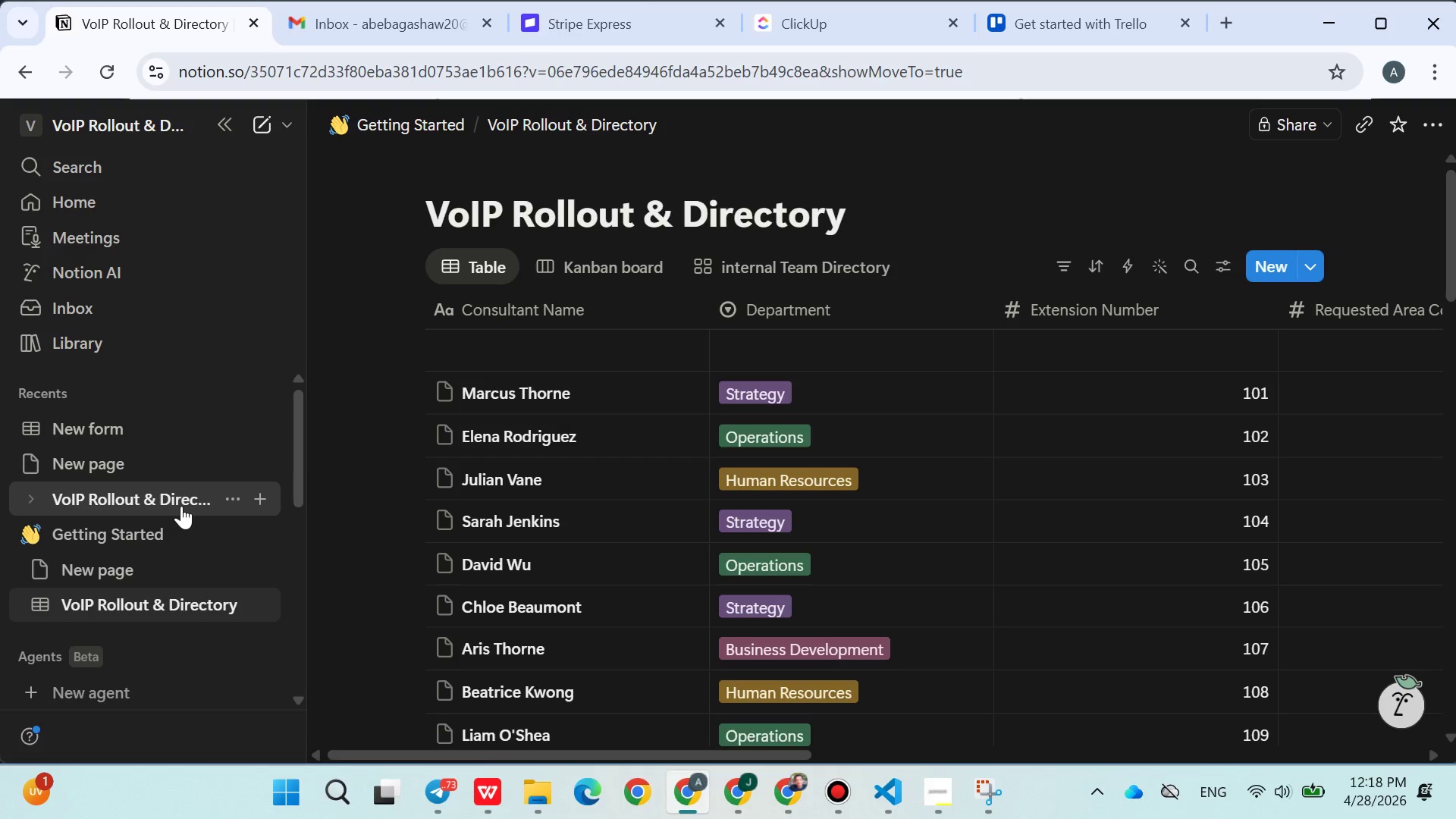 
left_click([33, 494])
 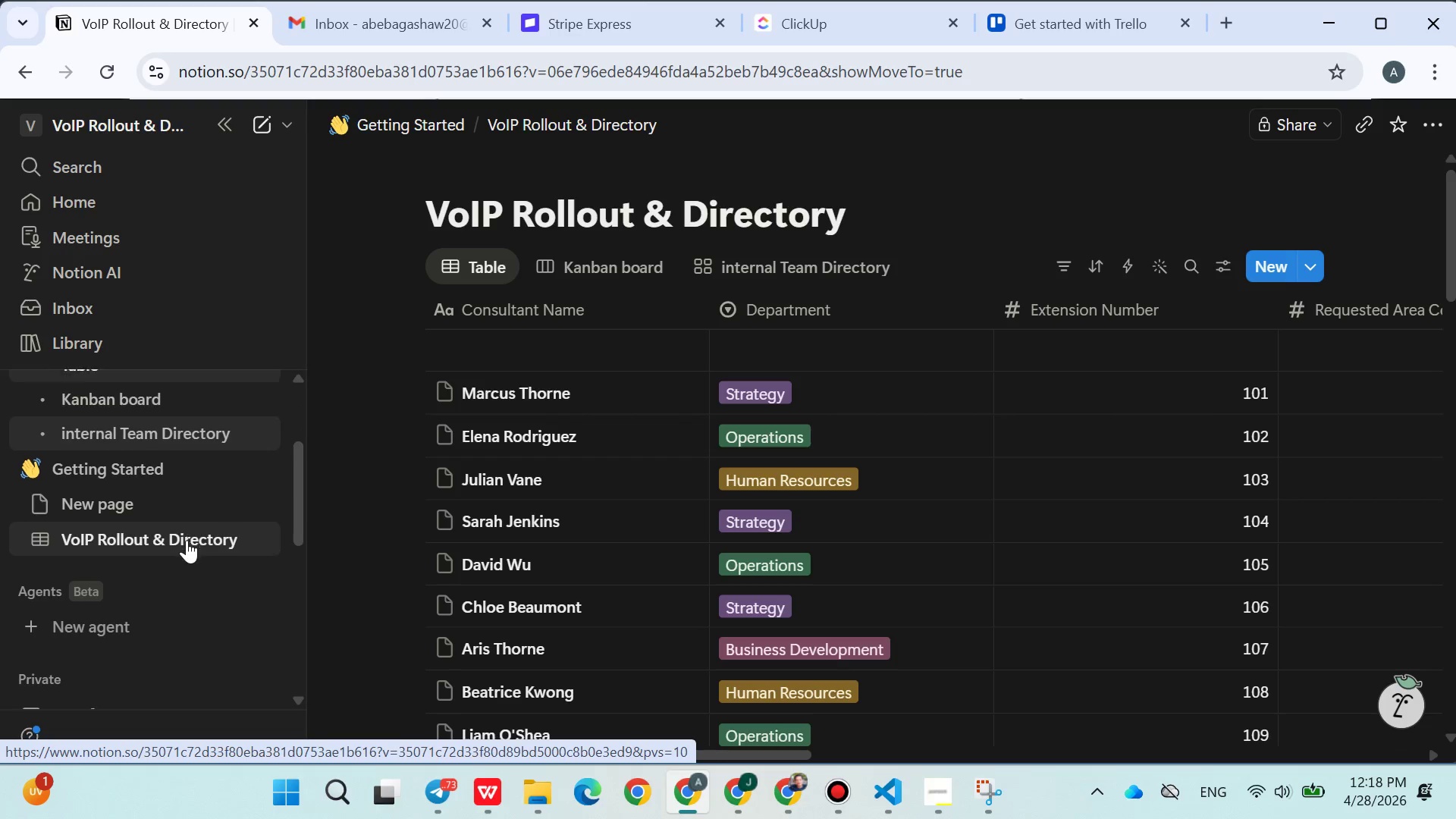 
wait(10.45)
 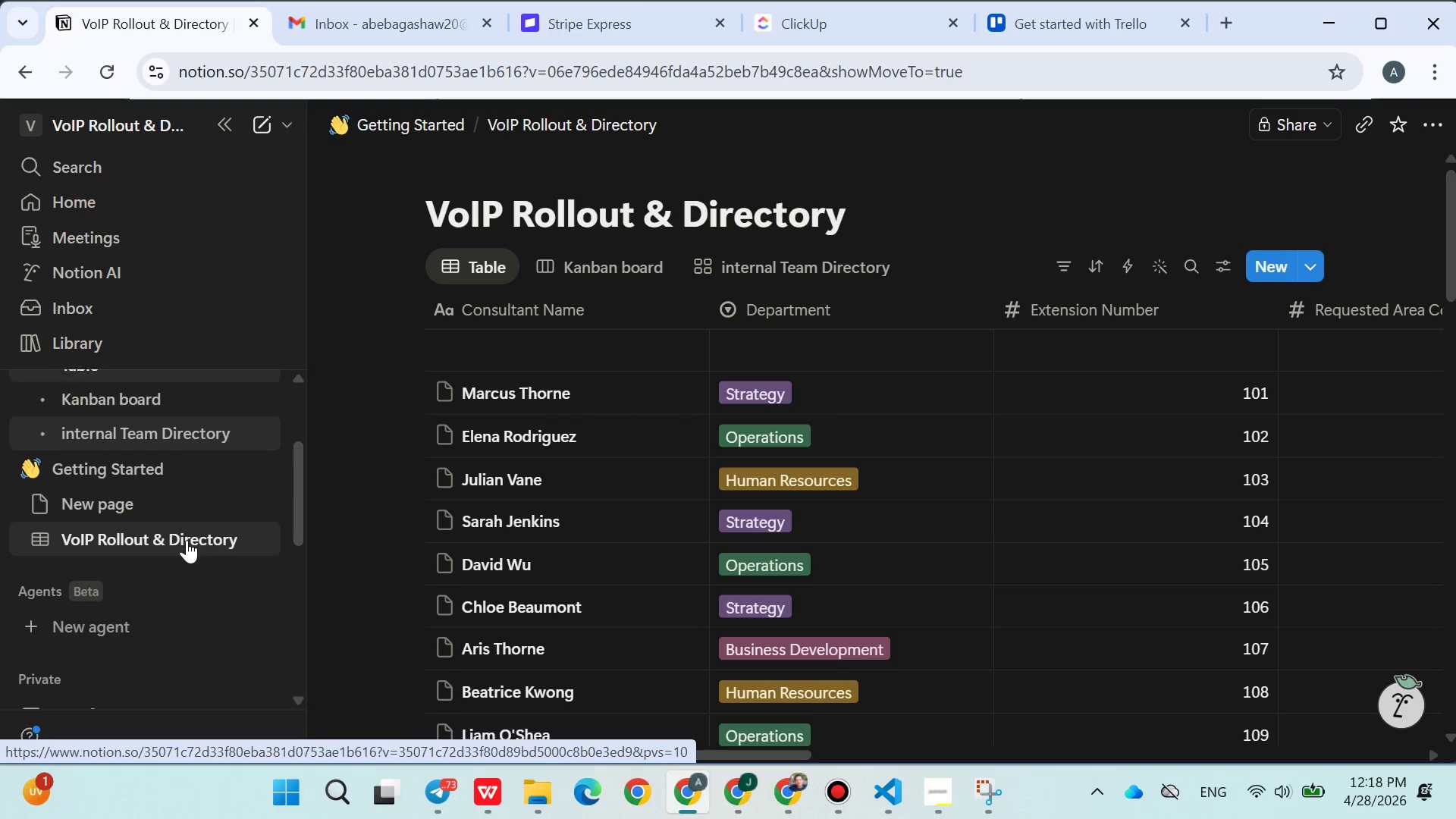 
left_click([1304, 266])
 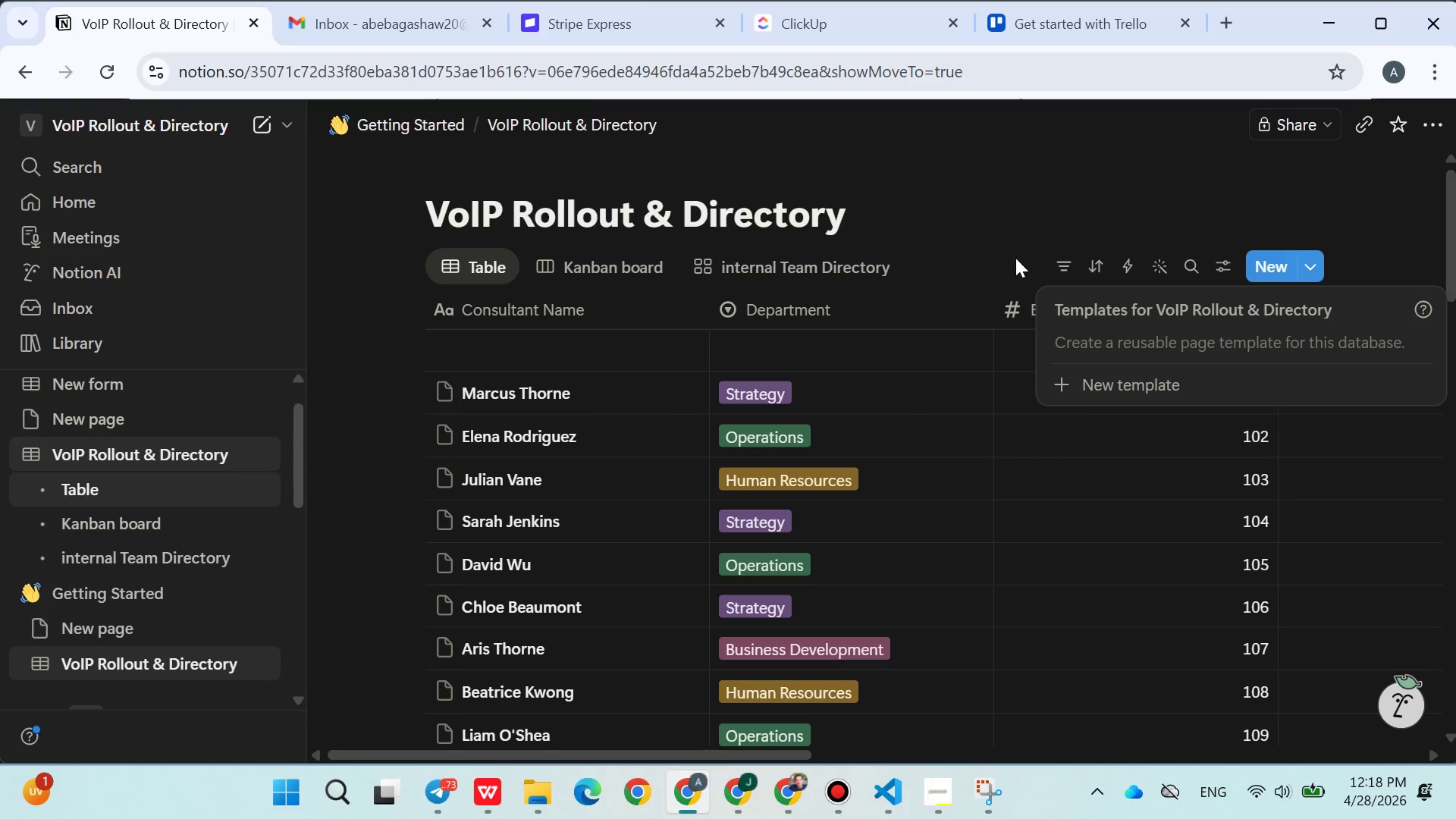 
left_click([991, 247])
 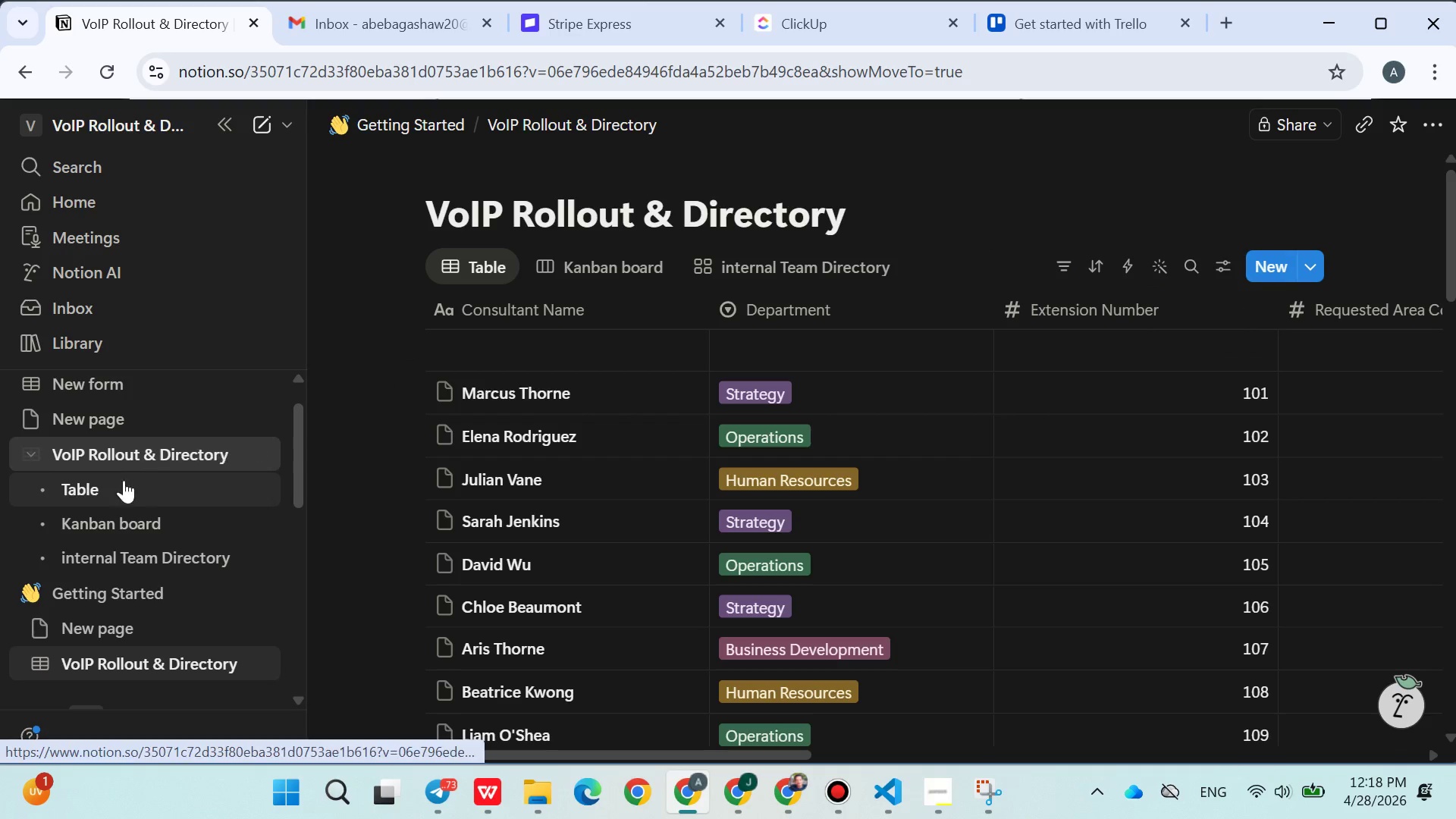 
left_click([111, 444])
 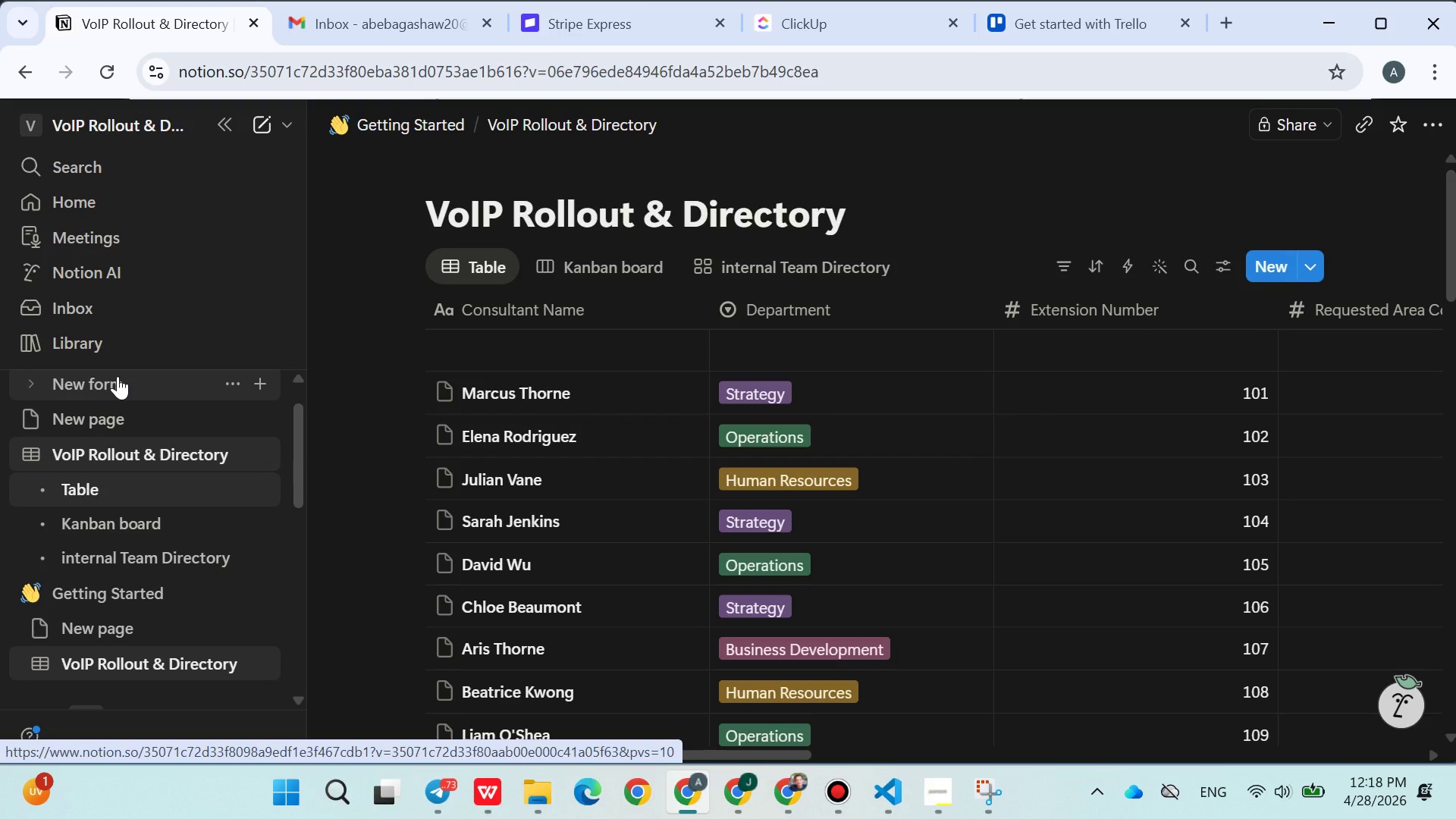 
left_click([228, 374])
 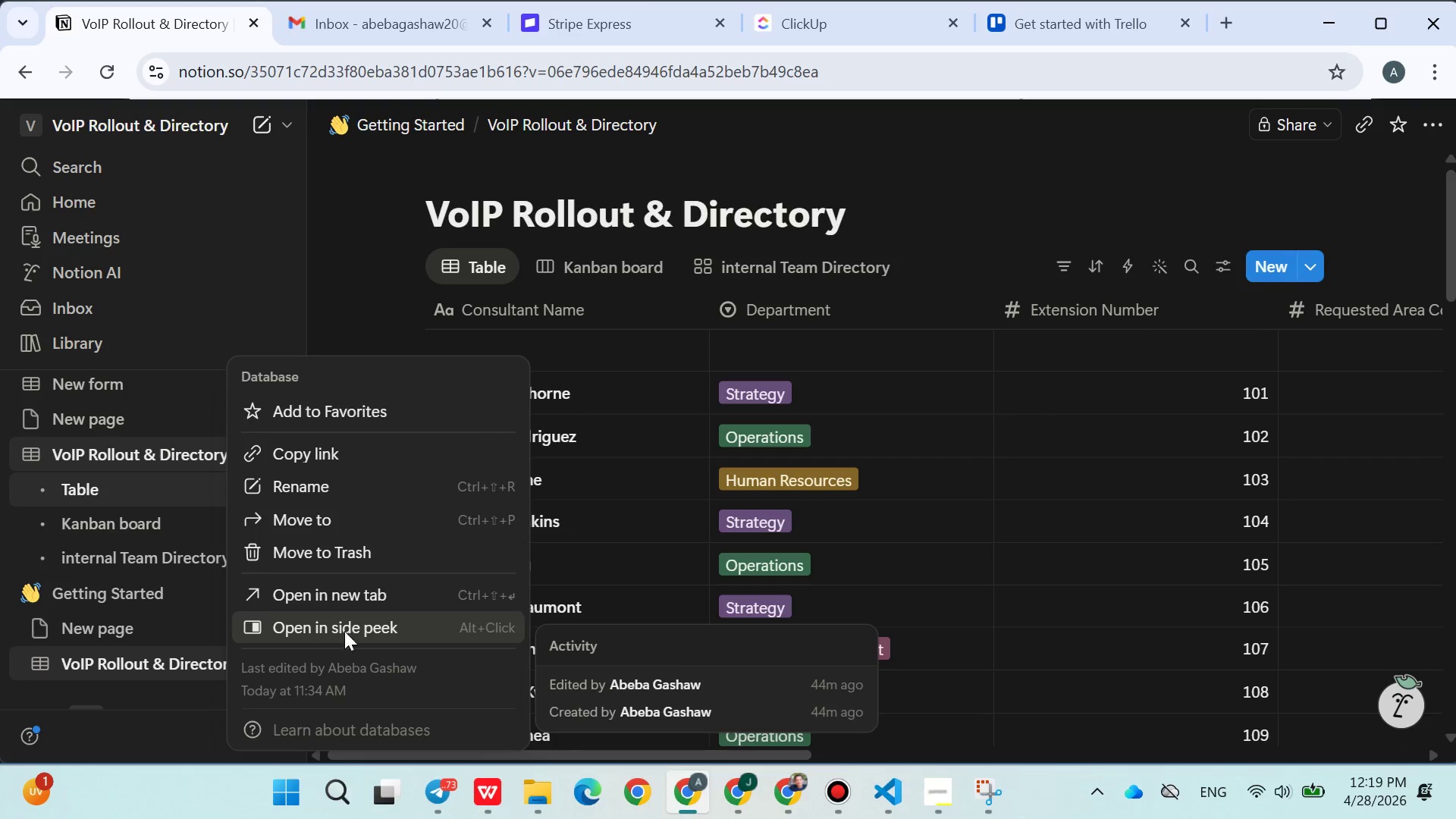 
left_click([351, 554])
 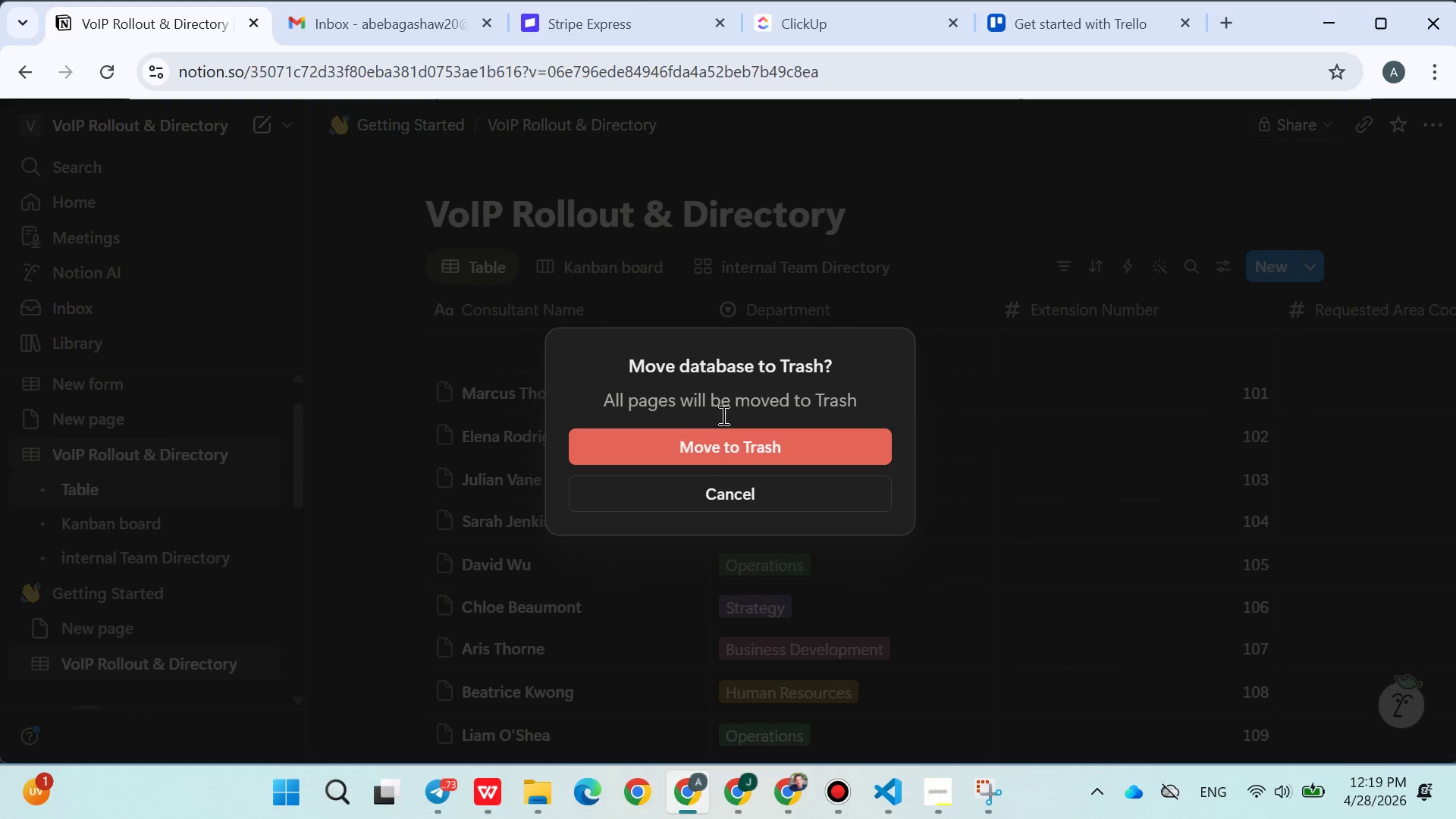 
left_click([690, 459])
 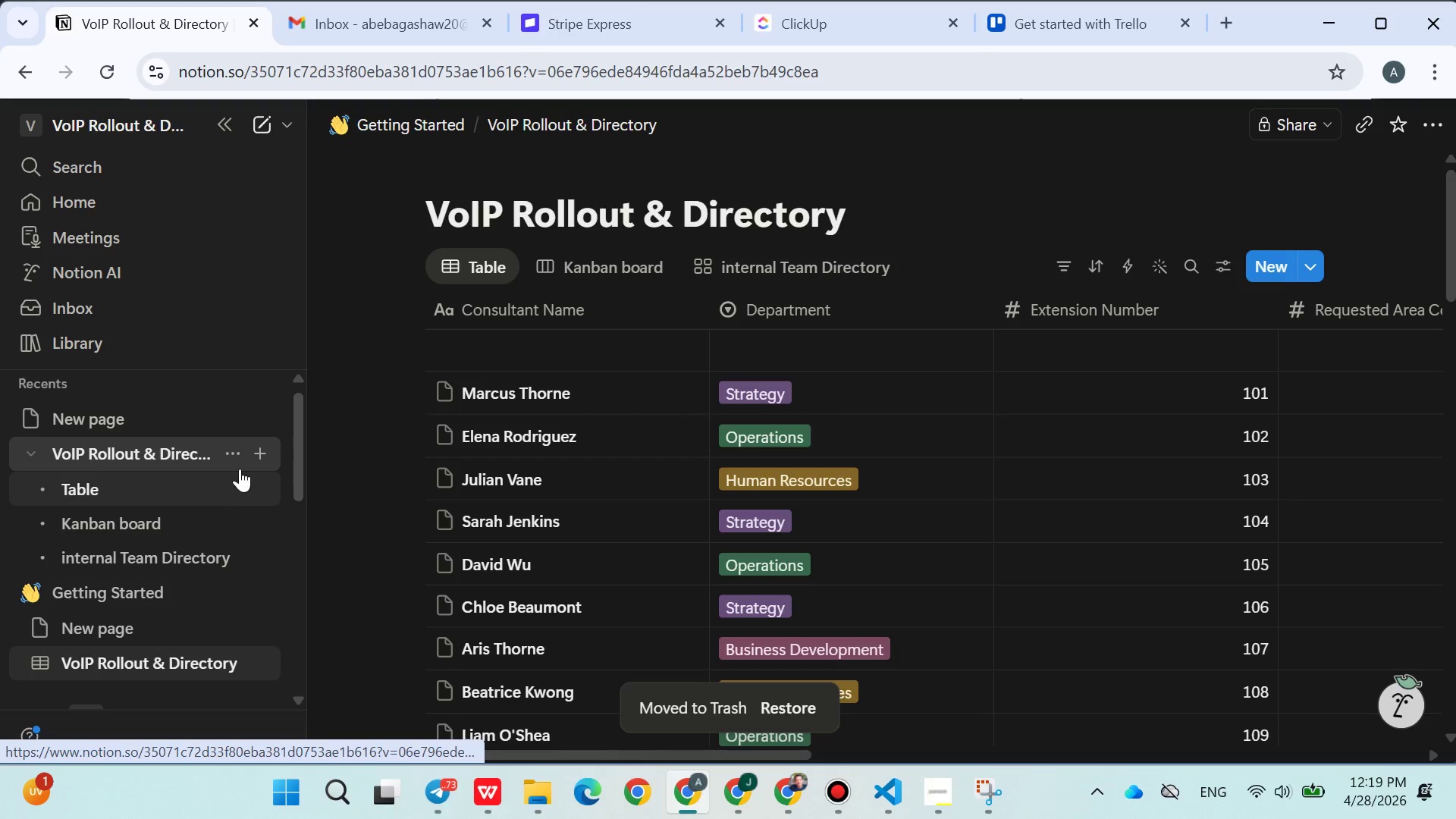 
left_click([18, 459])
 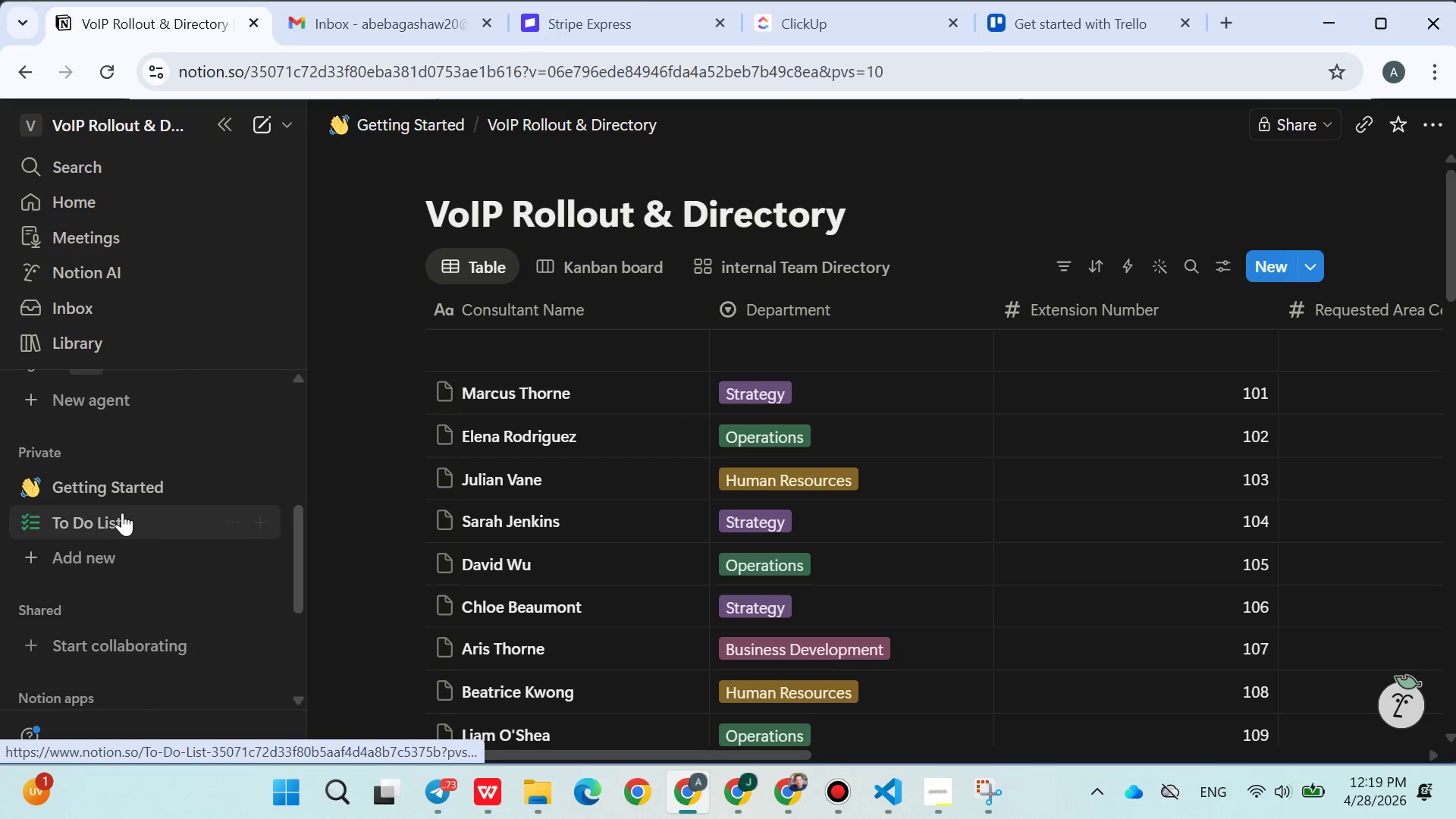 
mouse_move([56, 484])
 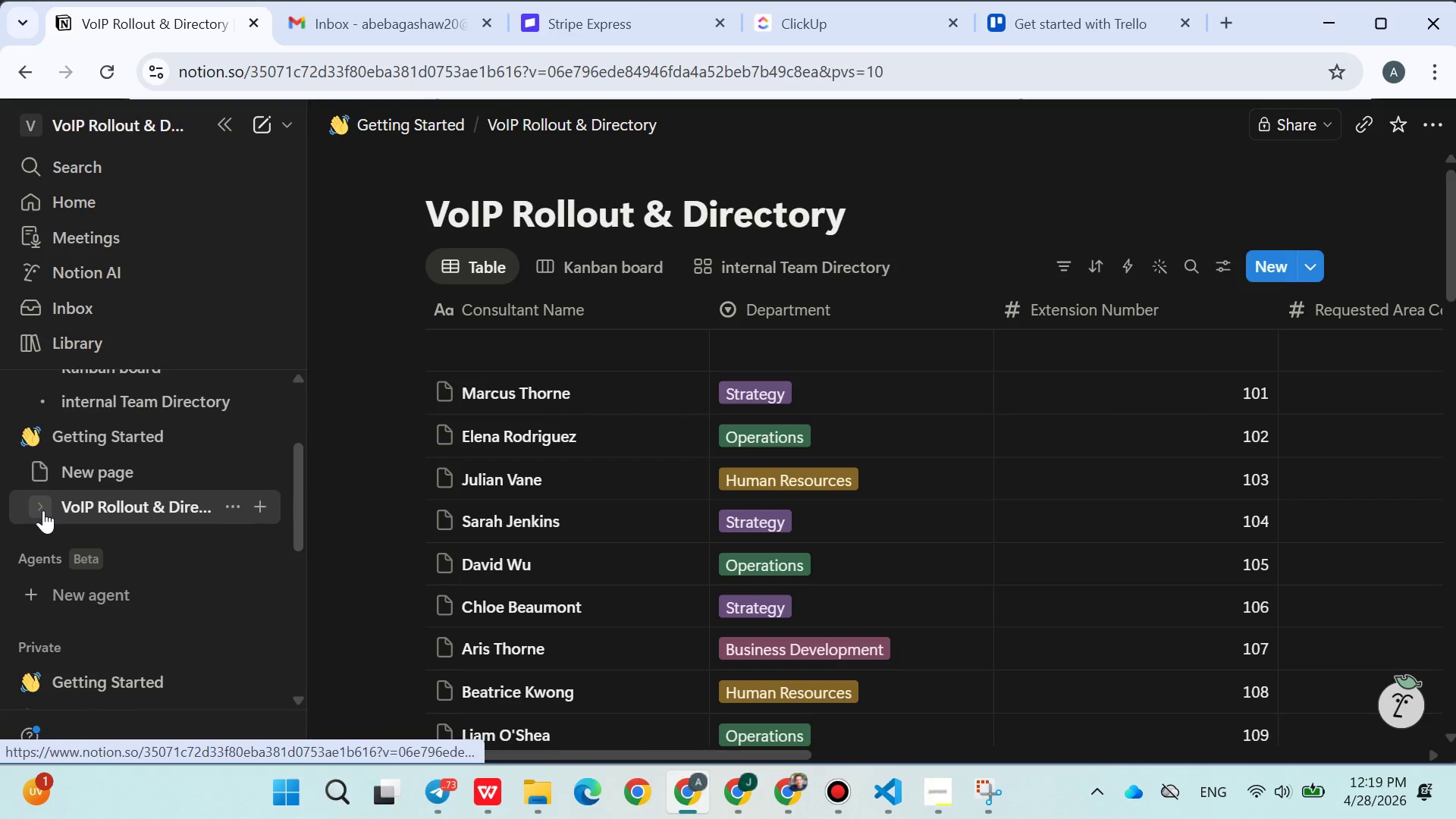 
left_click([43, 509])
 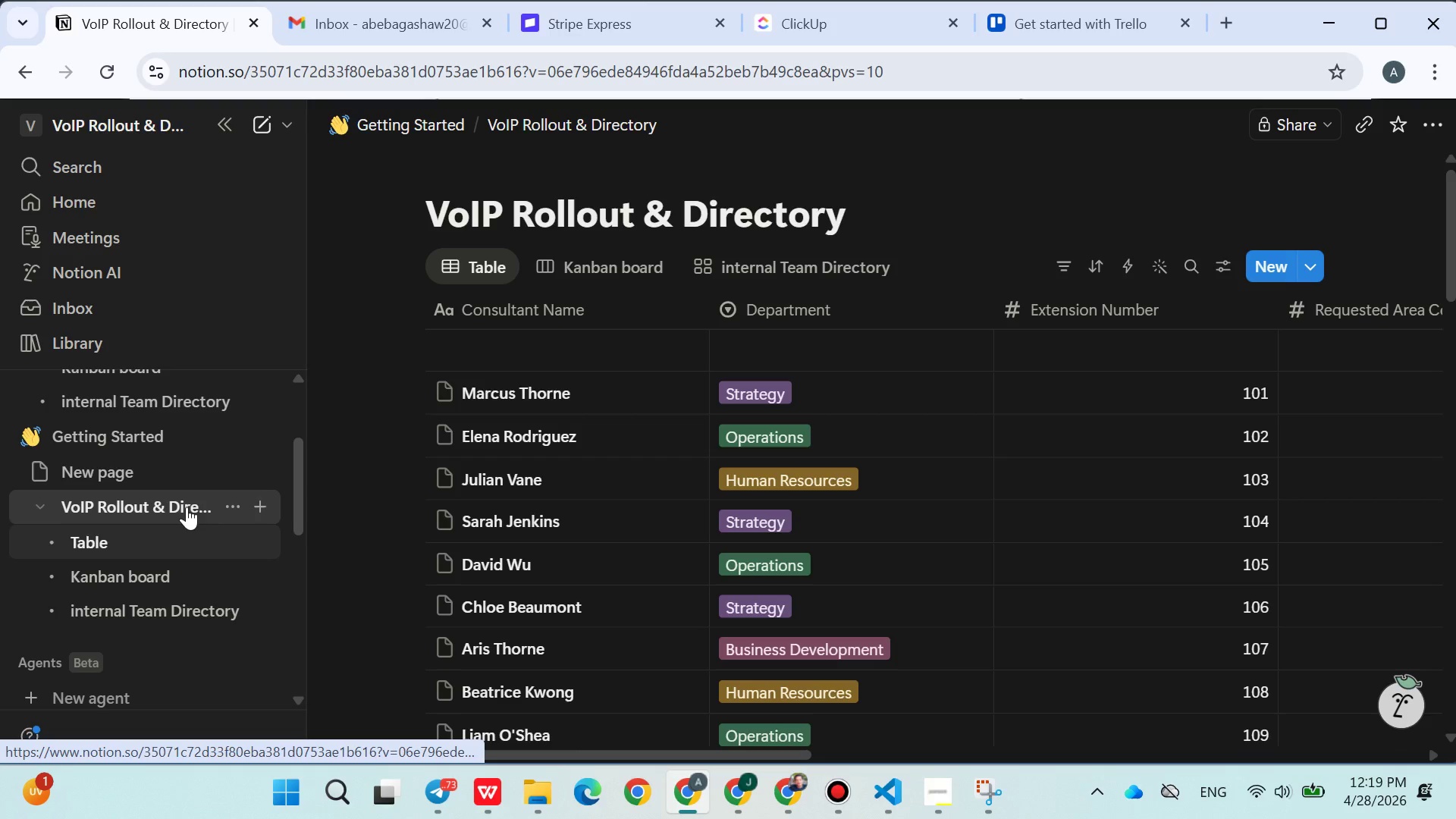 
left_click([187, 507])
 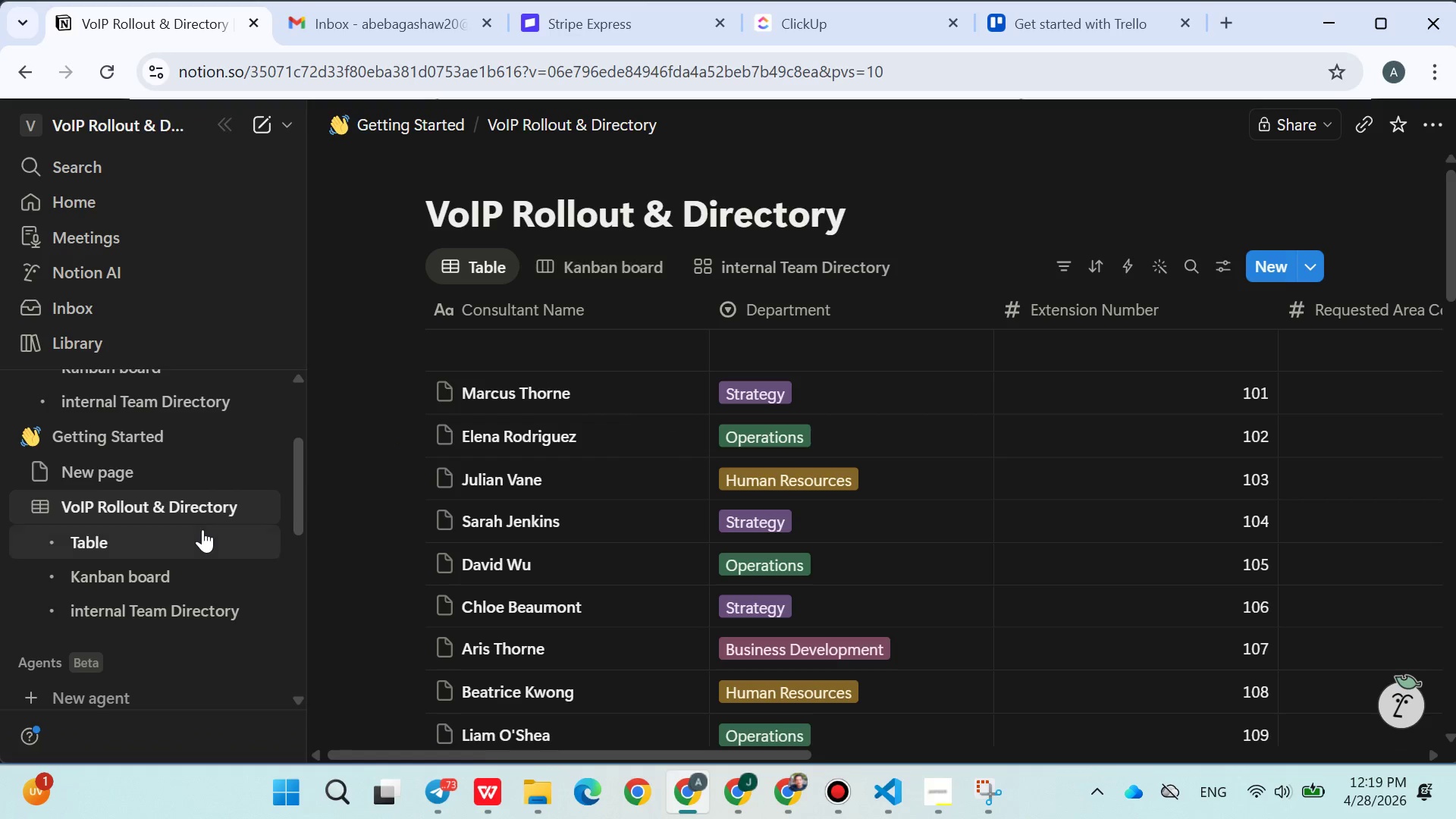 
left_click([140, 559])
 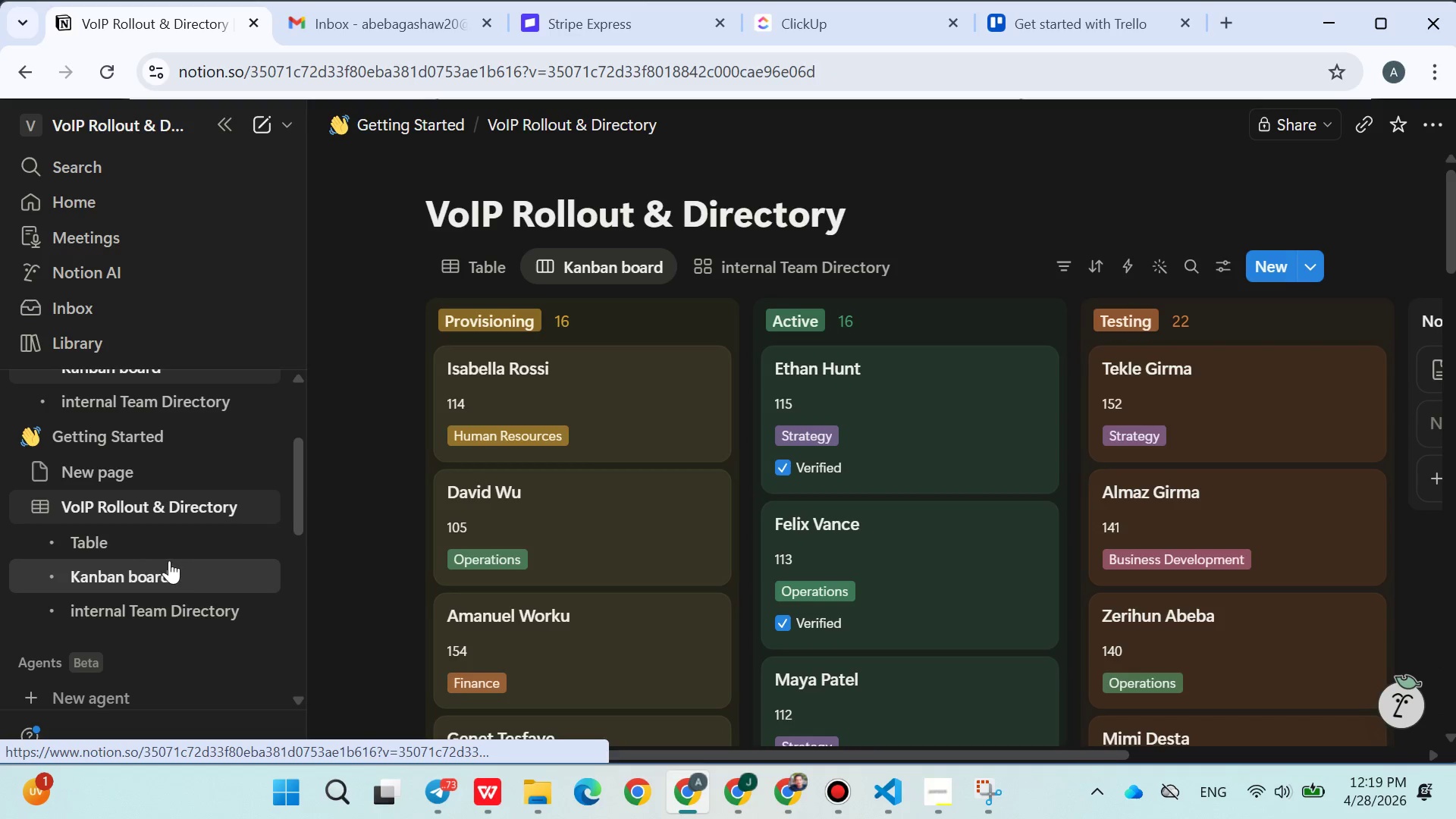 
left_click([159, 604])
 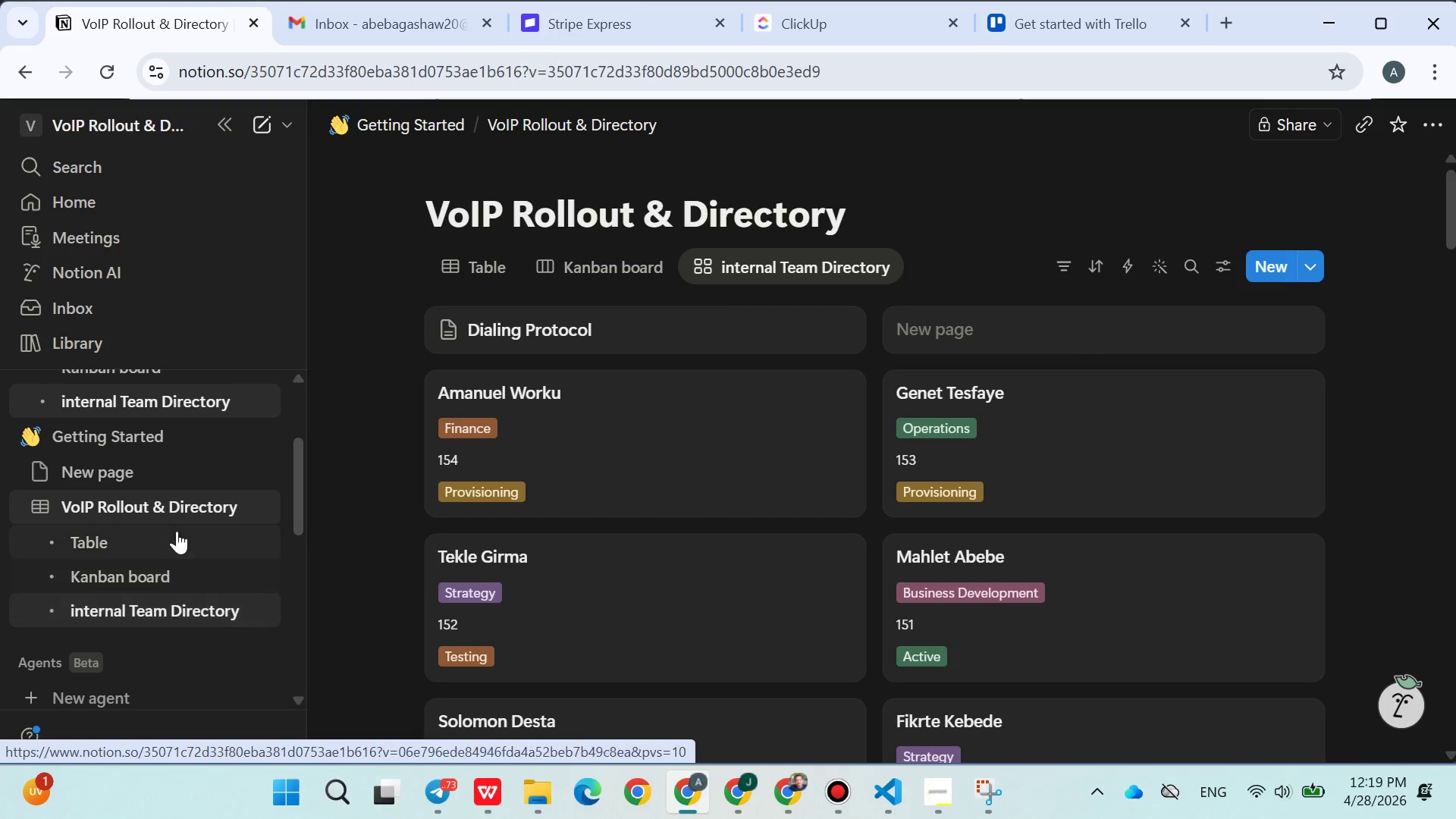 
left_click([165, 494])
 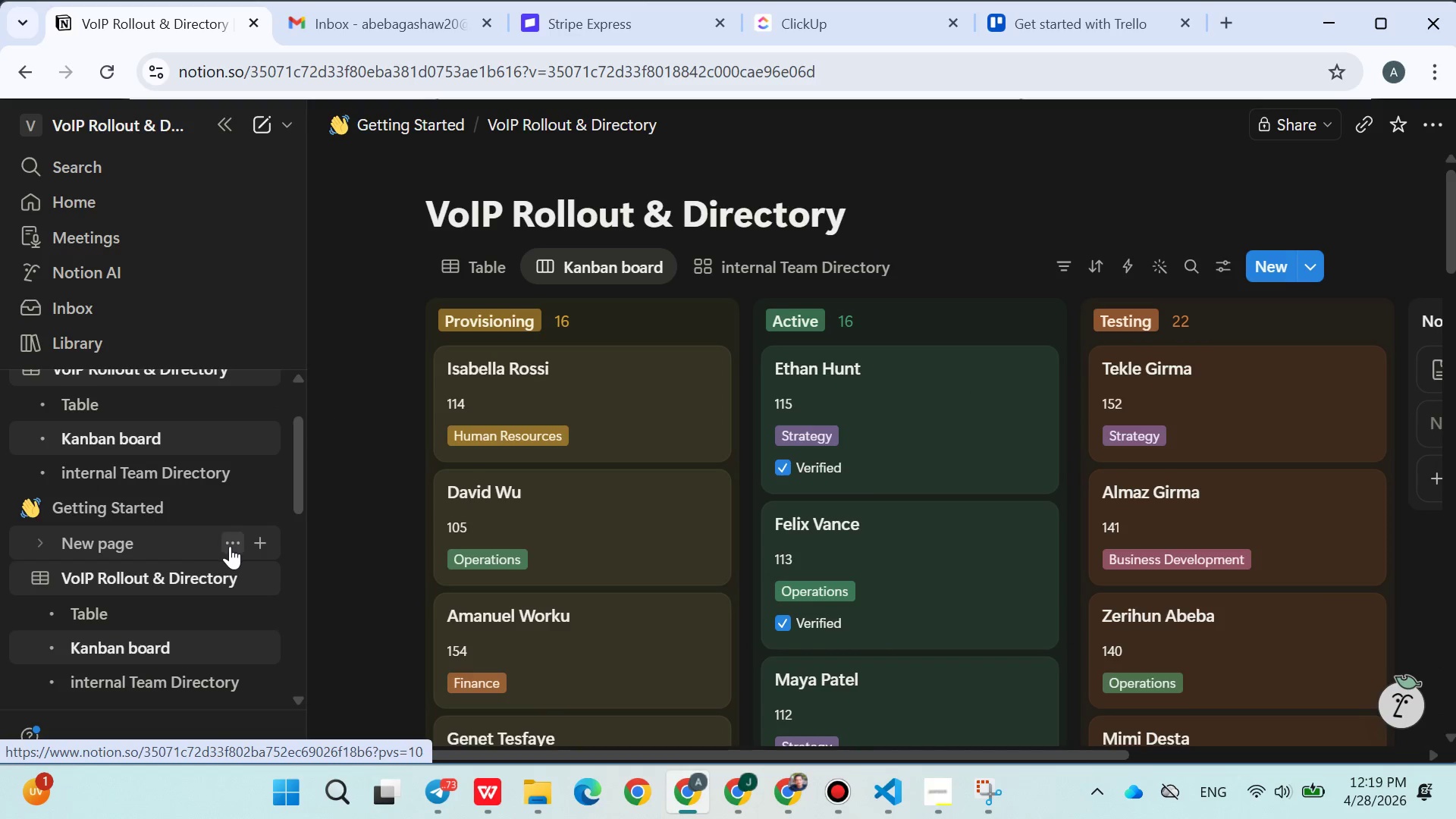 
left_click([241, 546])
 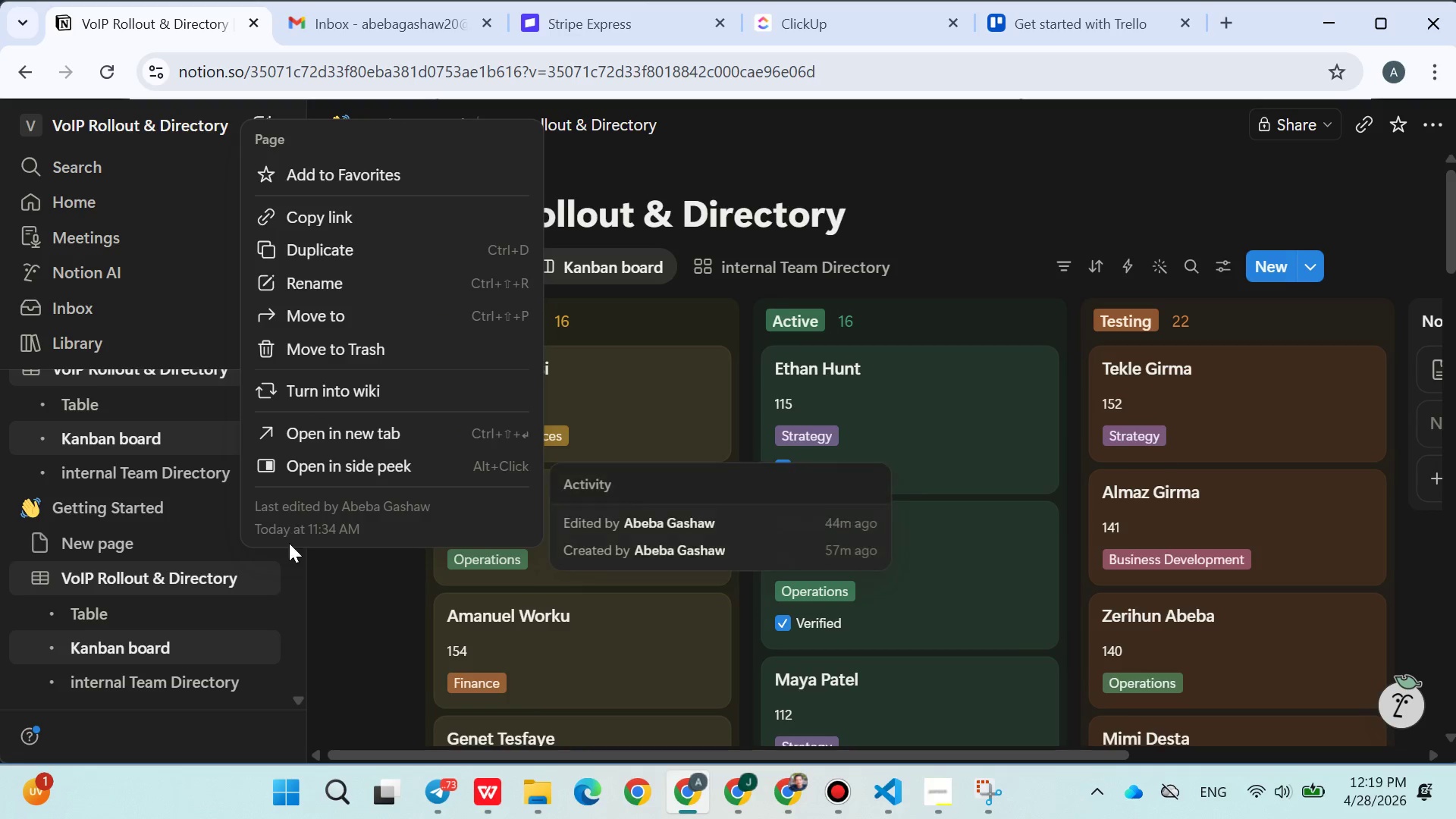 
left_click([350, 592])
 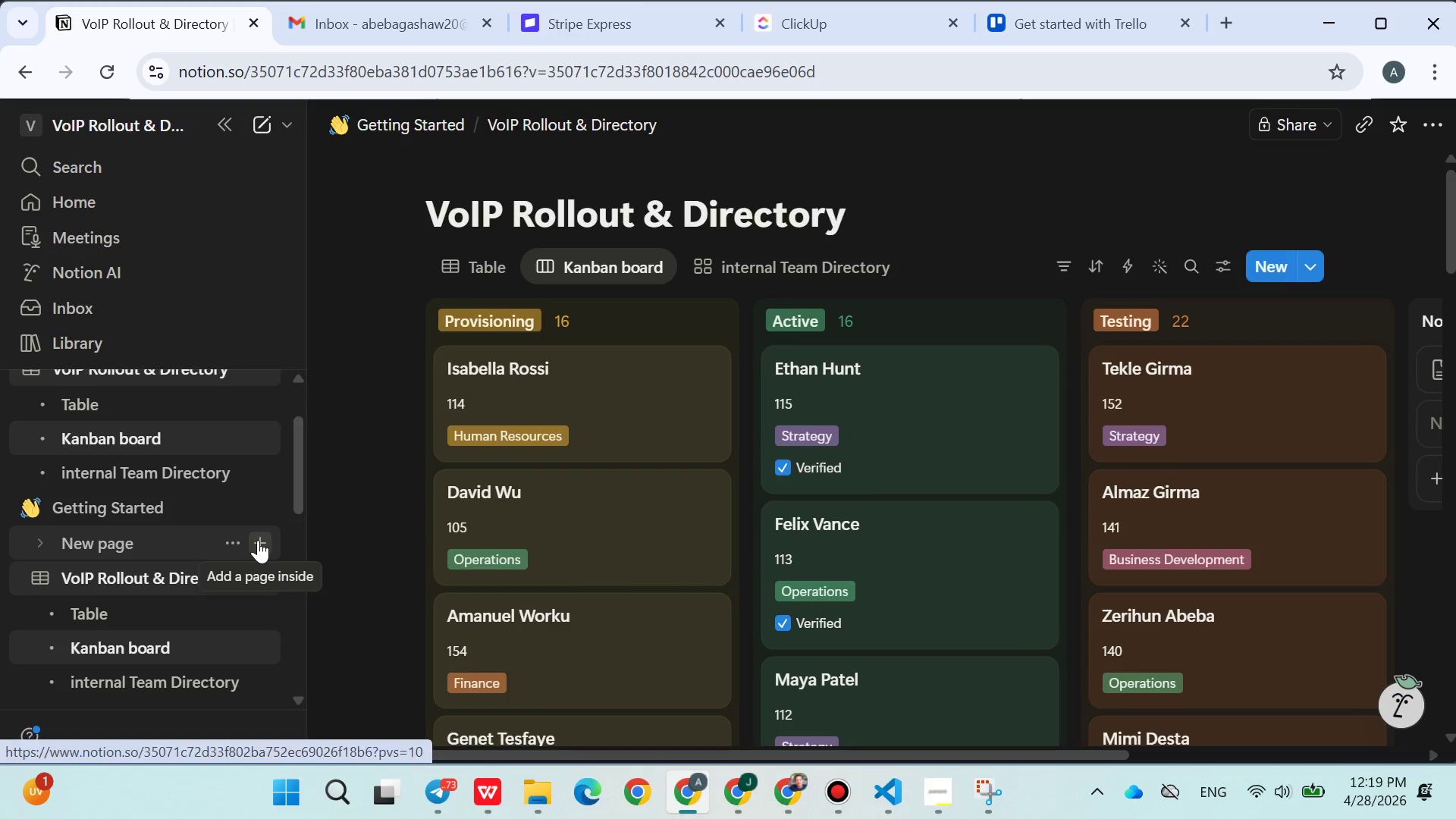 
left_click([258, 540])
 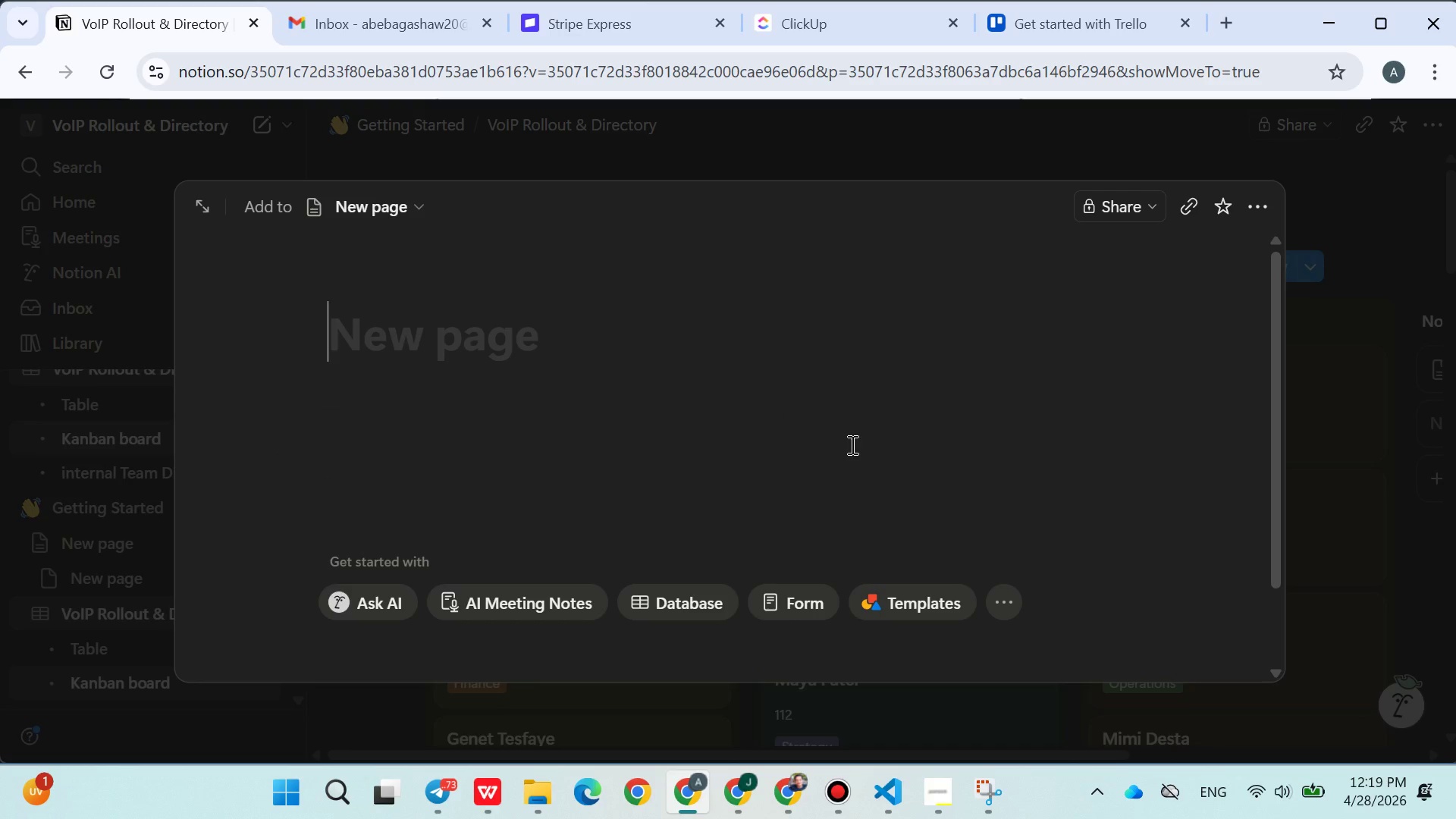 
left_click([996, 598])
 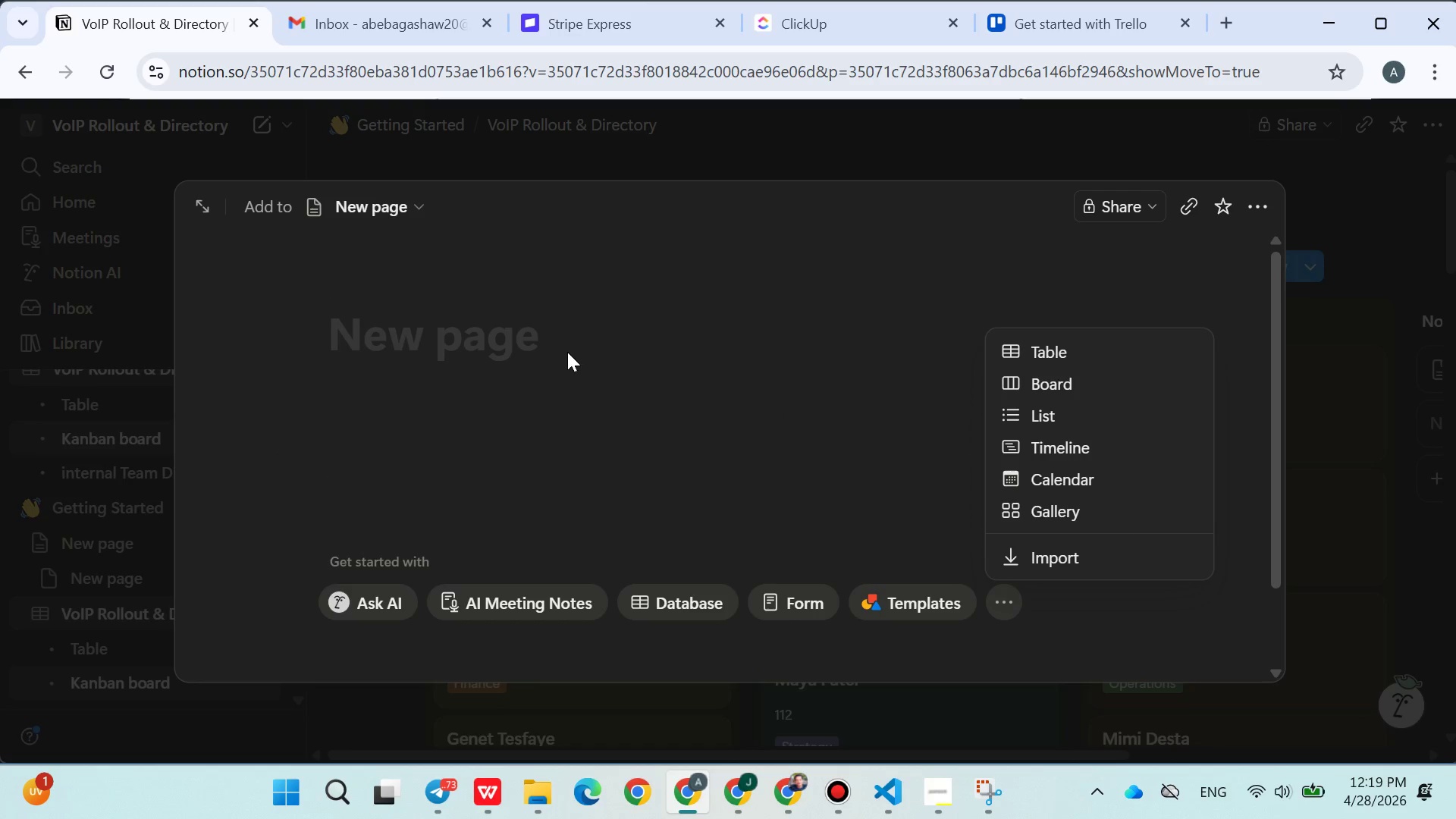 
left_click([486, 339])
 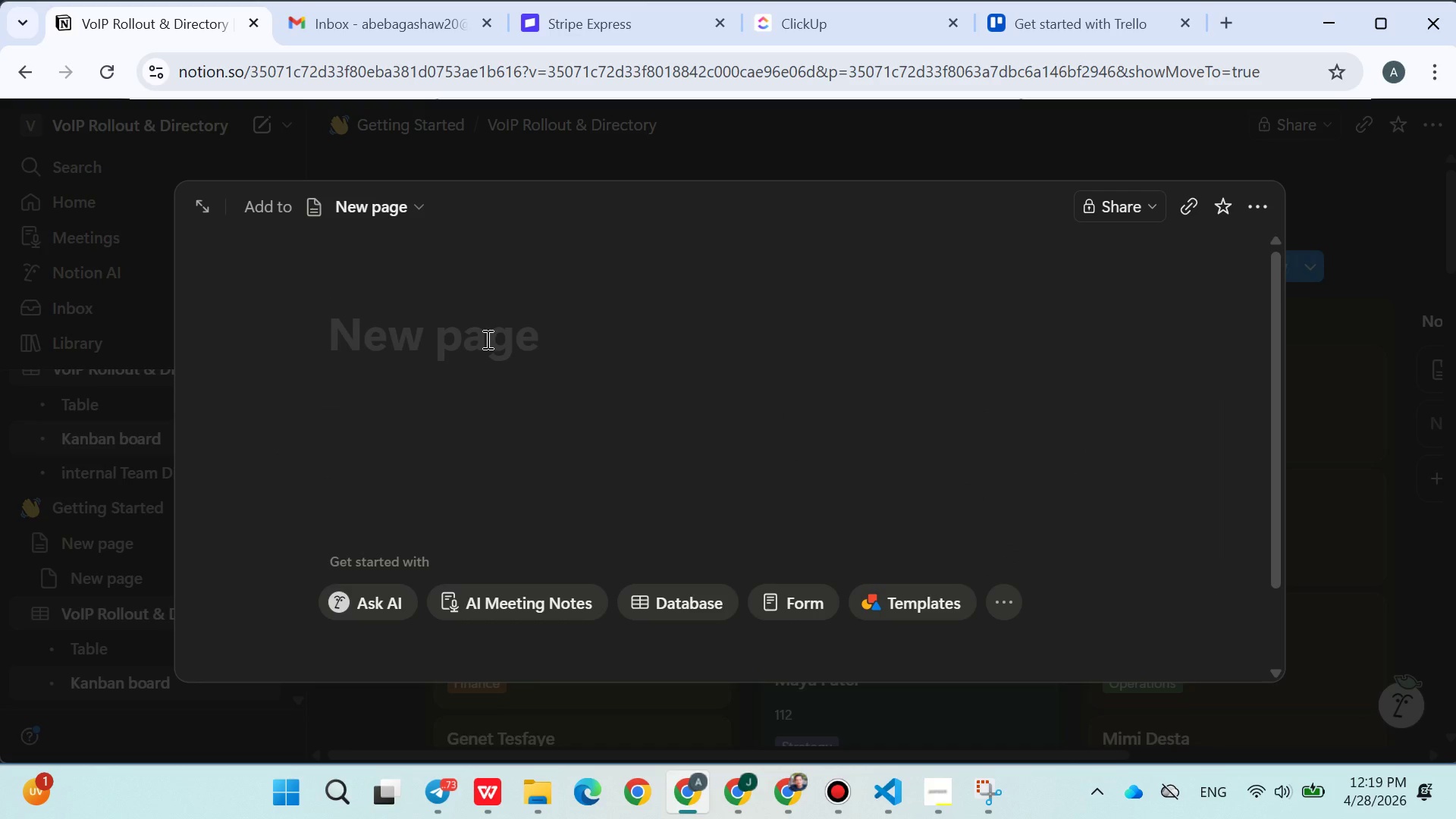 
left_click([486, 339])
 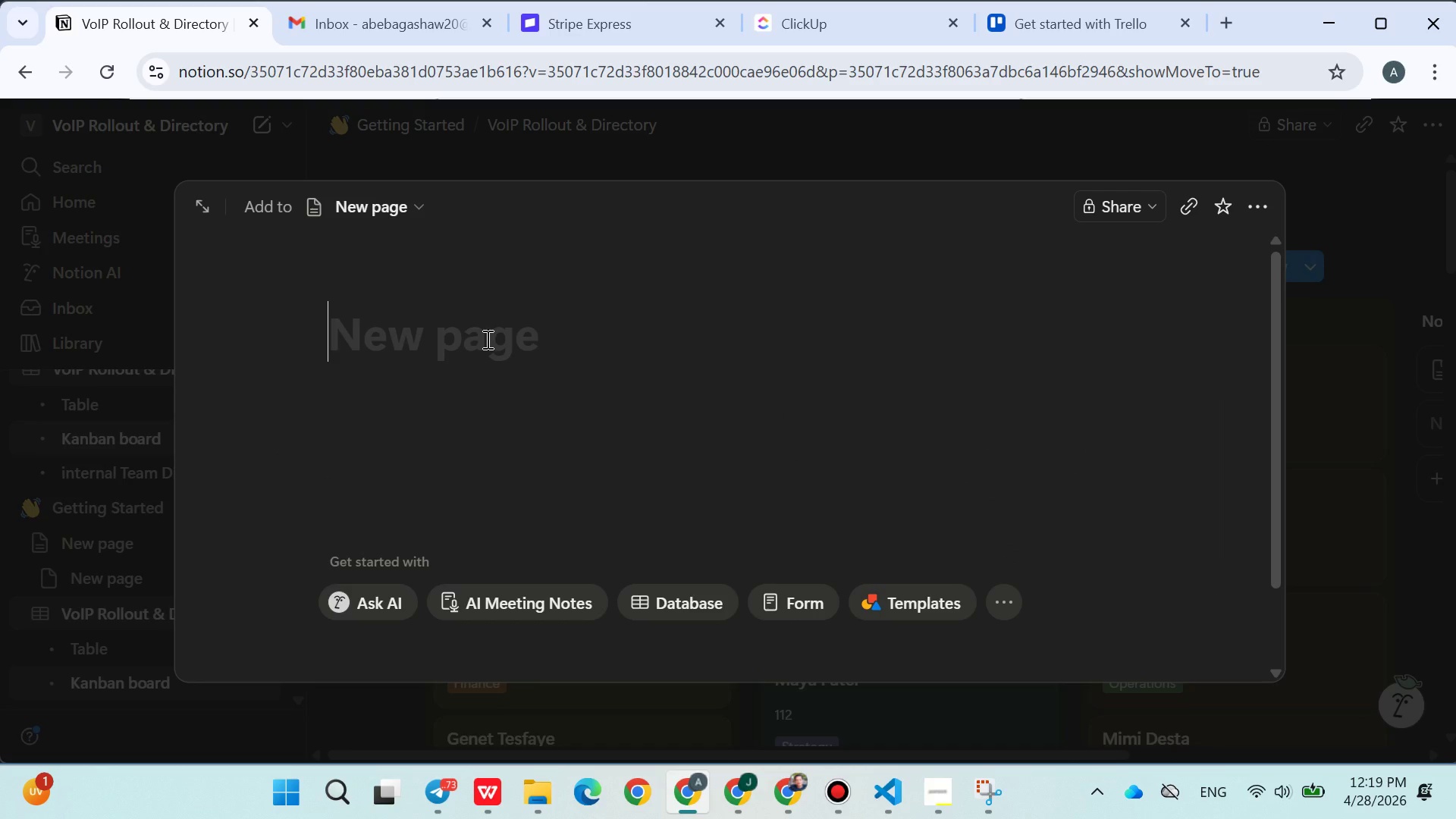 
key(Control+V)
 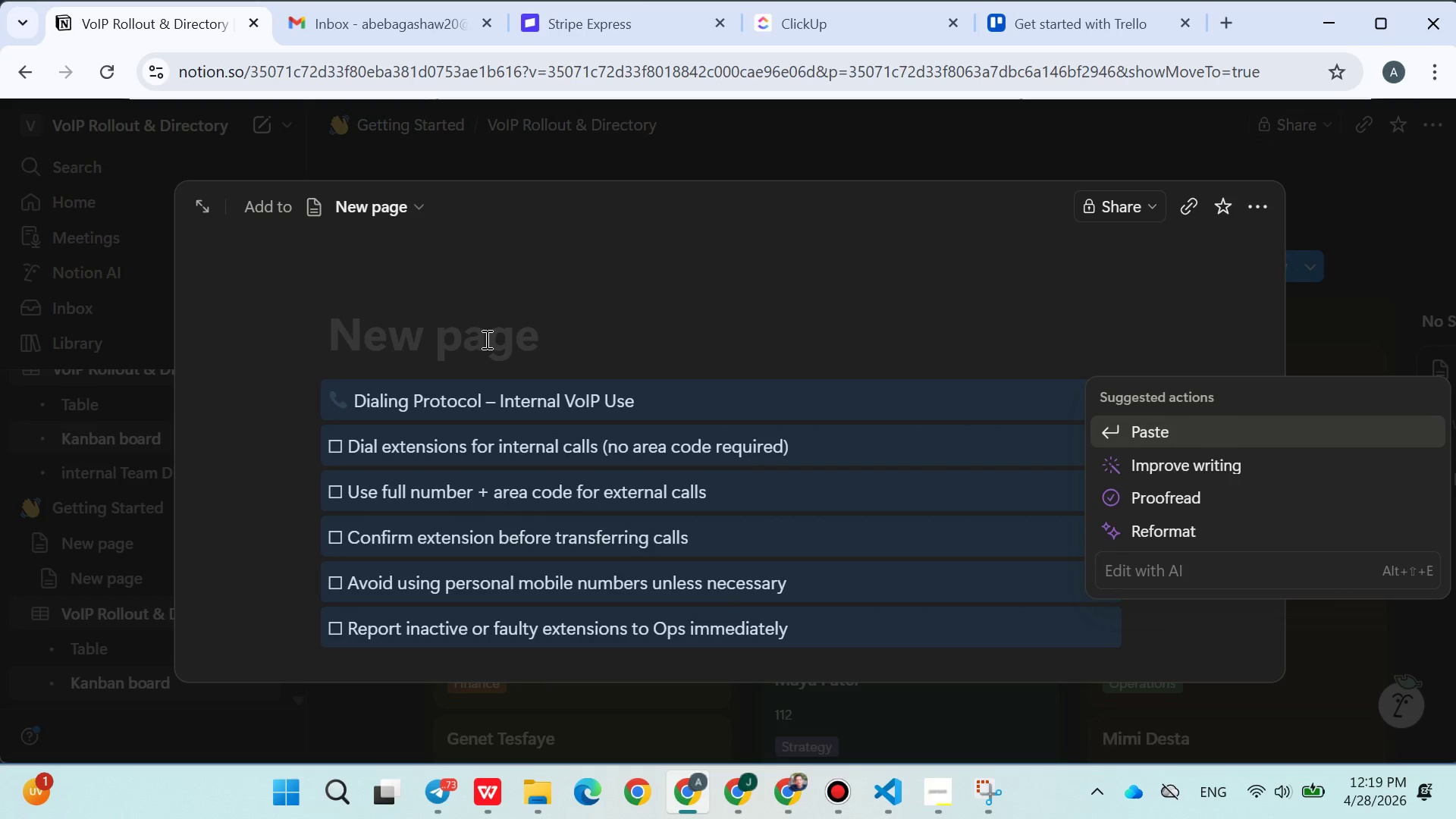 
key(Control+Z)
 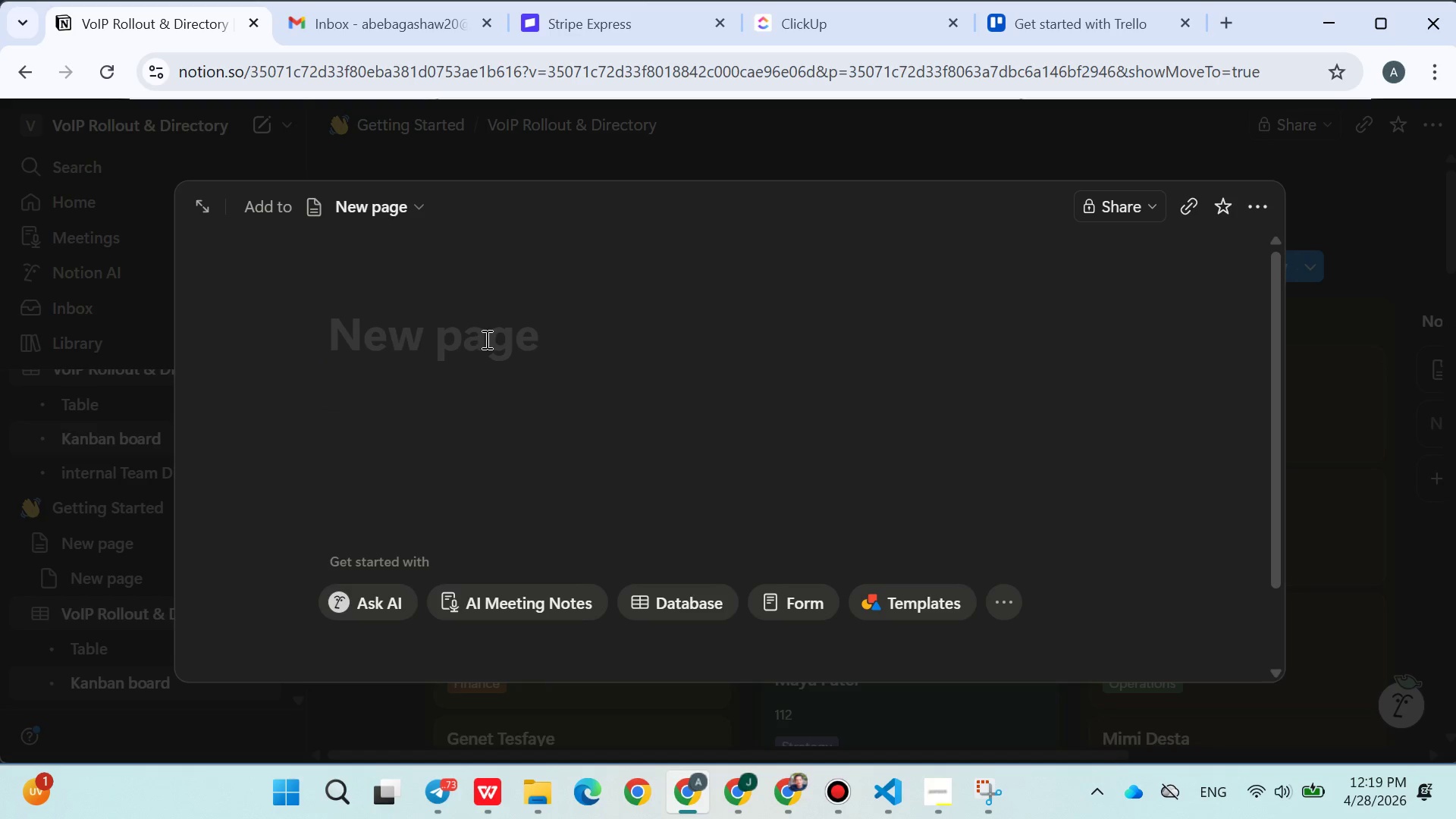 
key(Meta+MetaLeft)
 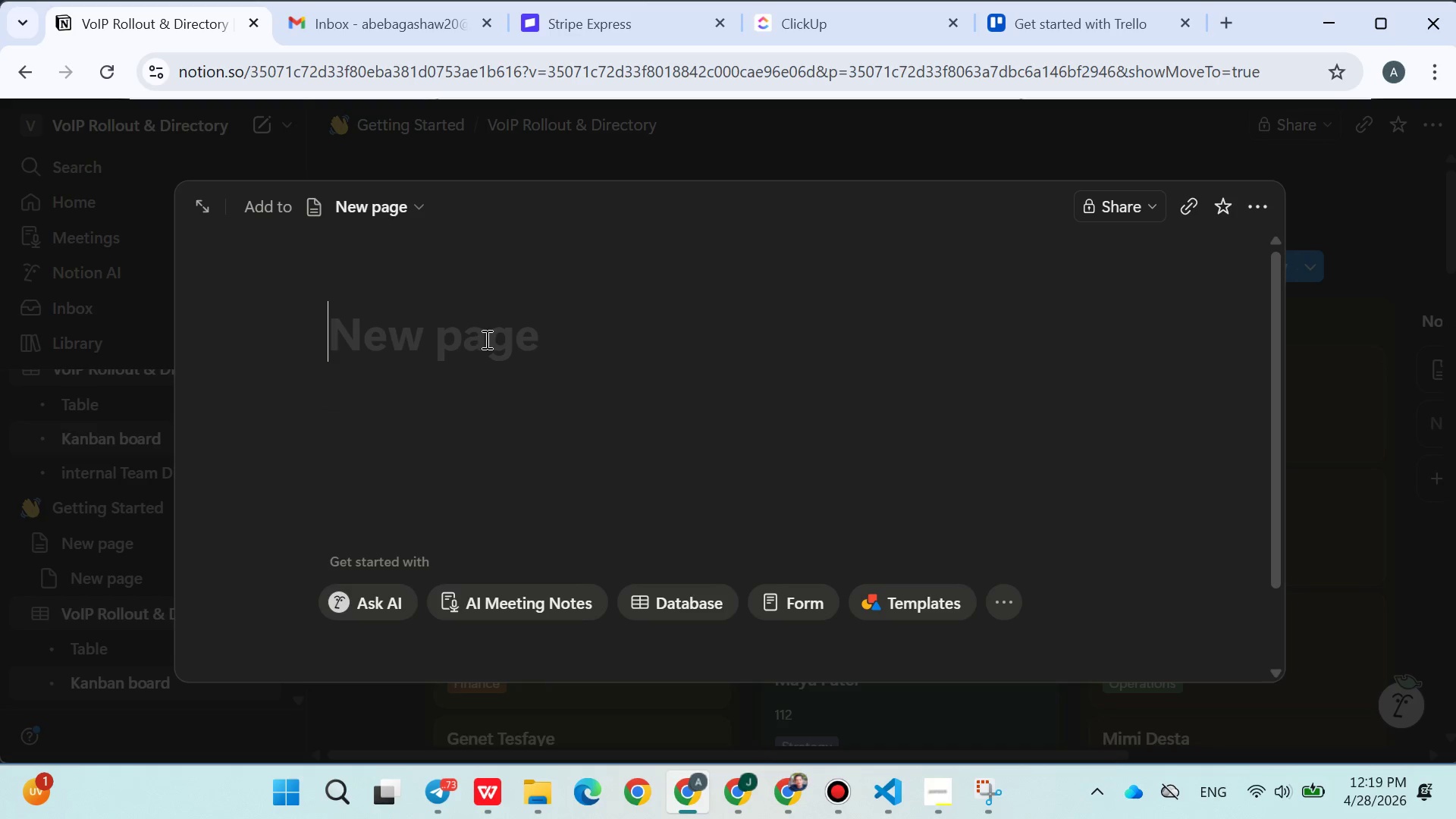 
key(Meta+V)
 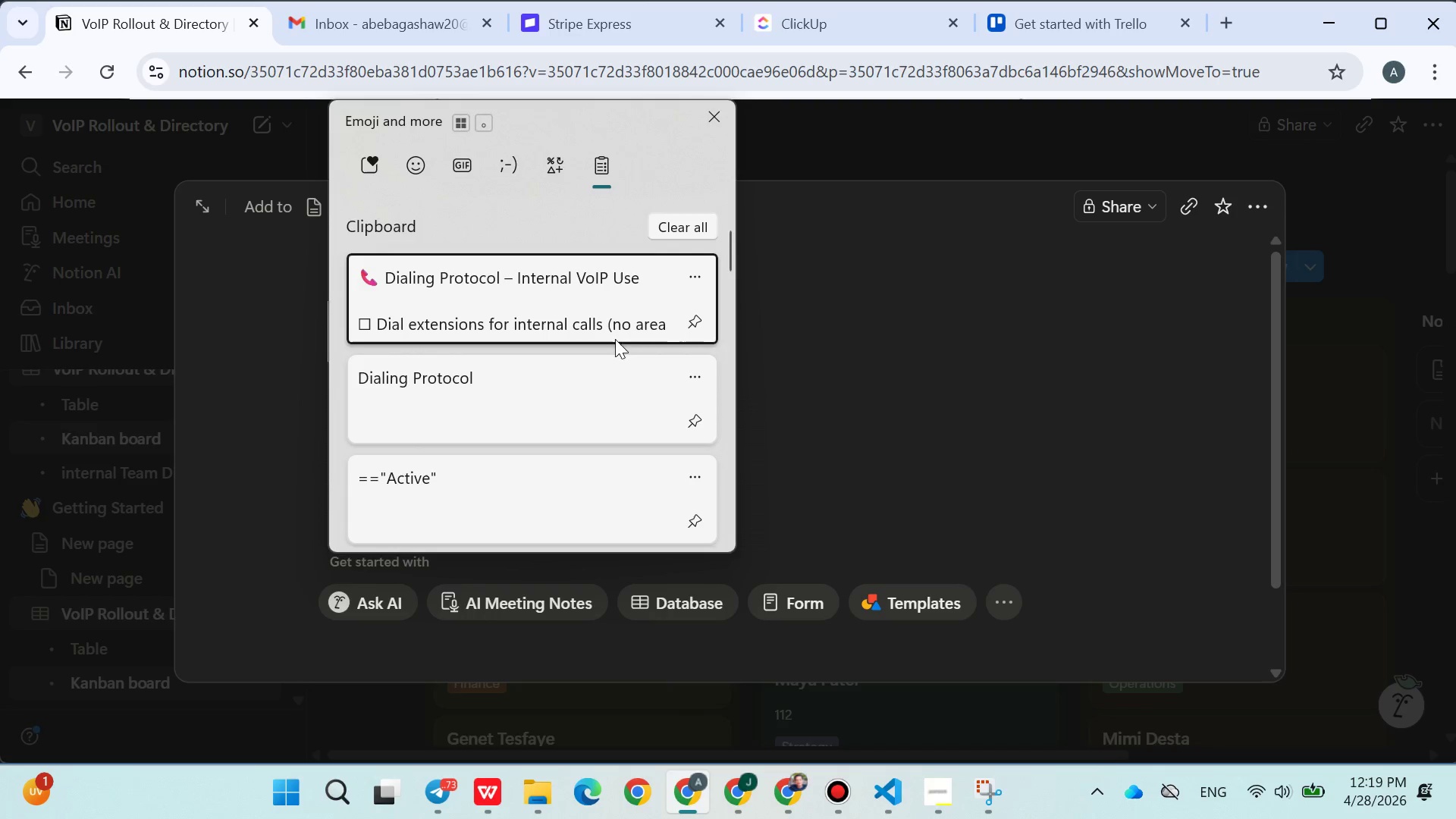 
left_click([533, 382])
 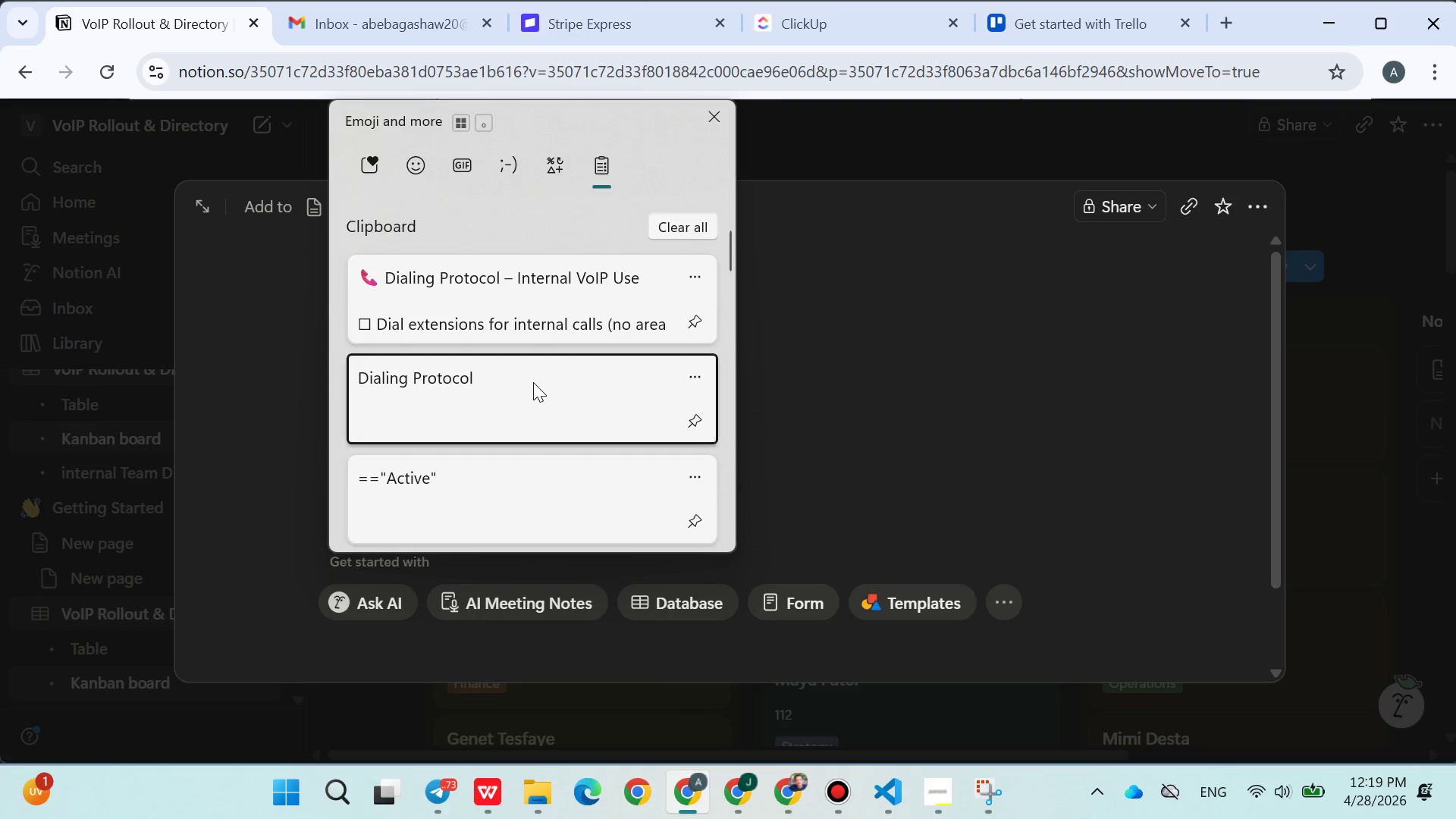 
key(Control+ControlLeft)
 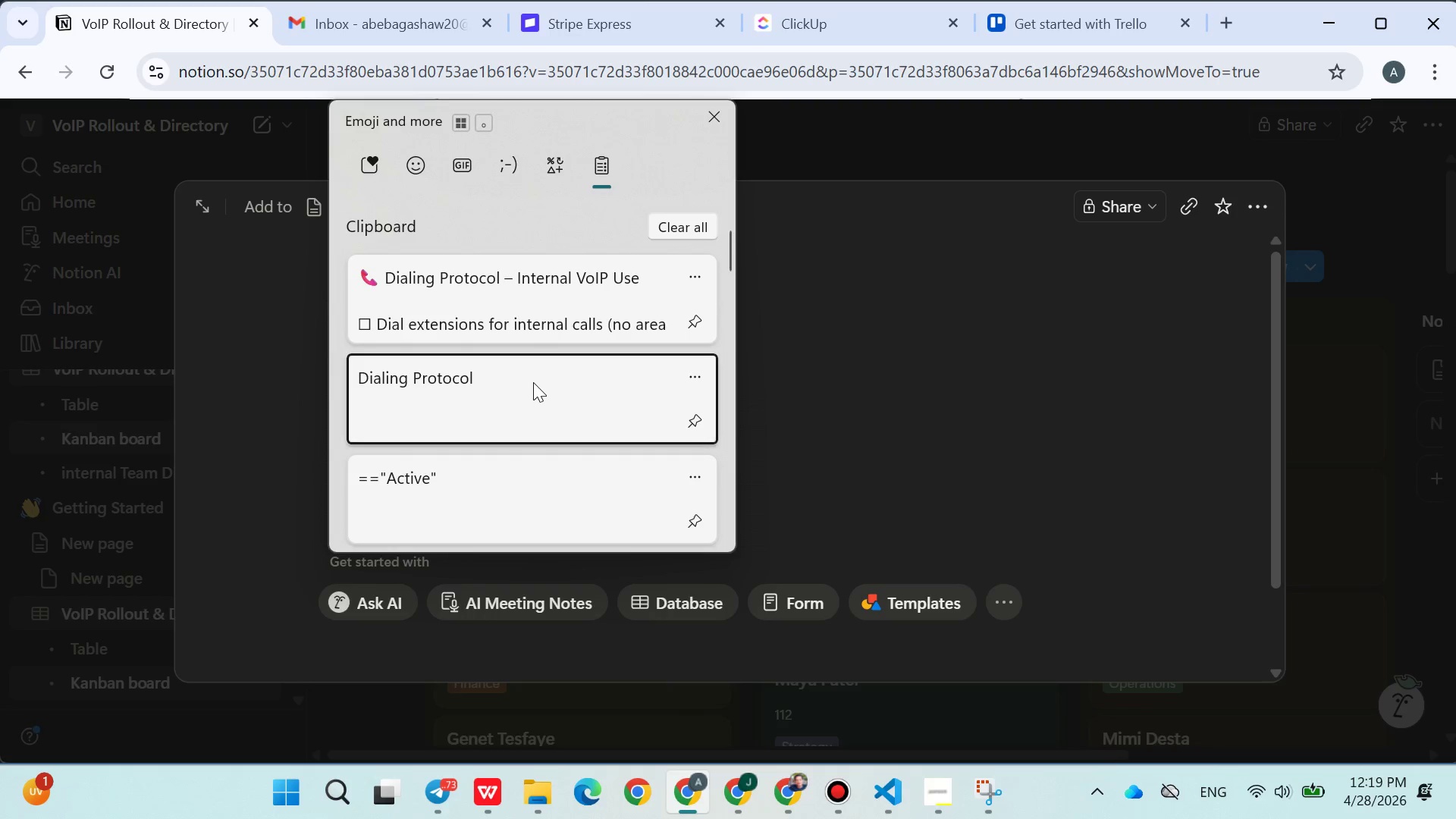 
key(Control+V)
 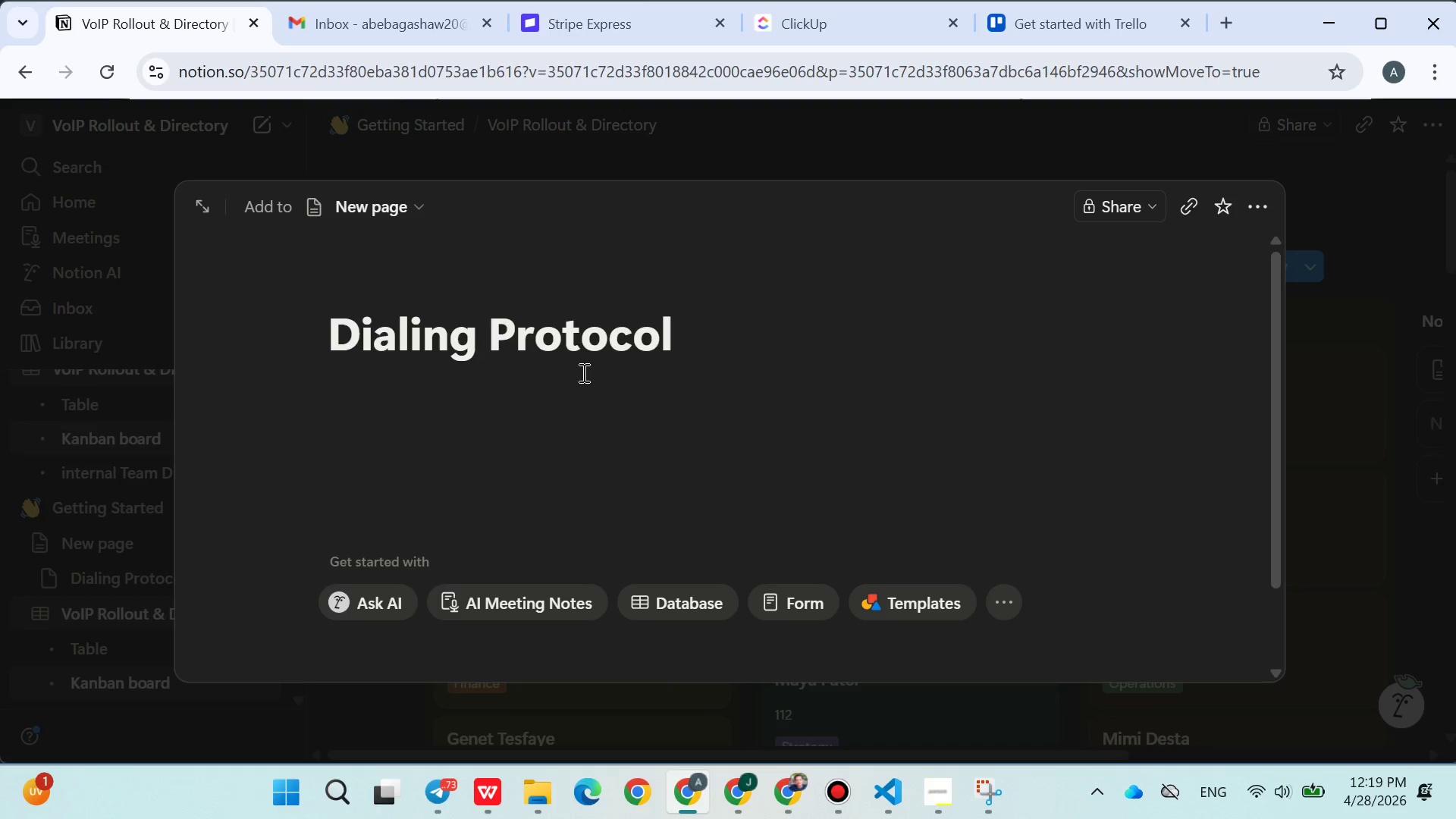 
key(Enter)
 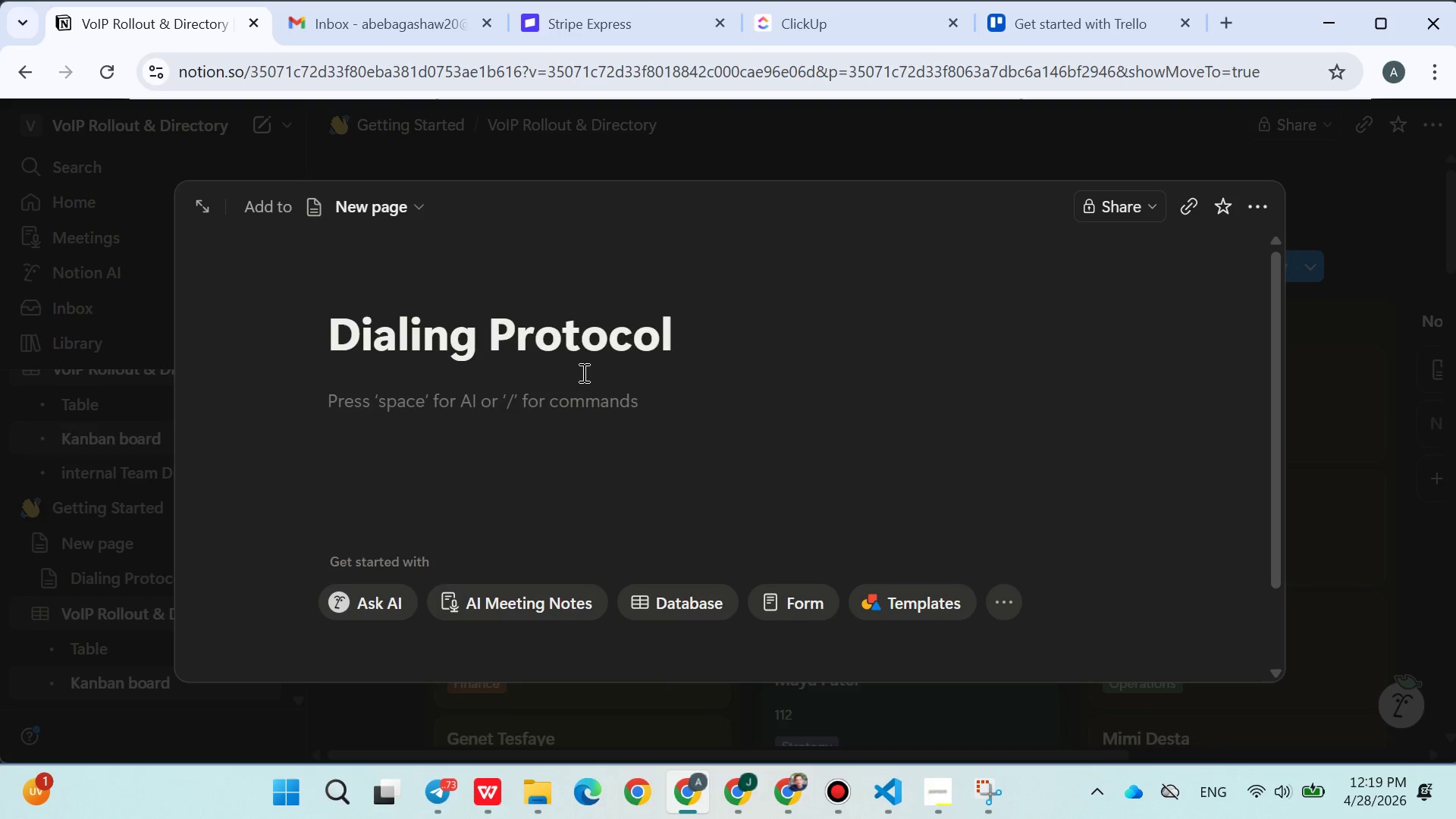 
hold_key(key=ControlLeft, duration=0.42)
 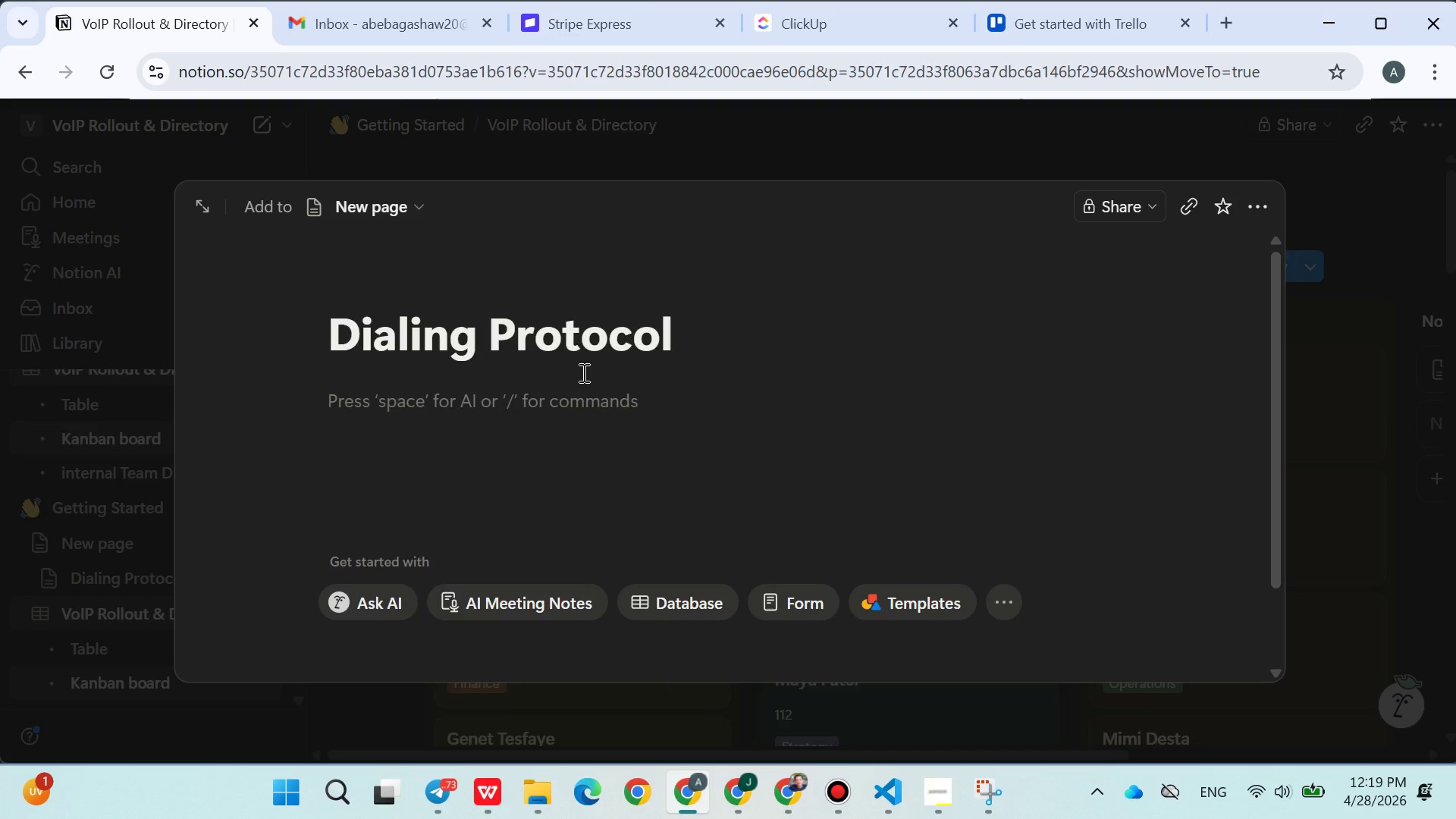 
type(/ca)
 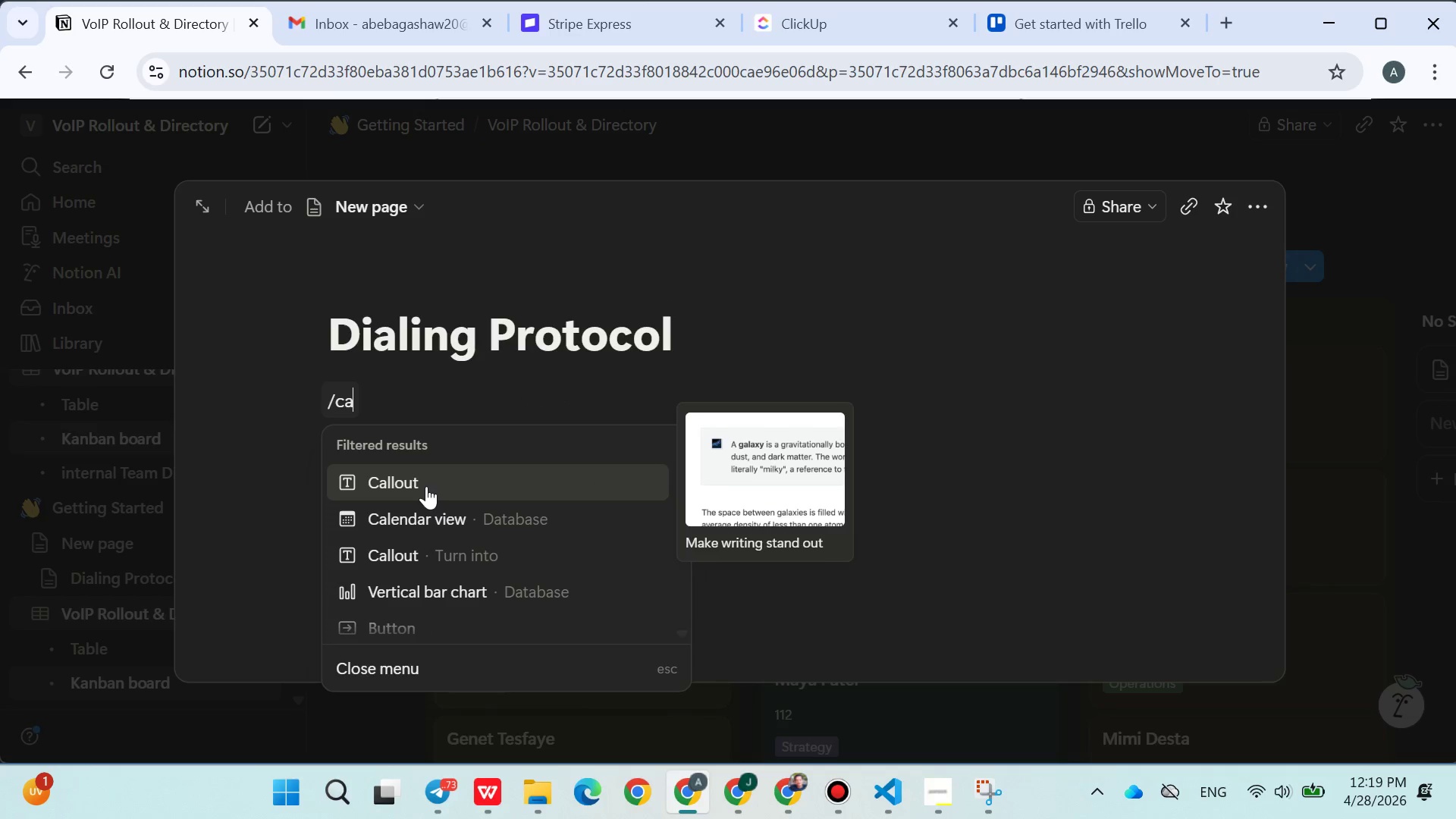 
double_click([462, 472])
 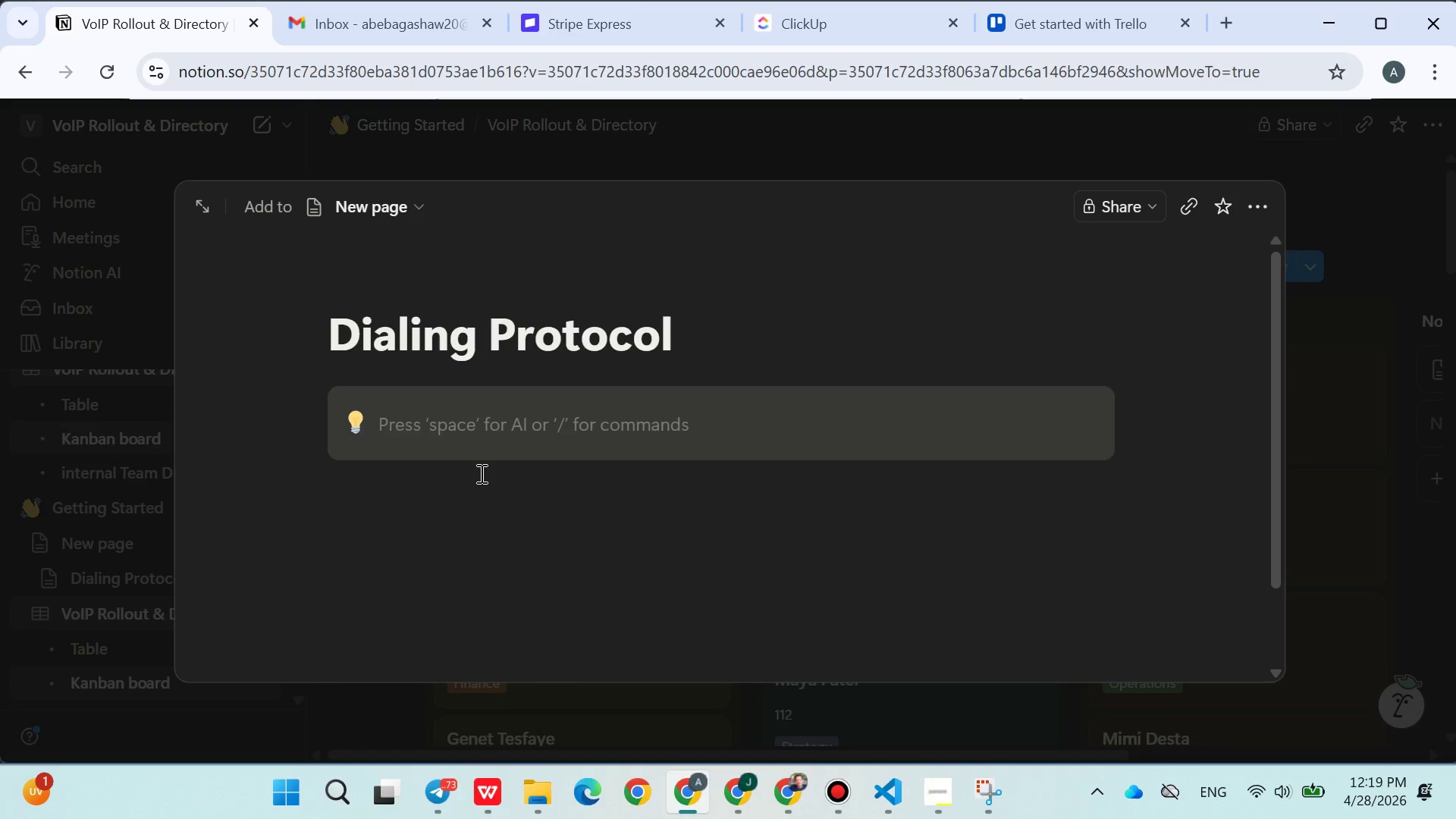 
key(Control+ControlLeft)
 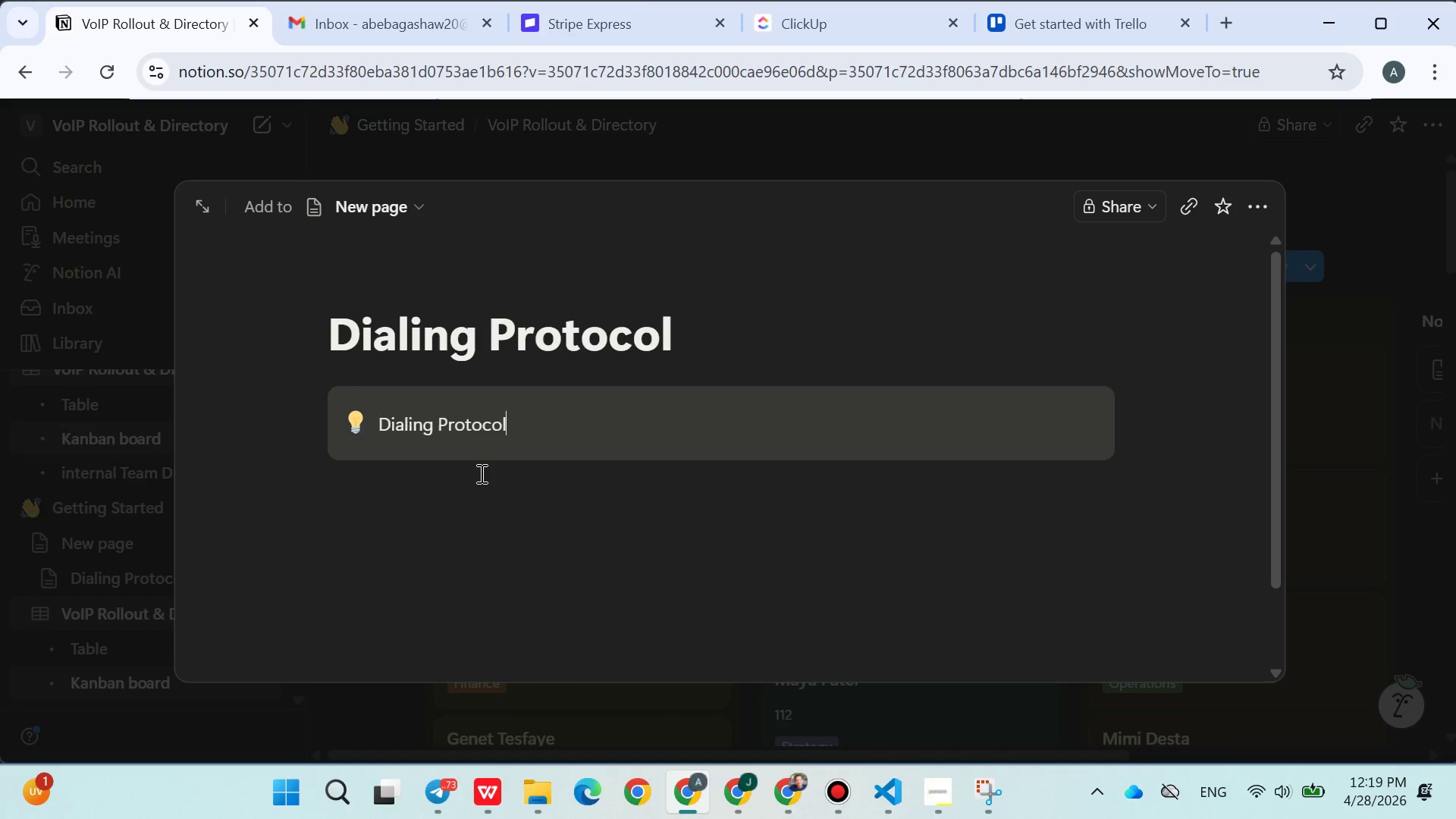 
key(Control+V)
 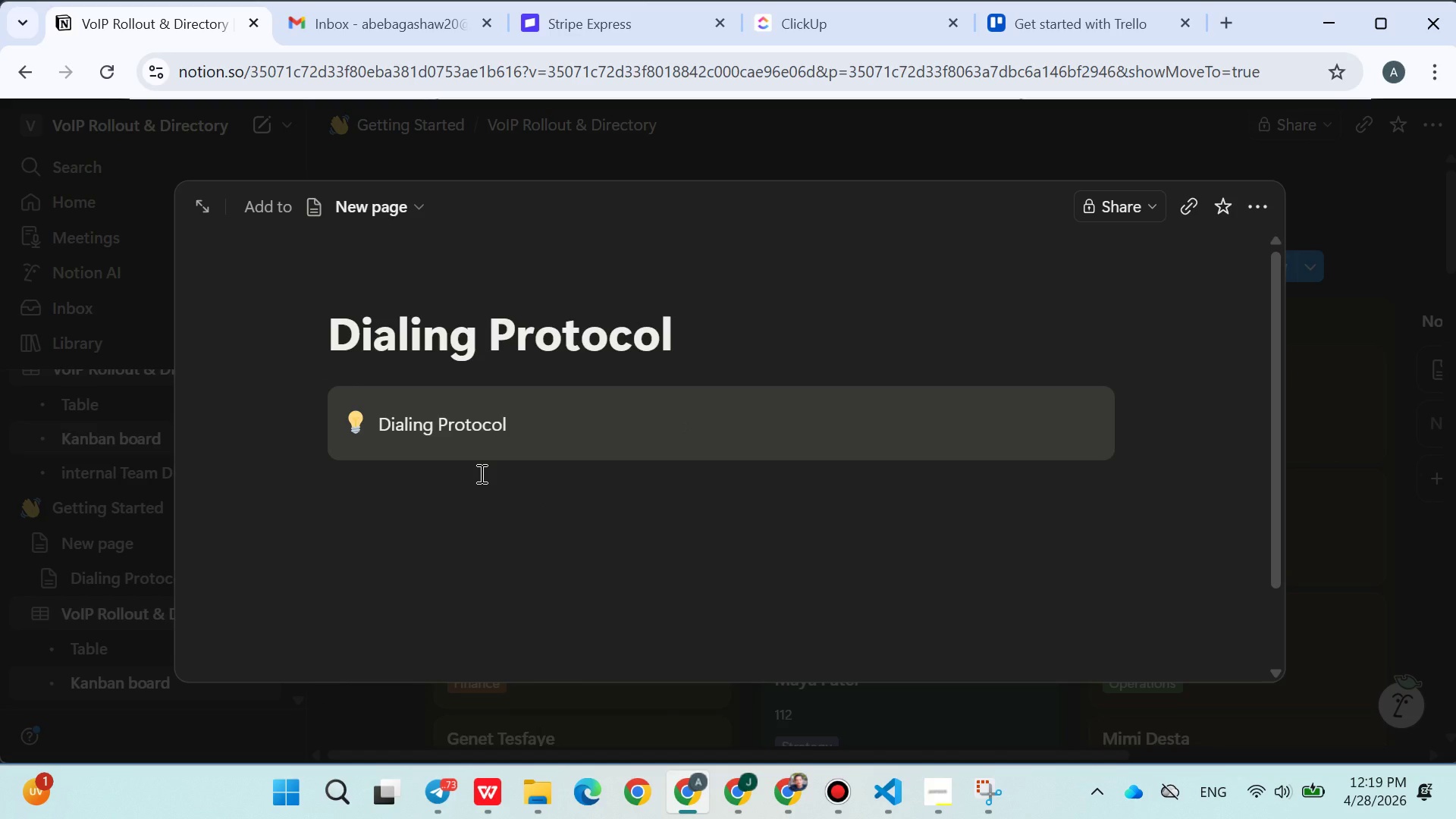 
key(Backspace)
 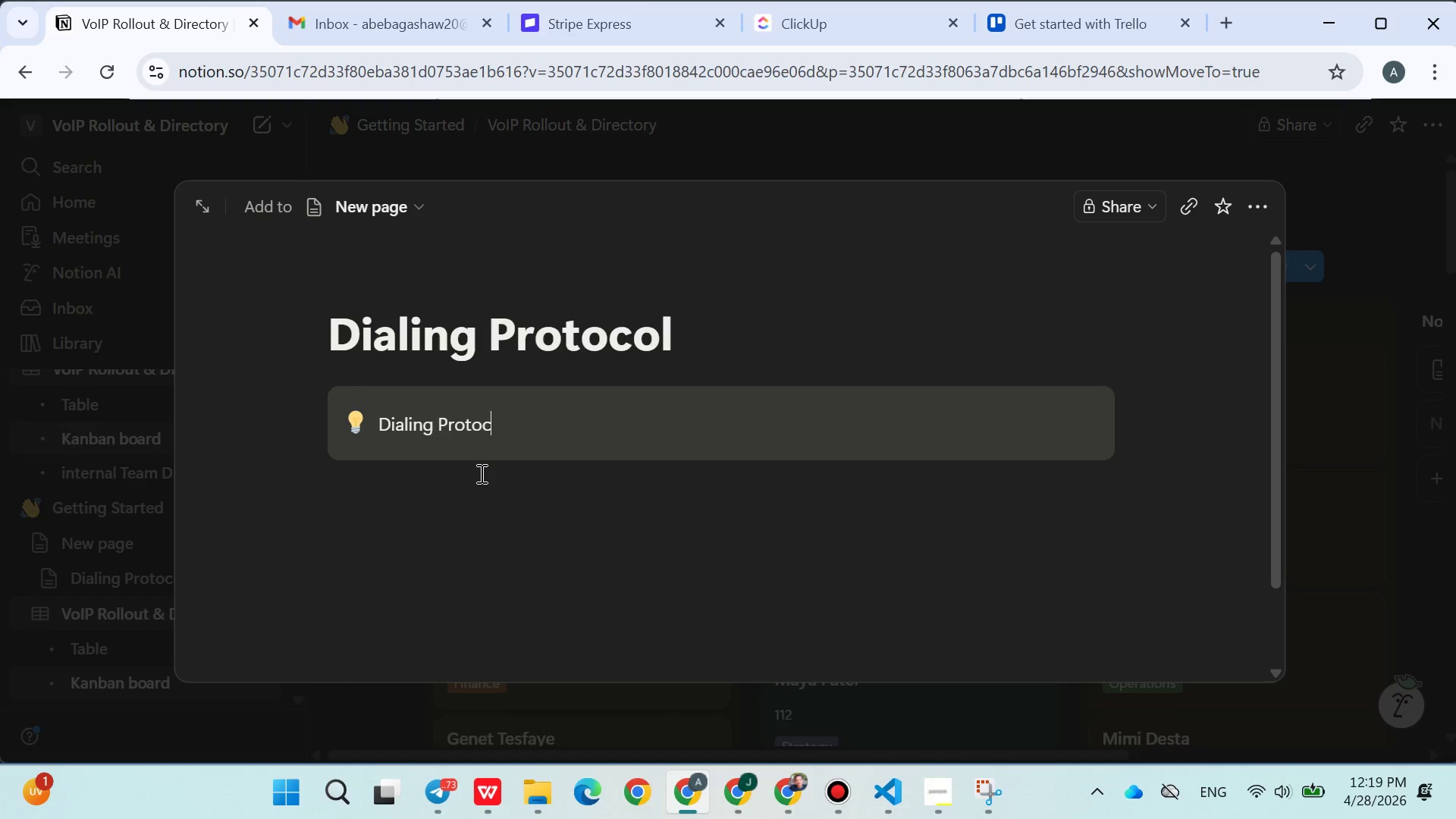 
key(Backspace)
 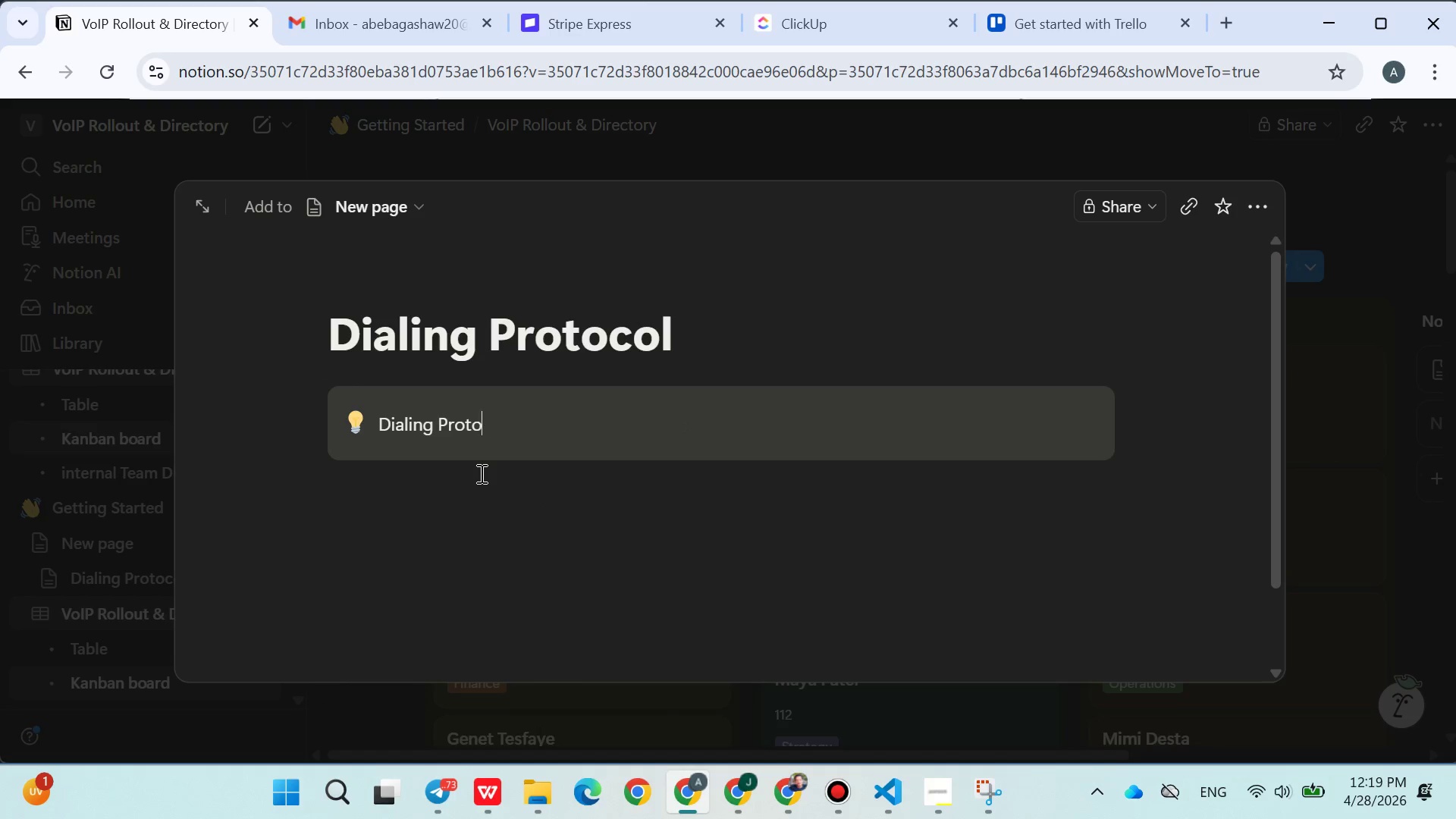 
key(Backspace)
 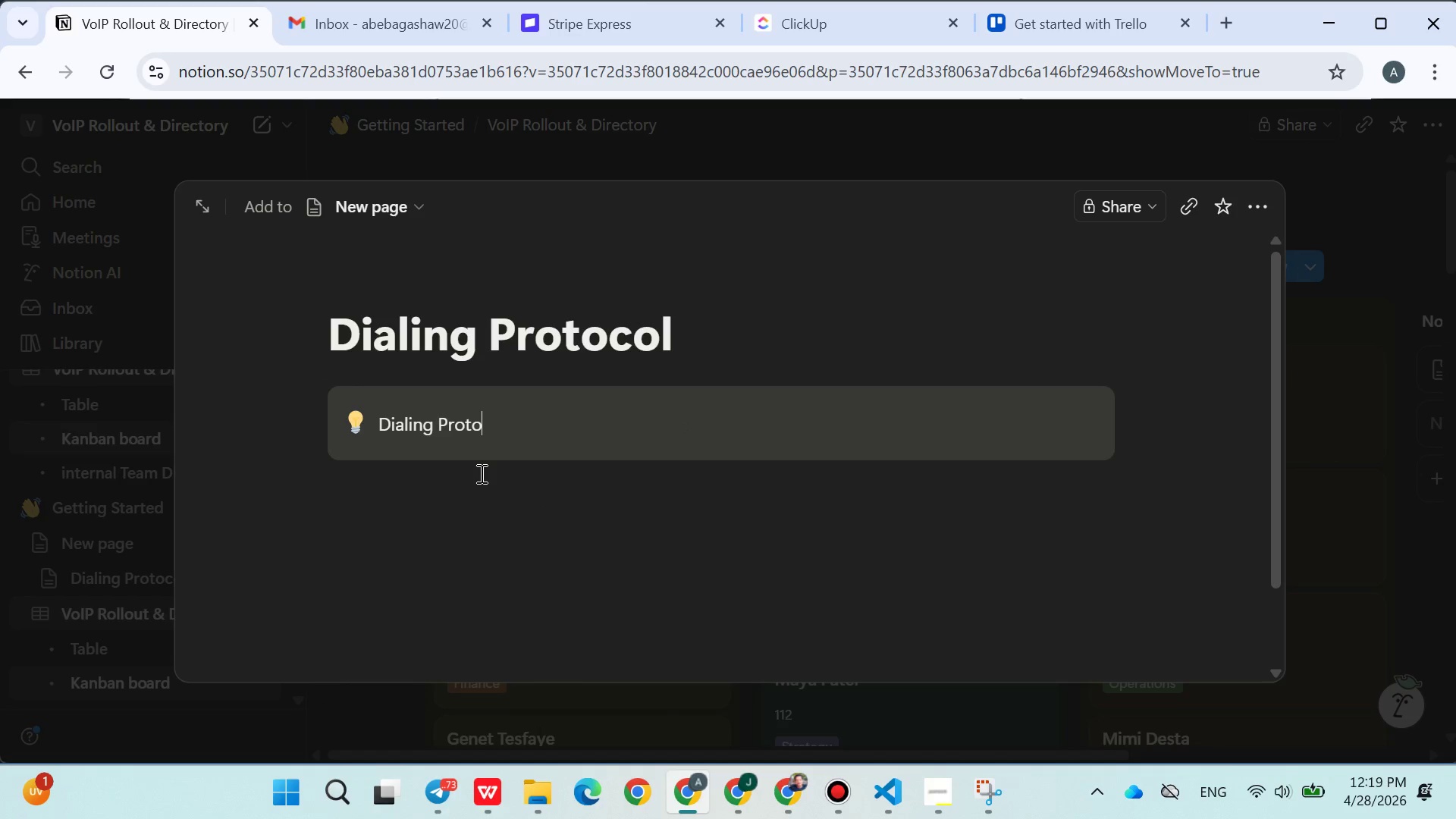 
hold_key(key=Backspace, duration=0.84)
 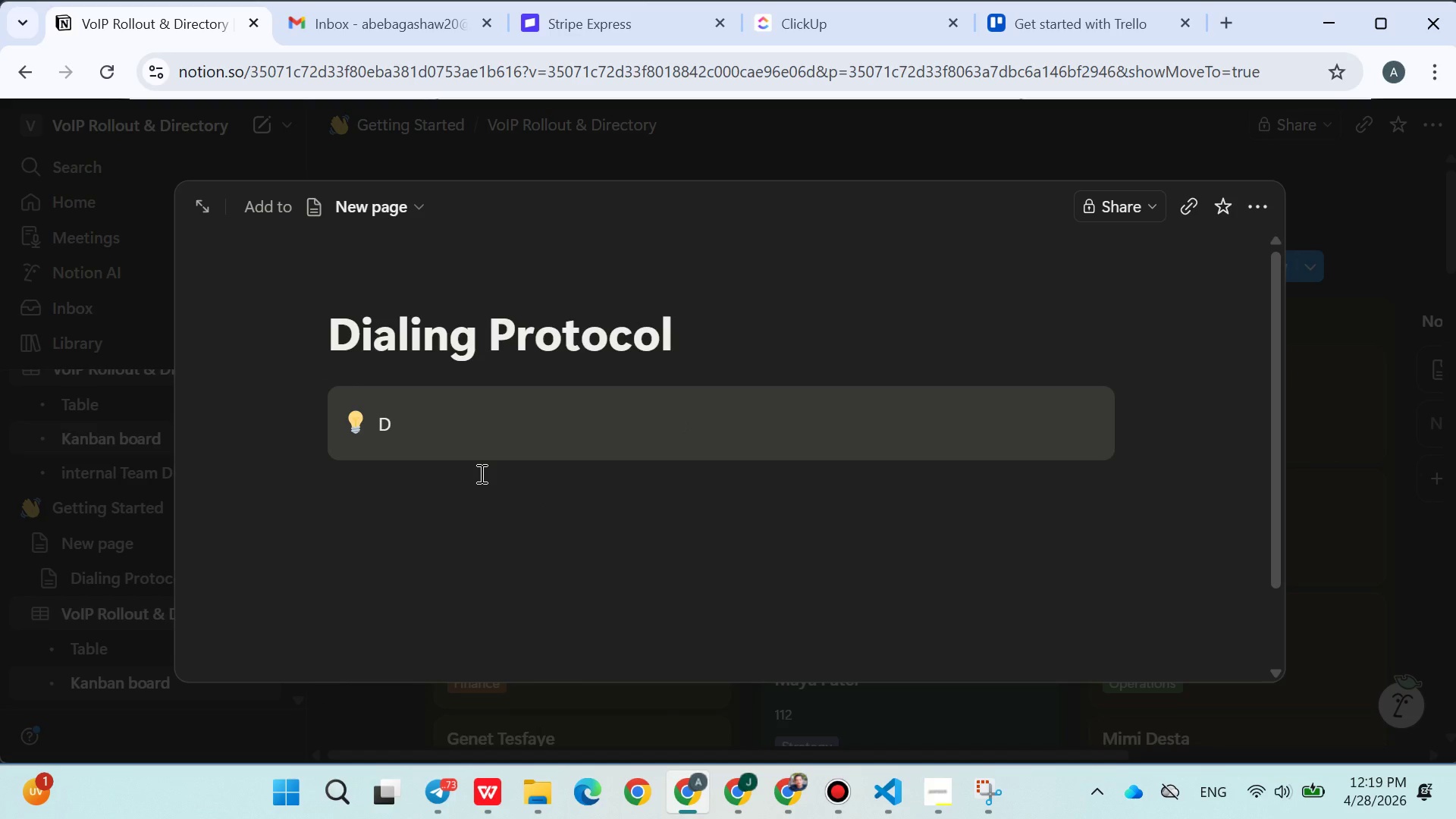 
key(Backspace)
 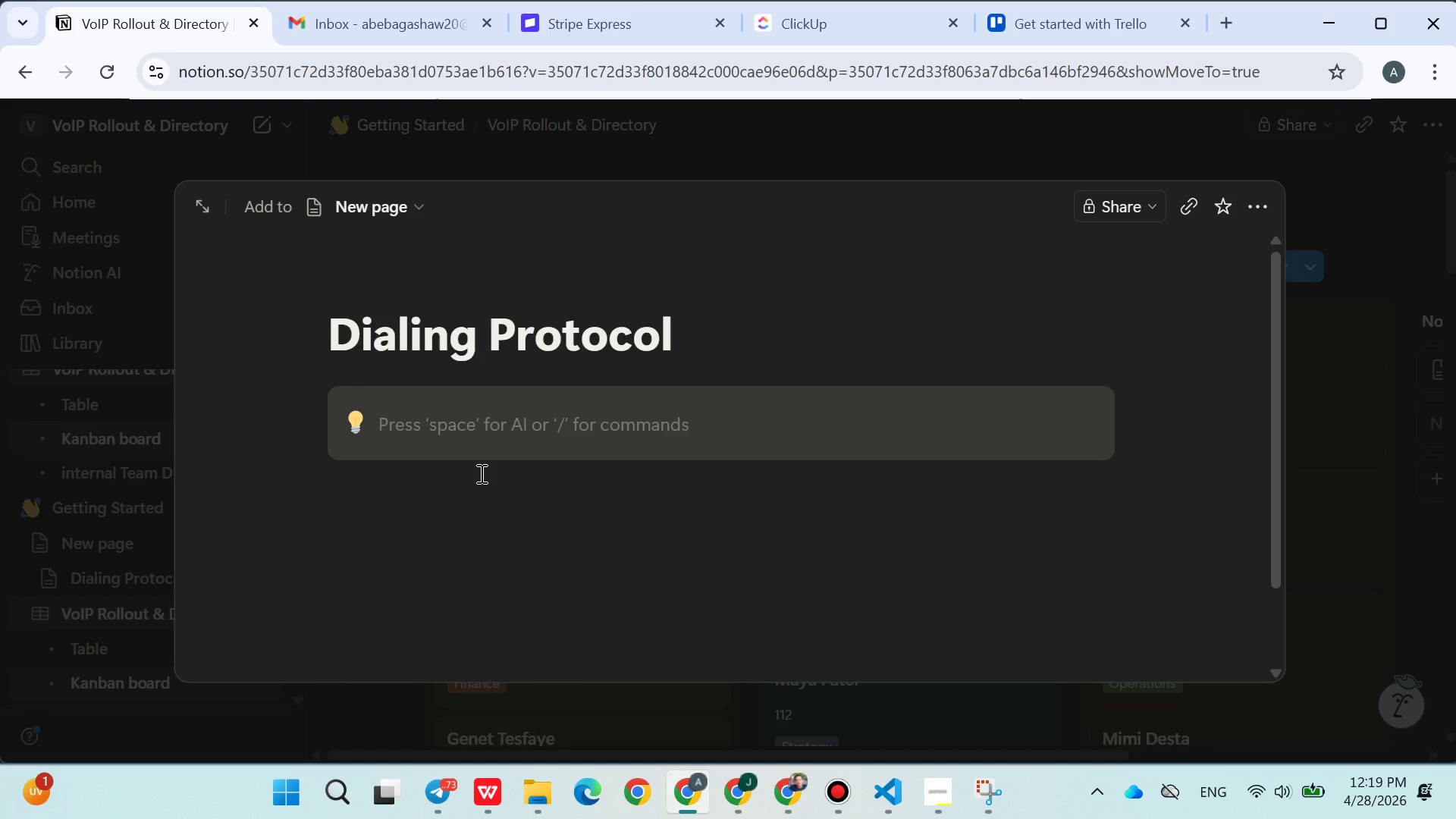 
key(Meta+MetaLeft)
 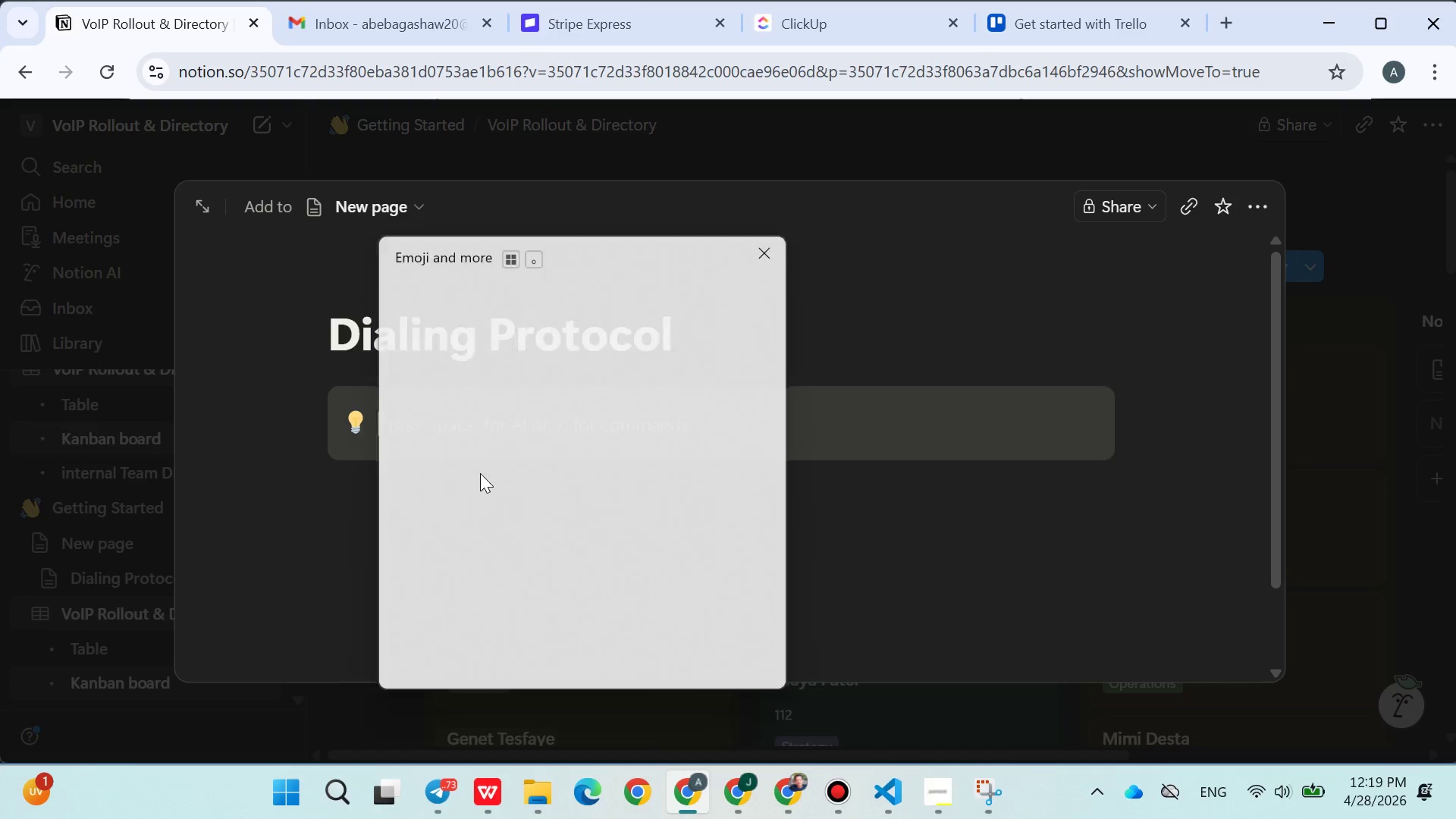 
key(Meta+V)
 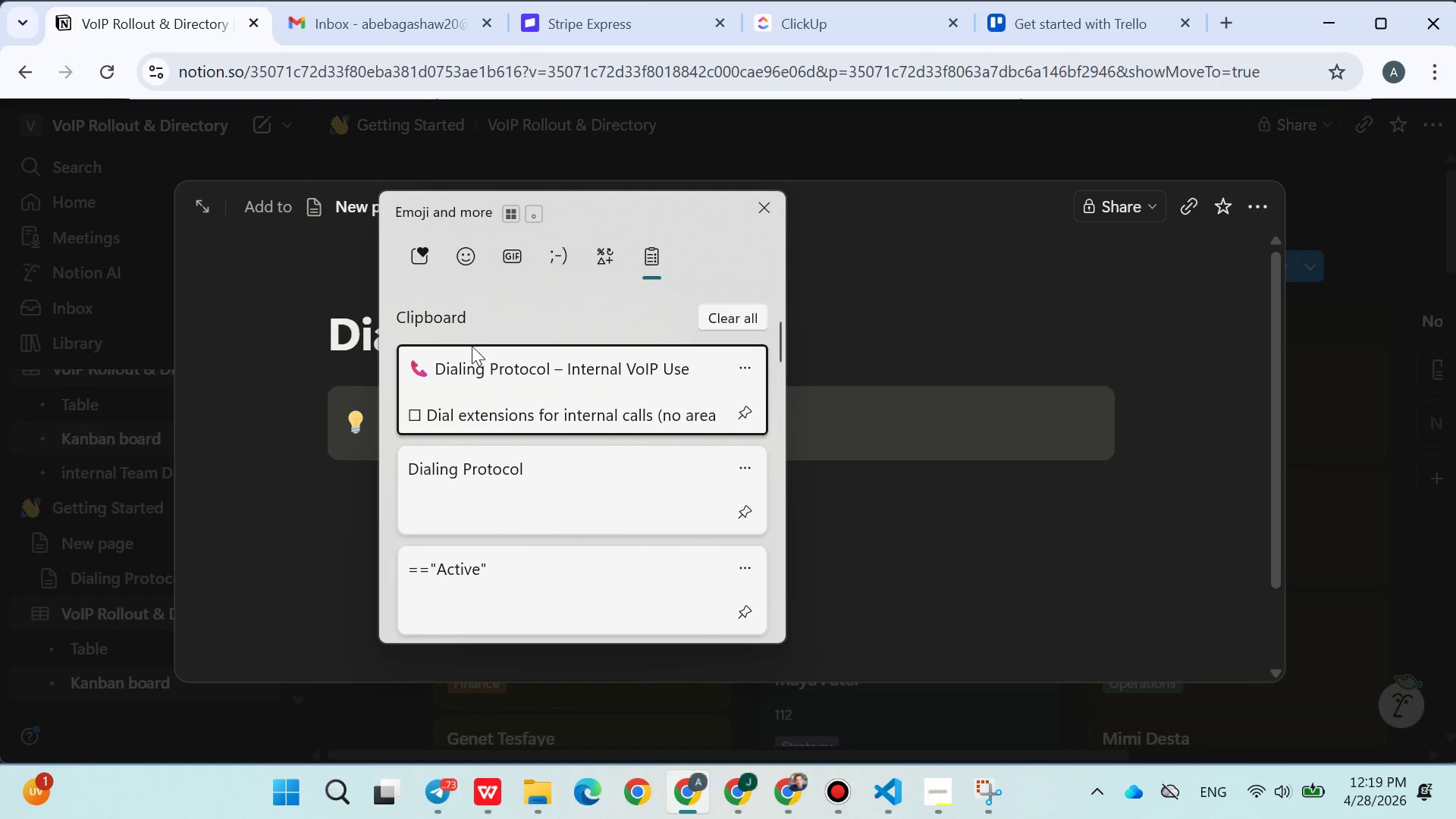 
left_click([499, 399])
 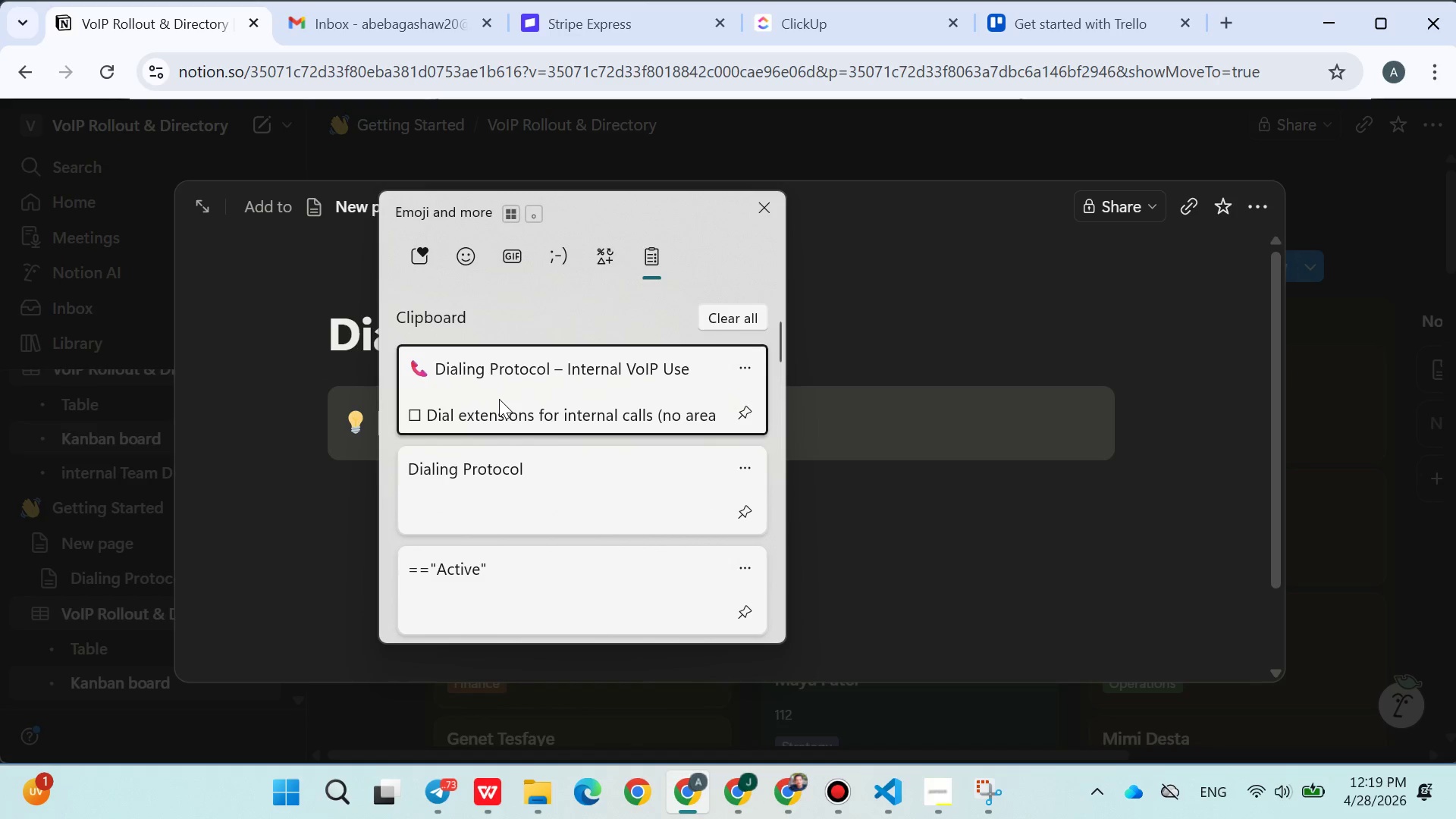 
key(Control+ControlLeft)
 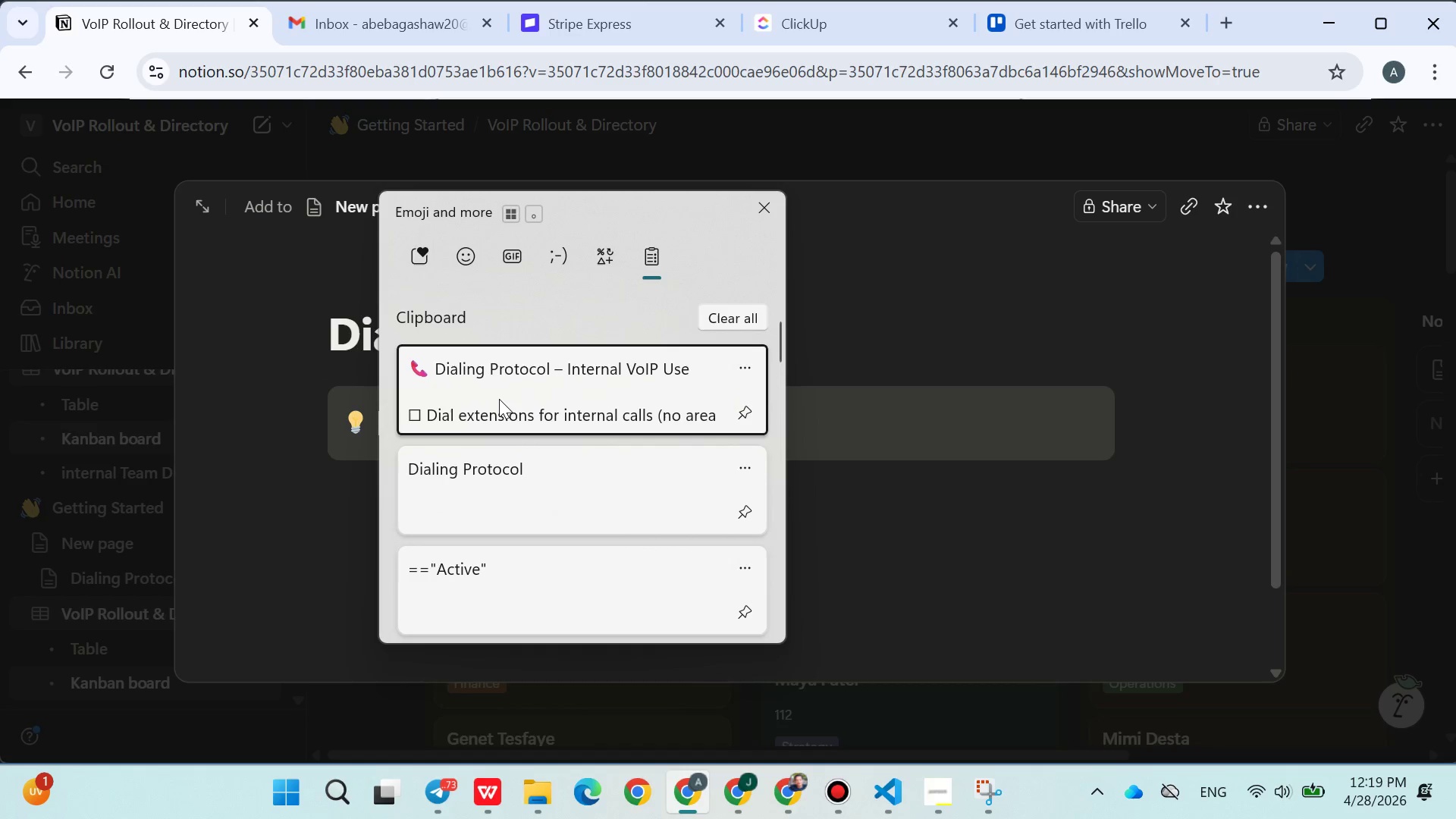 
hold_key(key=V, duration=23.3)
 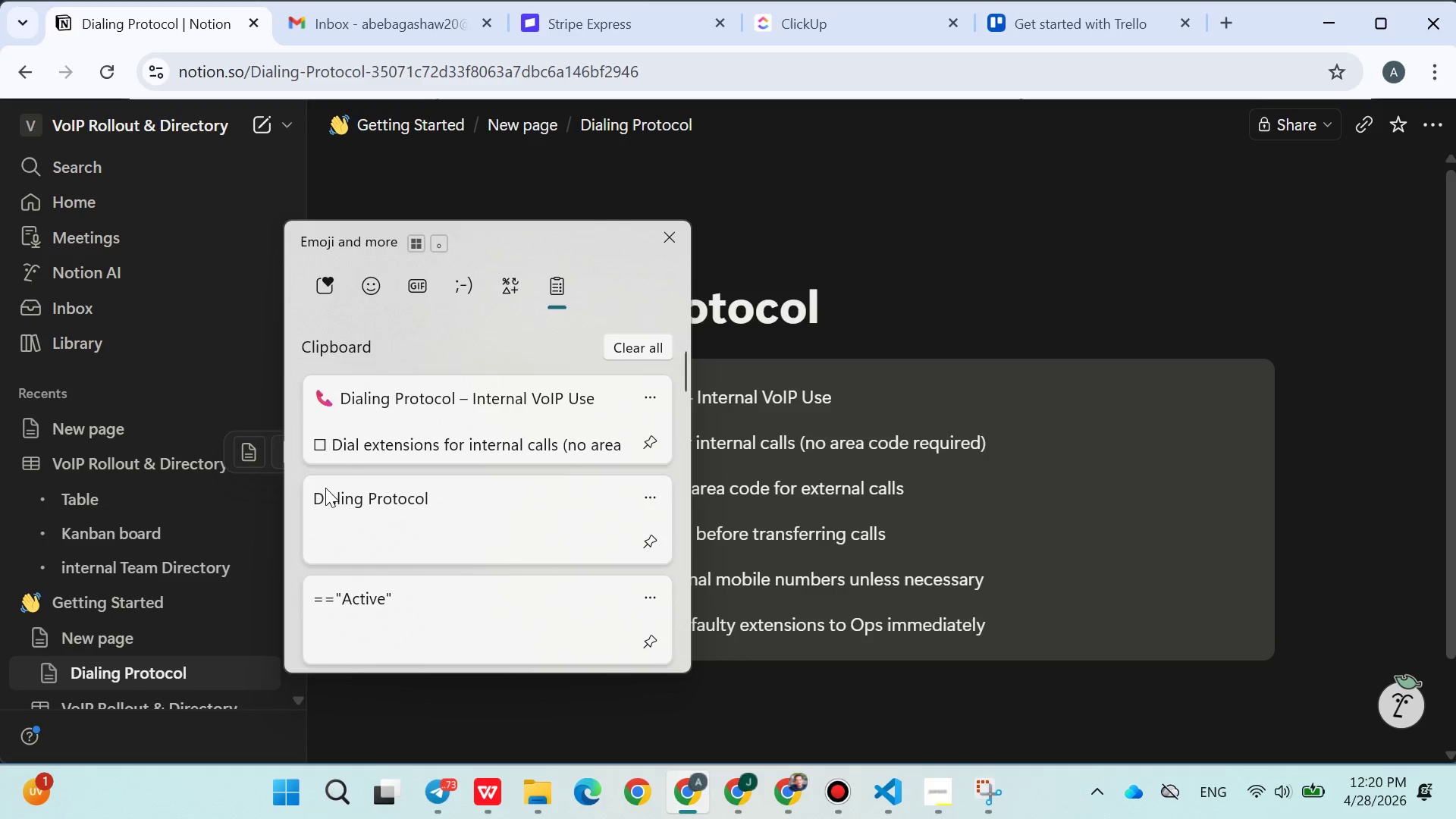 
left_click([1141, 452])
 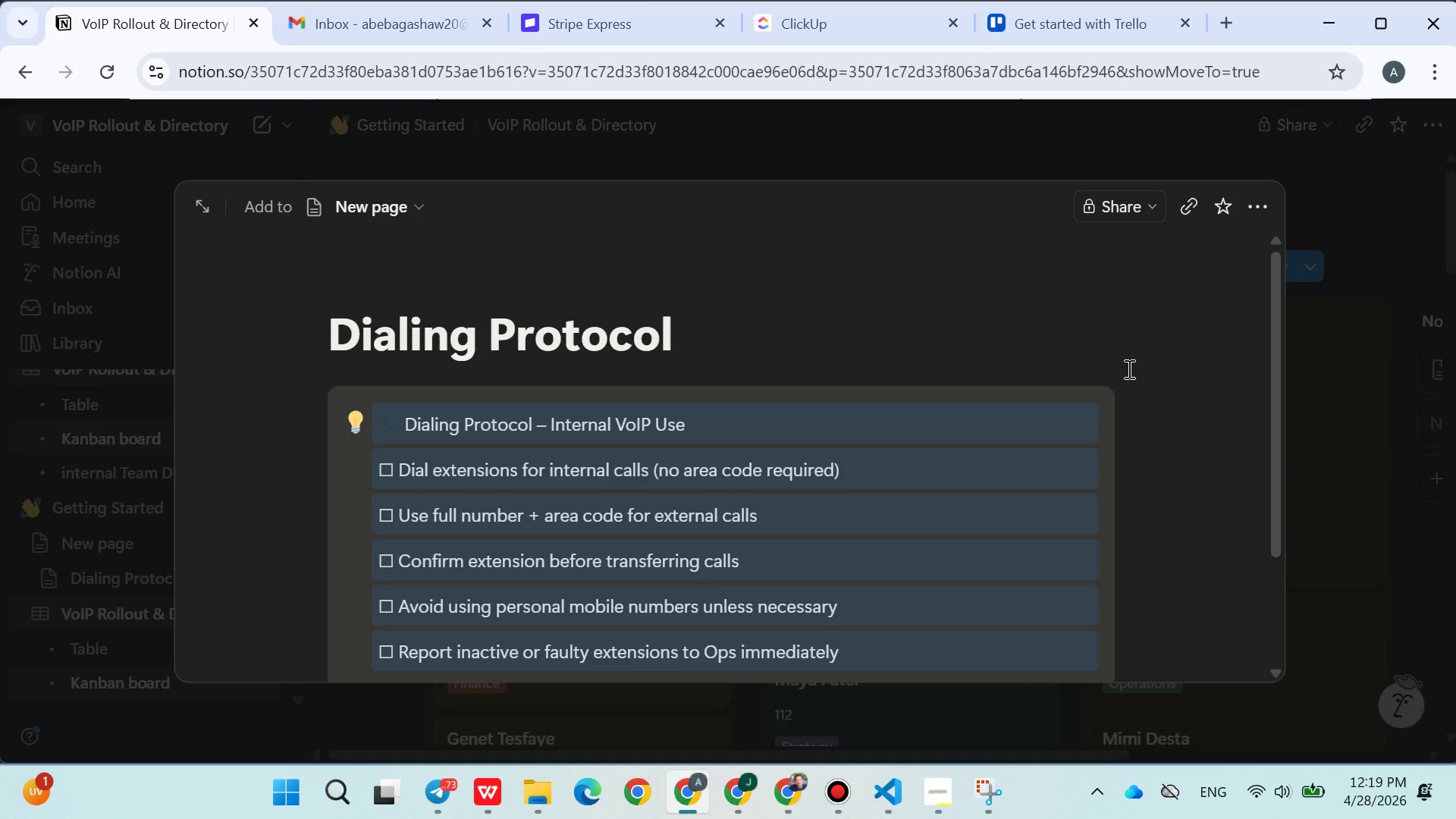 
scroll: coordinate [1119, 388], scroll_direction: none, amount: 0.0
 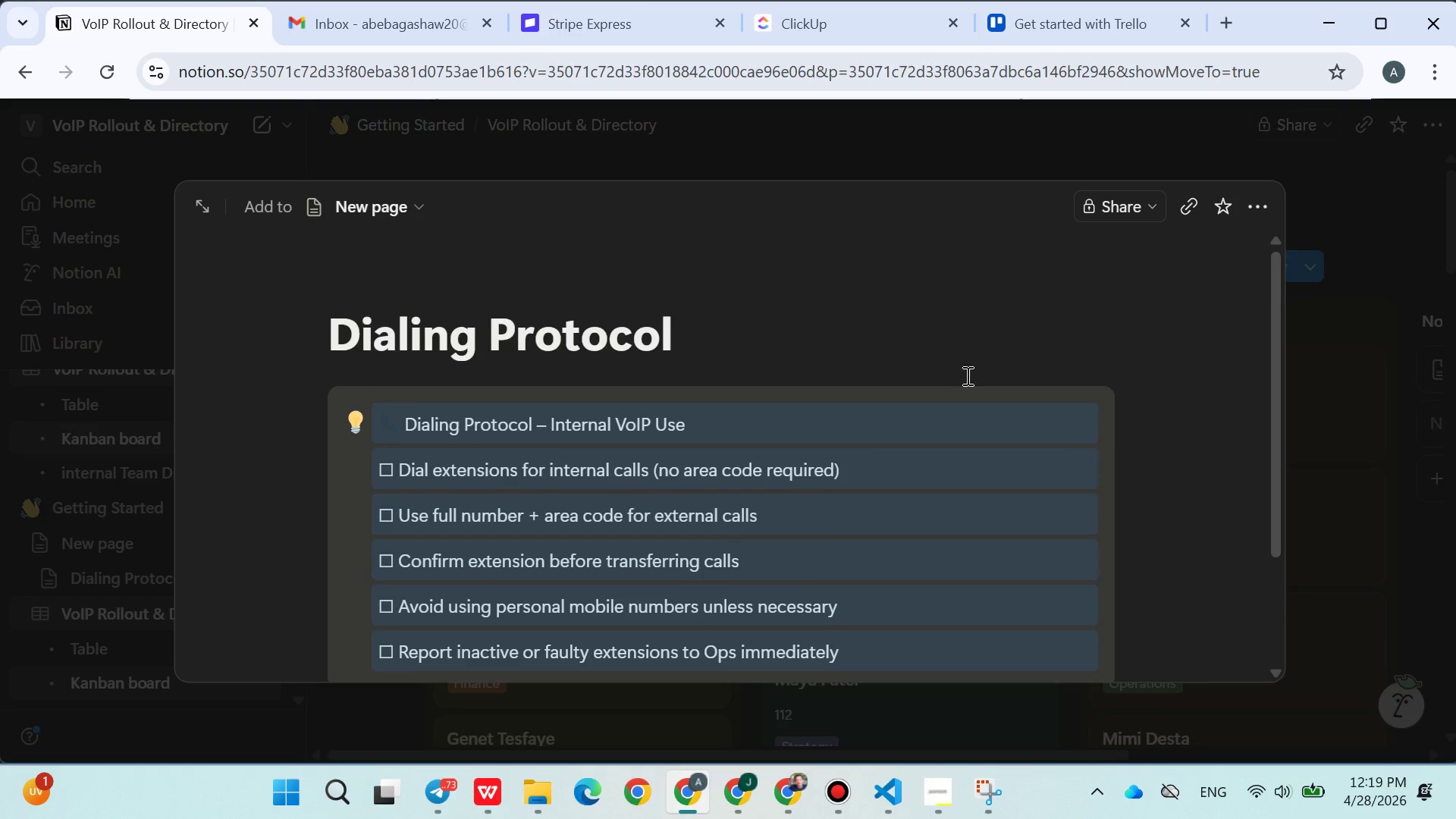 
scroll: coordinate [1086, 437], scroll_direction: down, amount: 11.0
 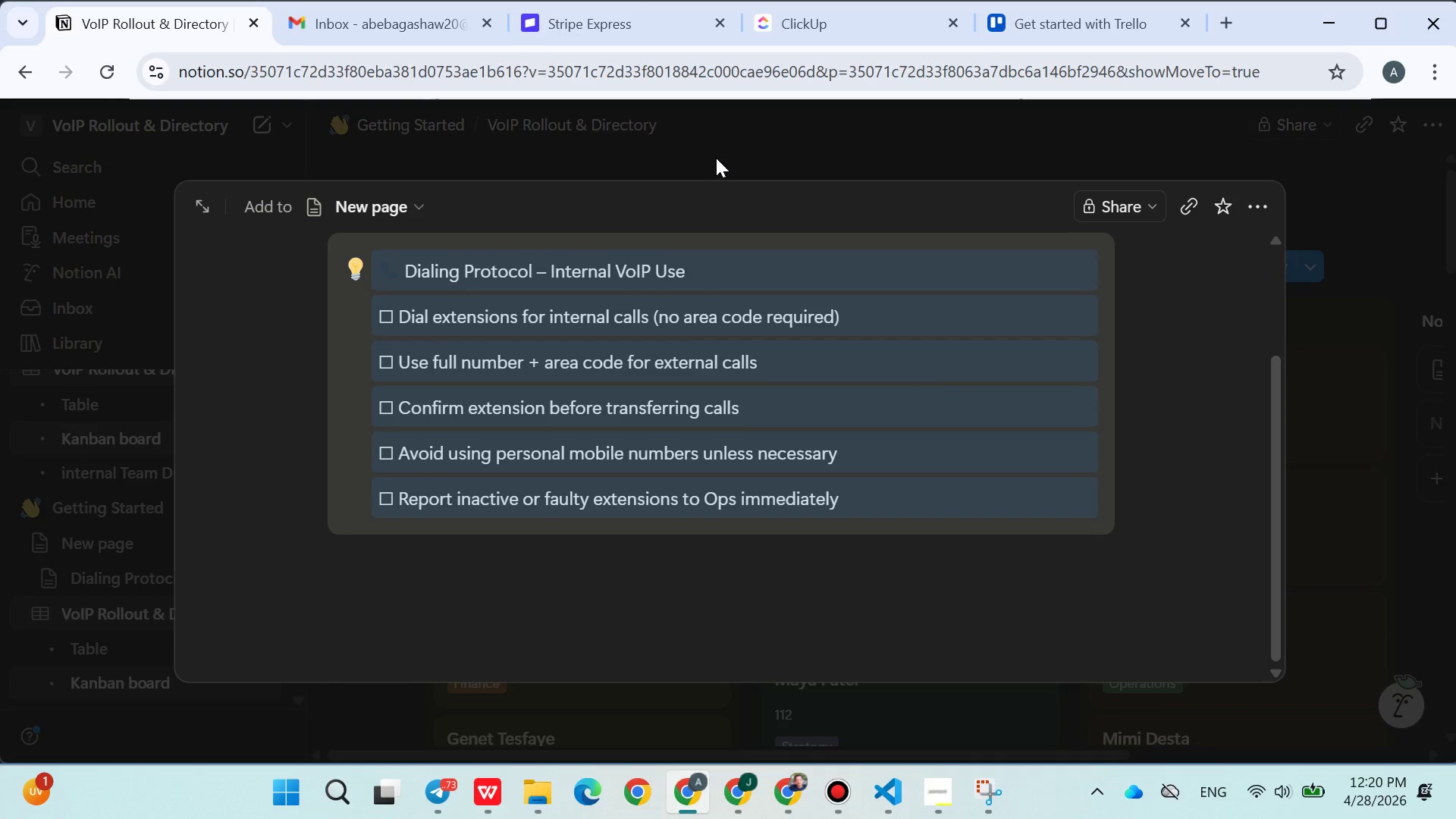 
left_click_drag(start_coordinate=[716, 158], to_coordinate=[711, 158])
 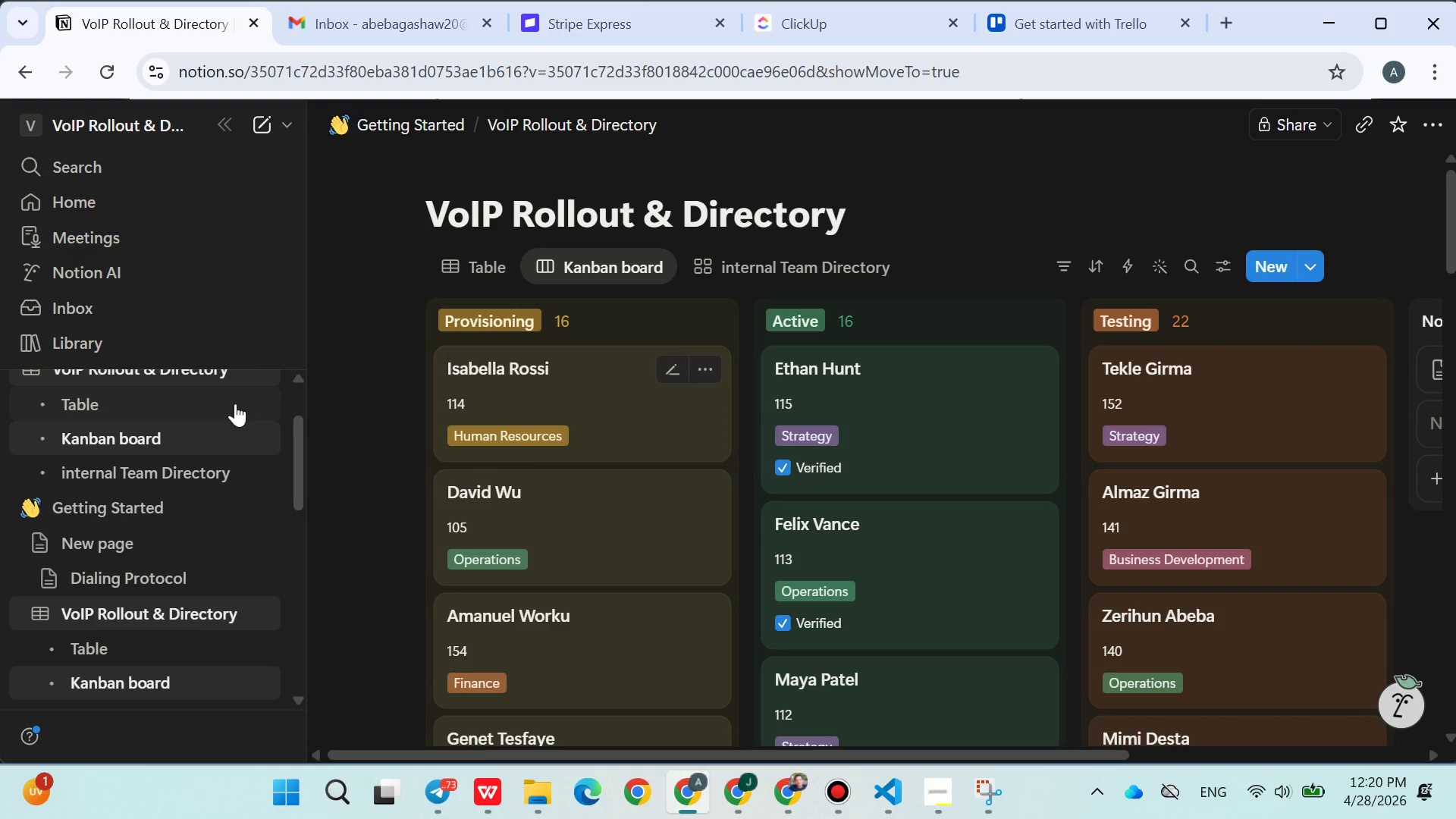 
scroll: coordinate [205, 446], scroll_direction: up, amount: 1.0
 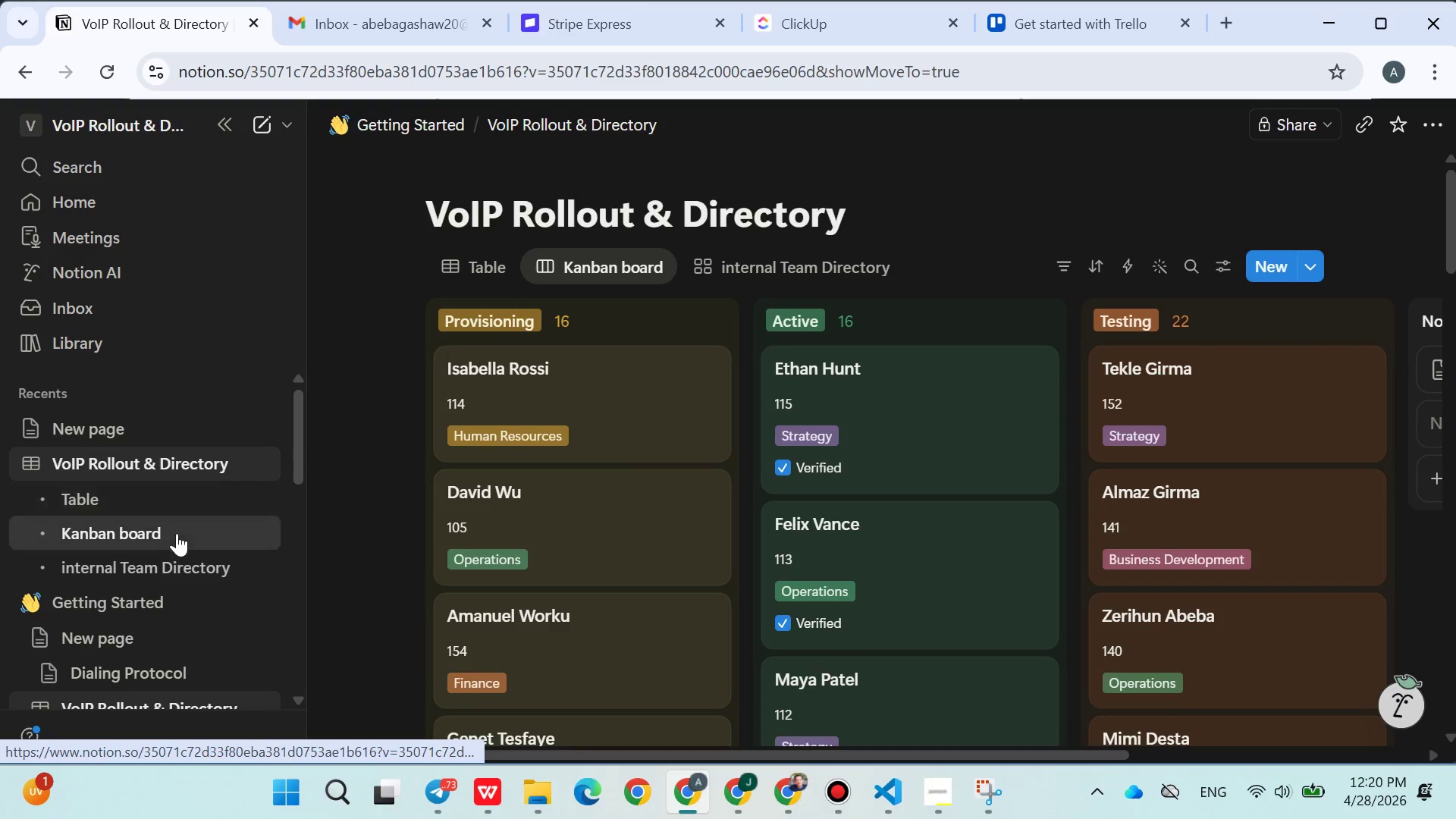 
scroll: coordinate [211, 640], scroll_direction: none, amount: 0.0
 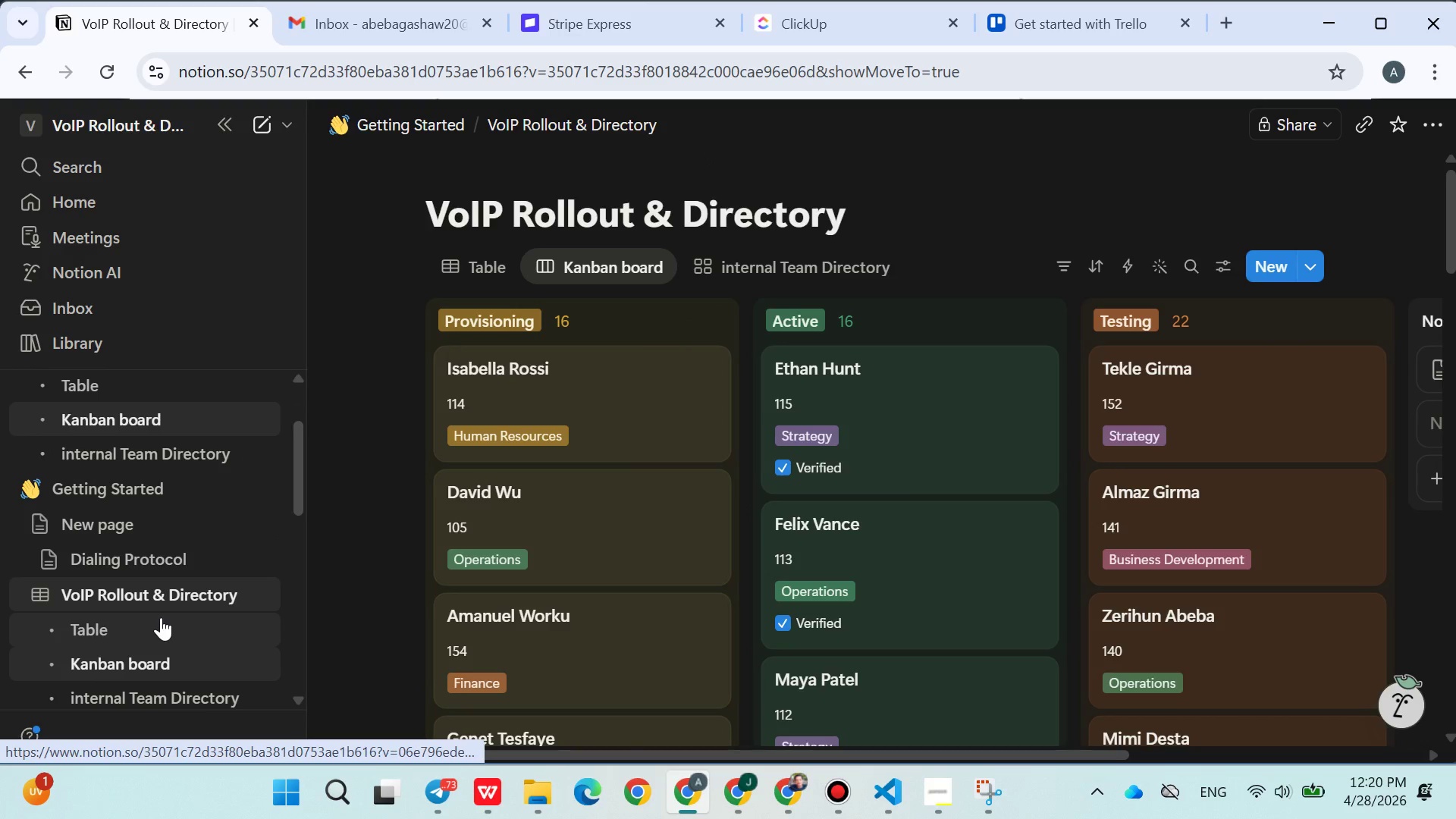 
scroll: coordinate [163, 620], scroll_direction: down, amount: 1.0
 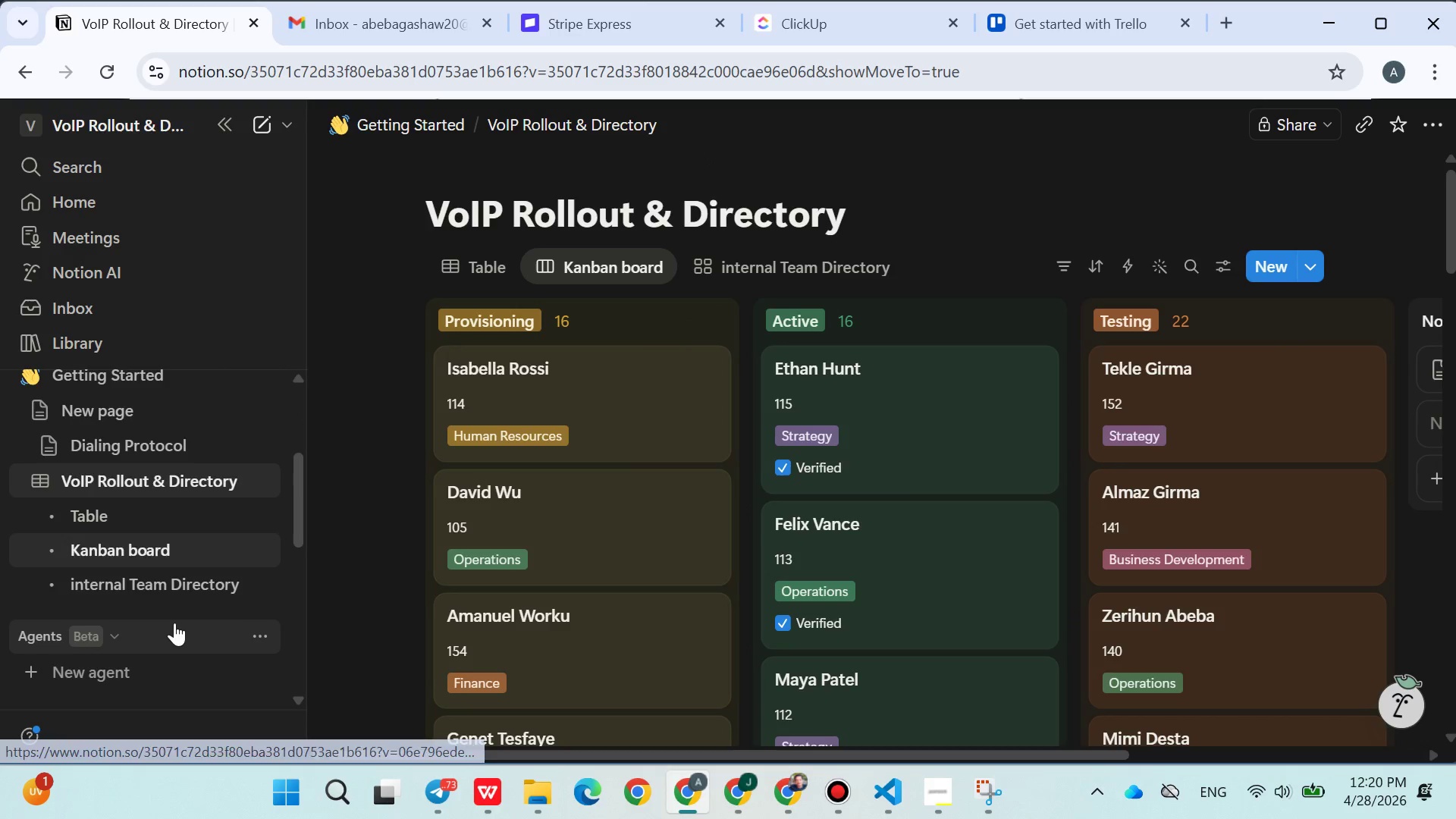 
scroll: coordinate [174, 621], scroll_direction: up, amount: 2.0
 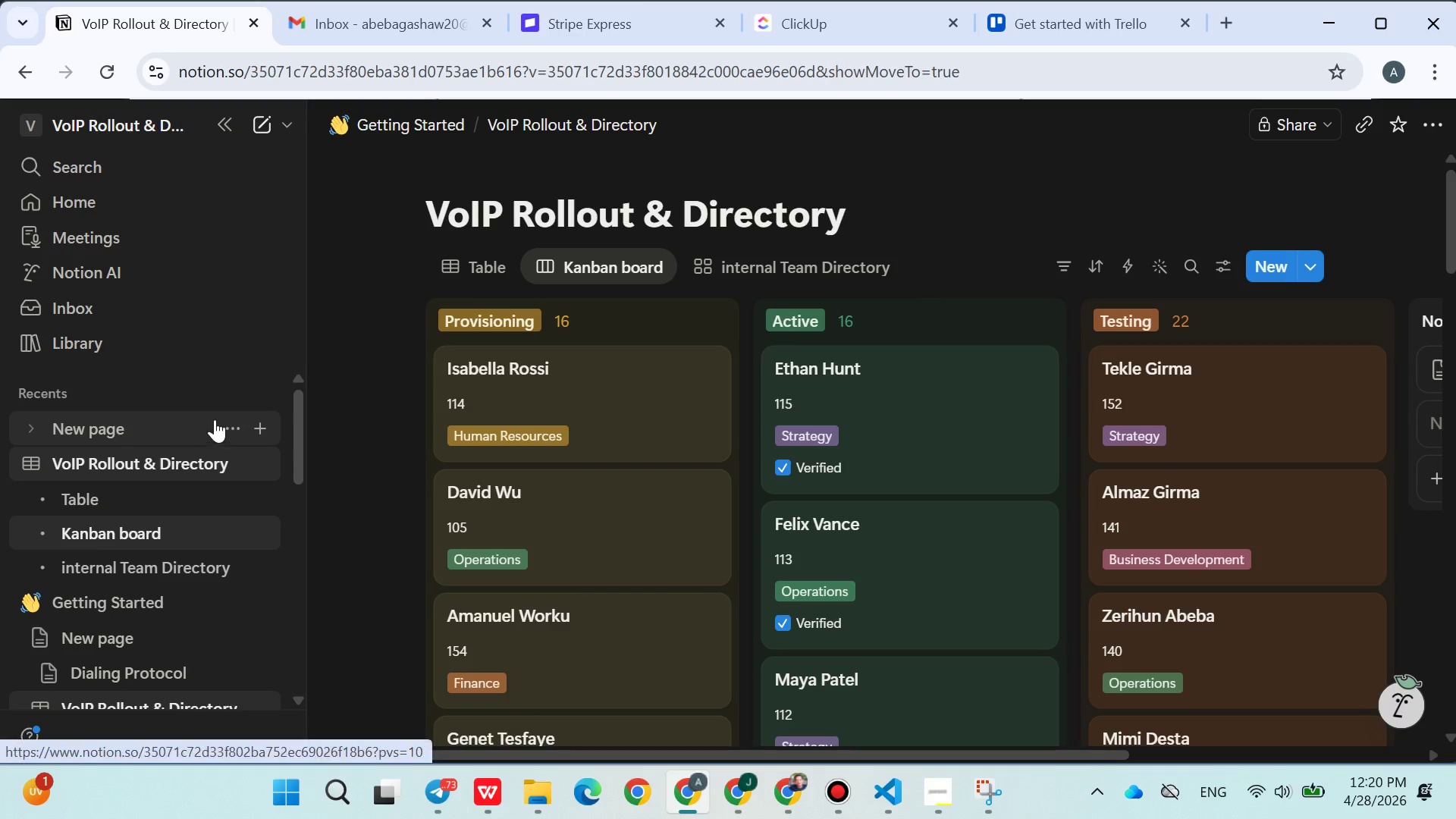 
left_click([148, 424])
 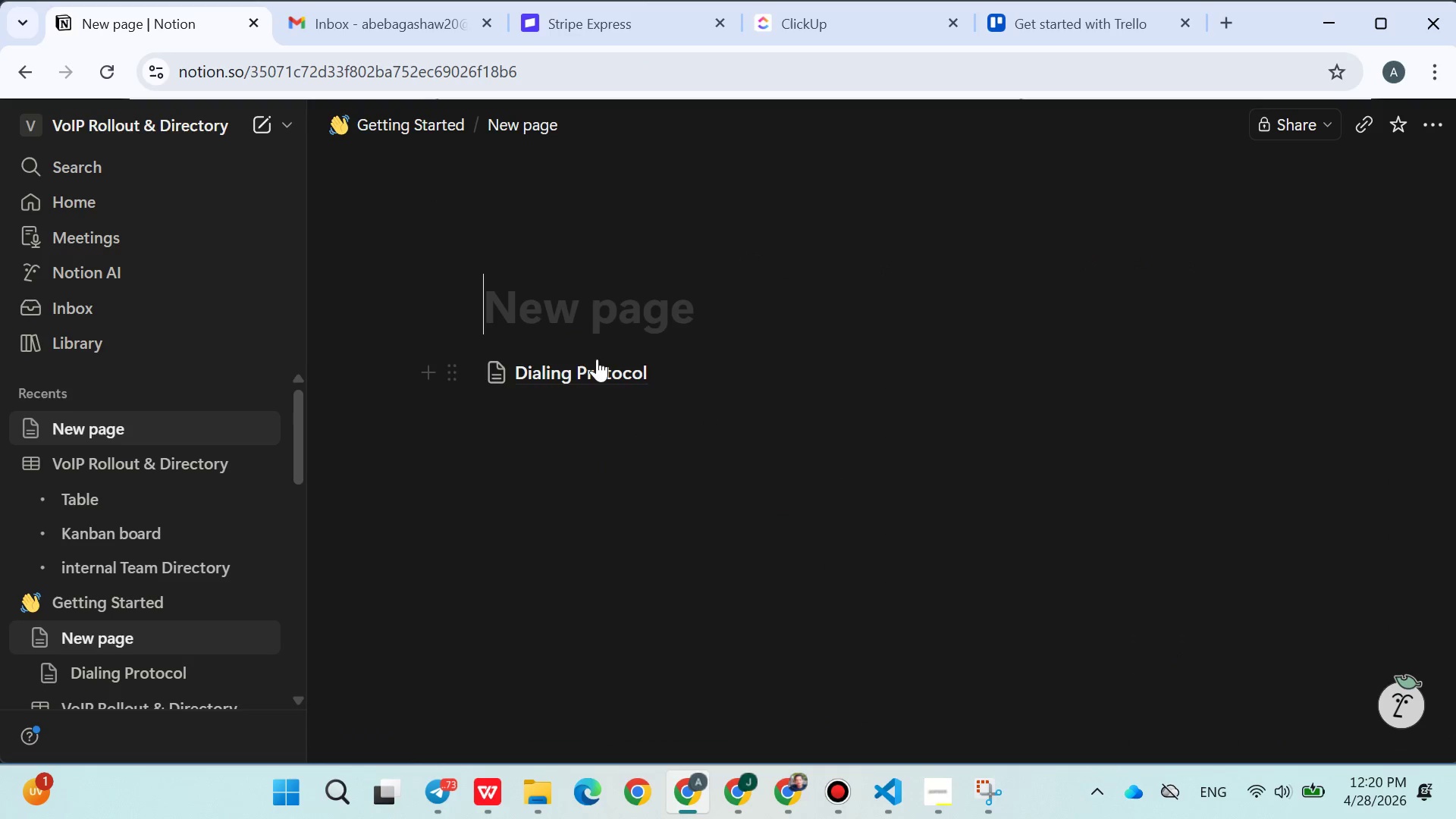 
left_click([552, 377])
 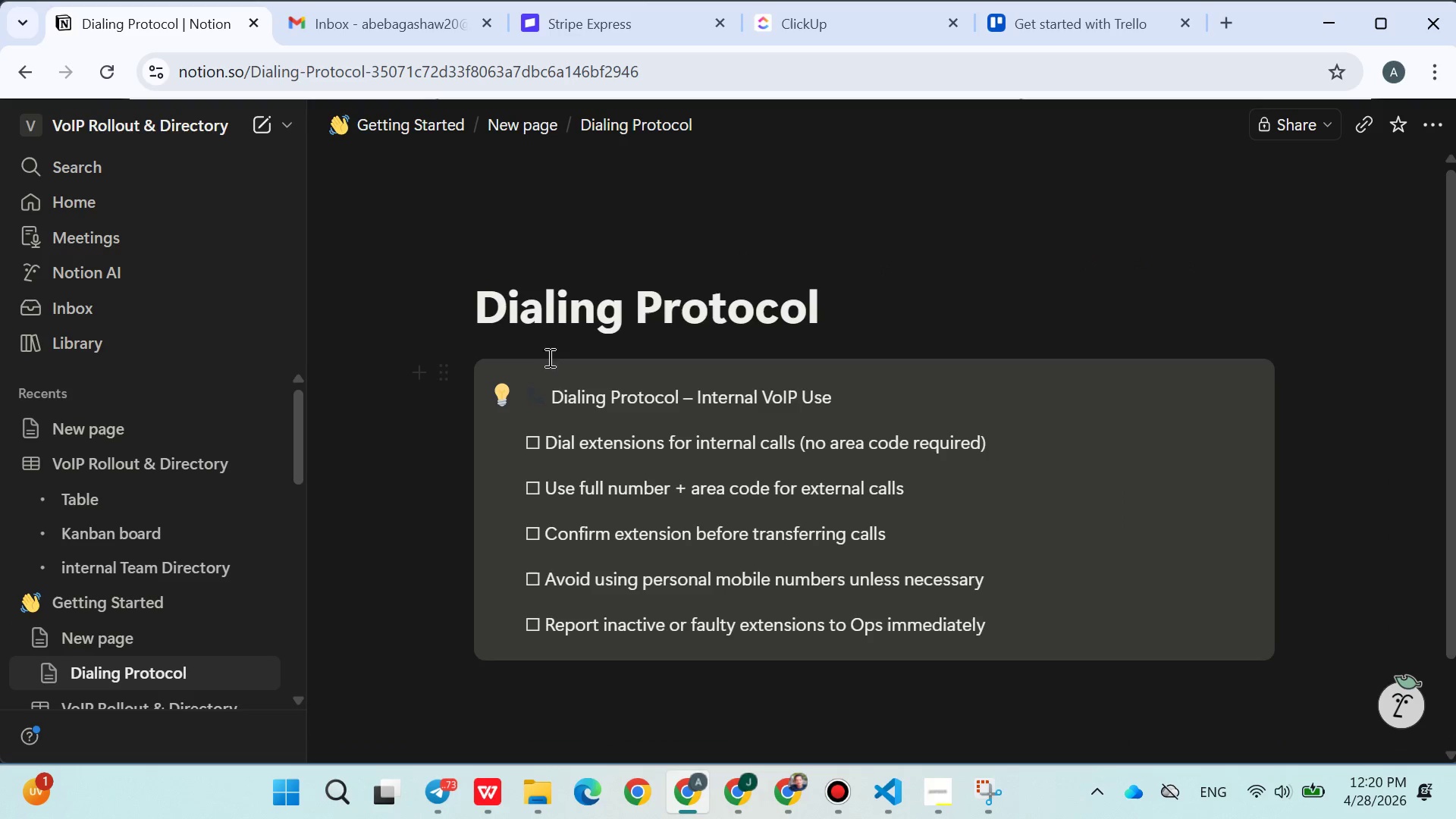 
left_click([553, 309])
 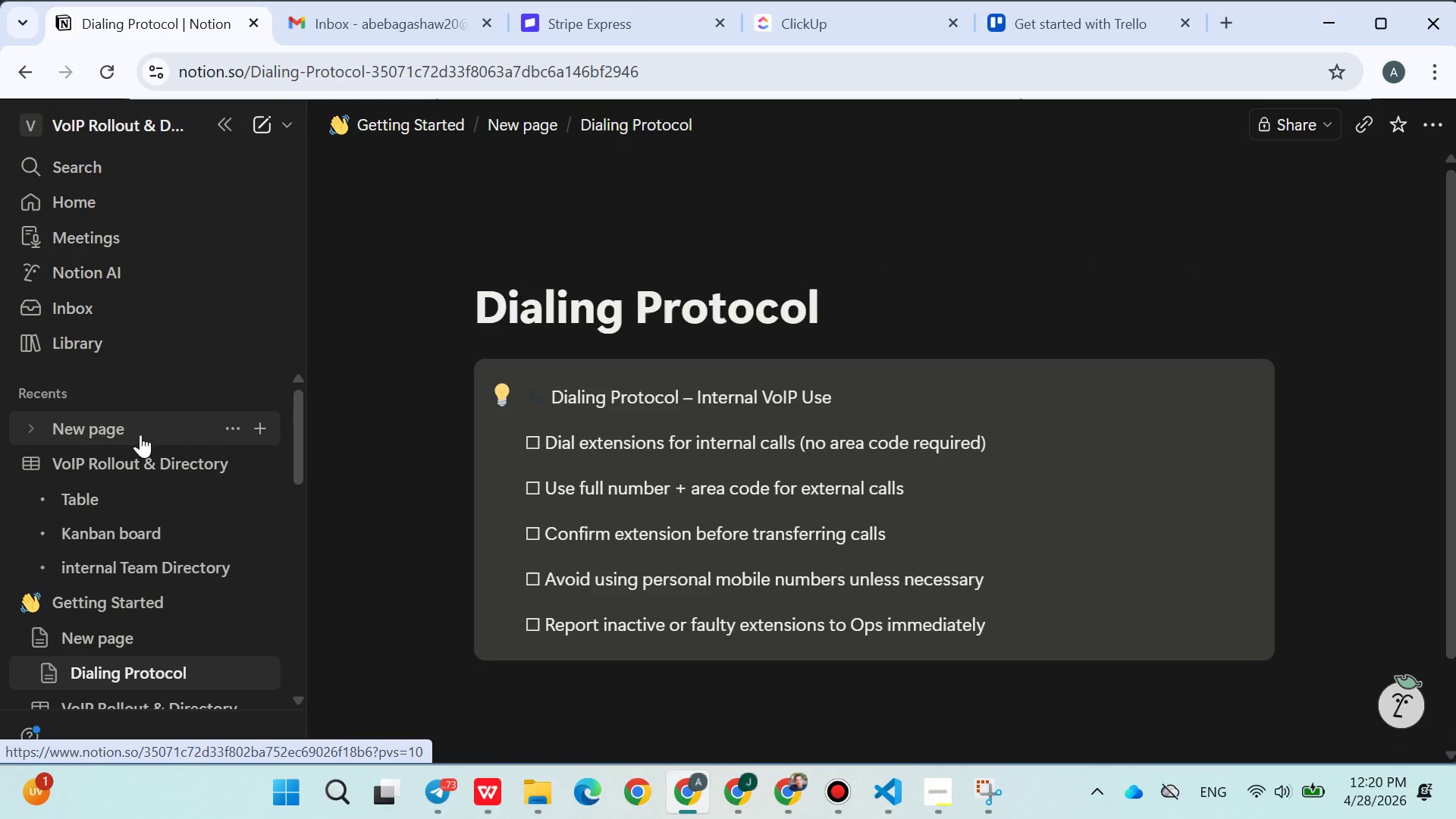 
left_click([224, 426])
 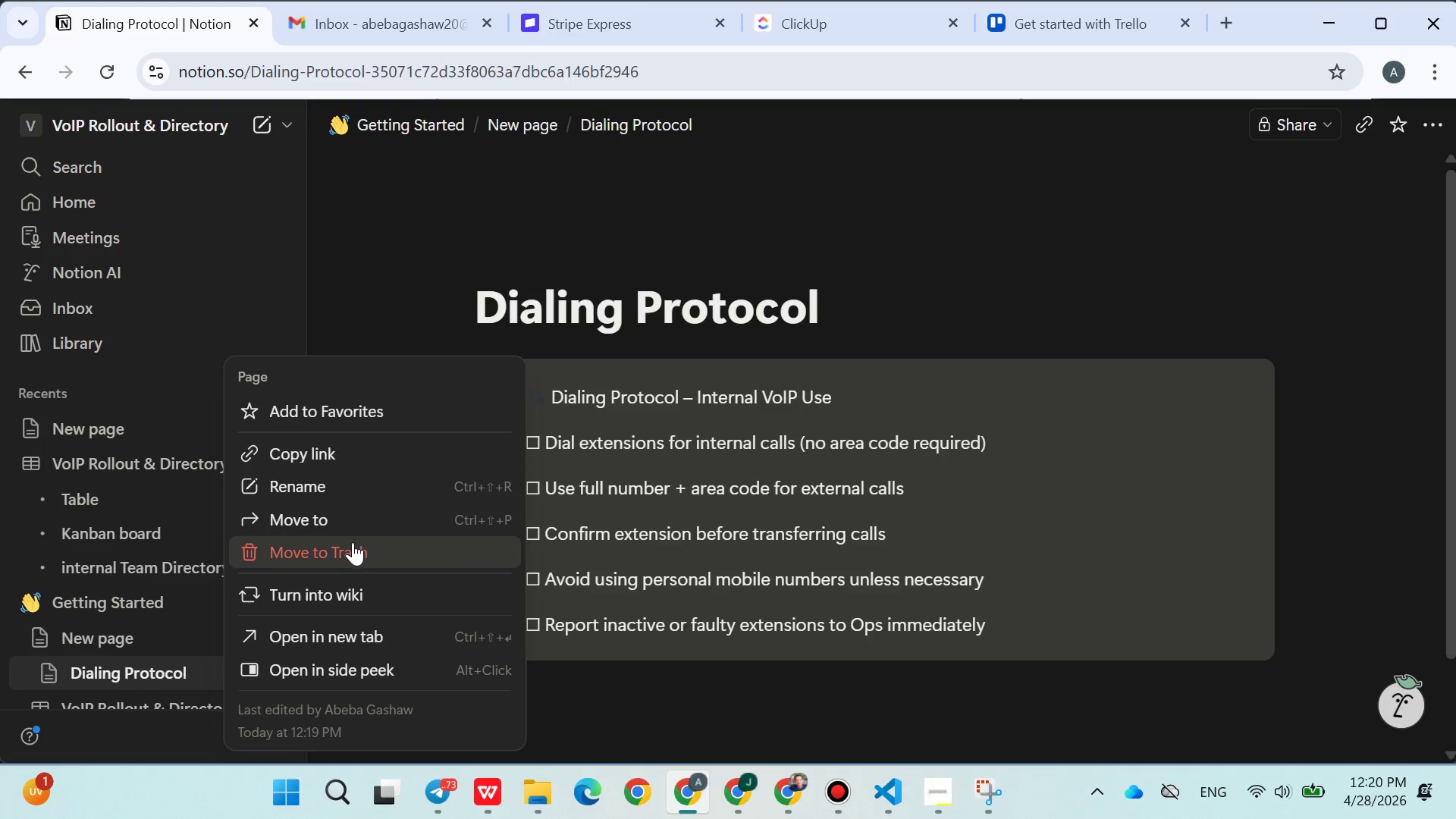 
left_click([325, 488])
 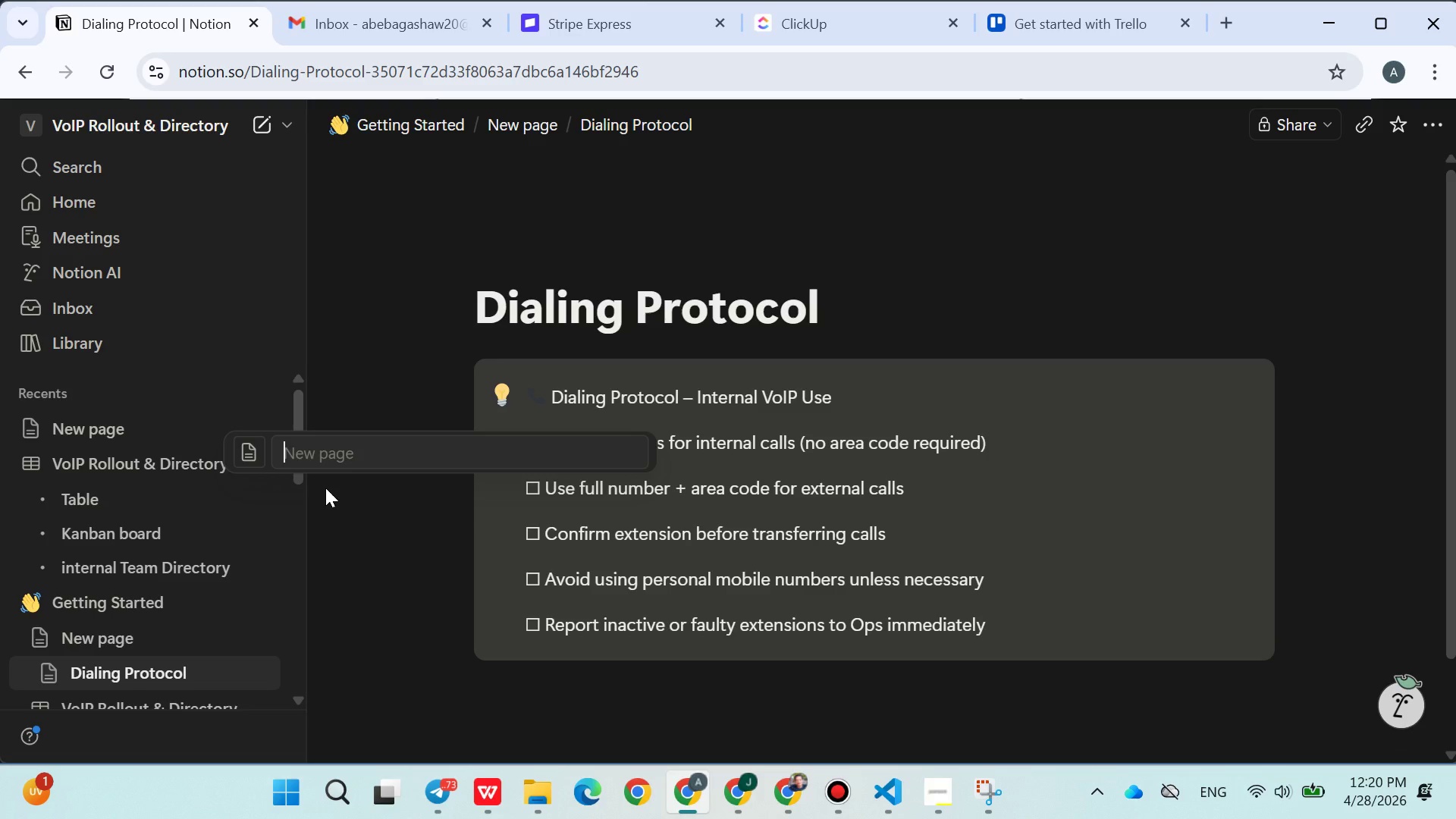 
key(Meta+MetaLeft)
 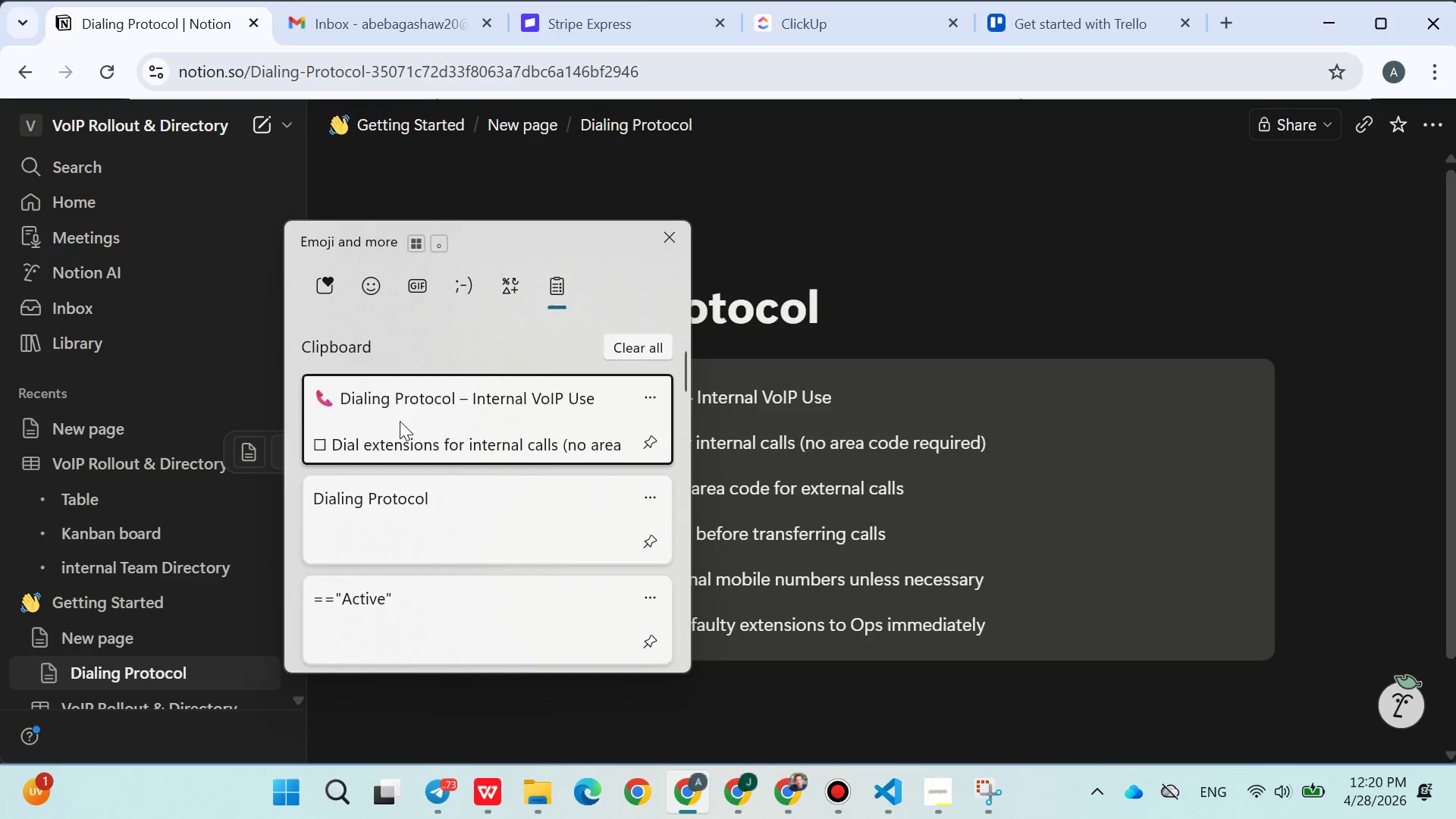 
left_click([417, 488])
 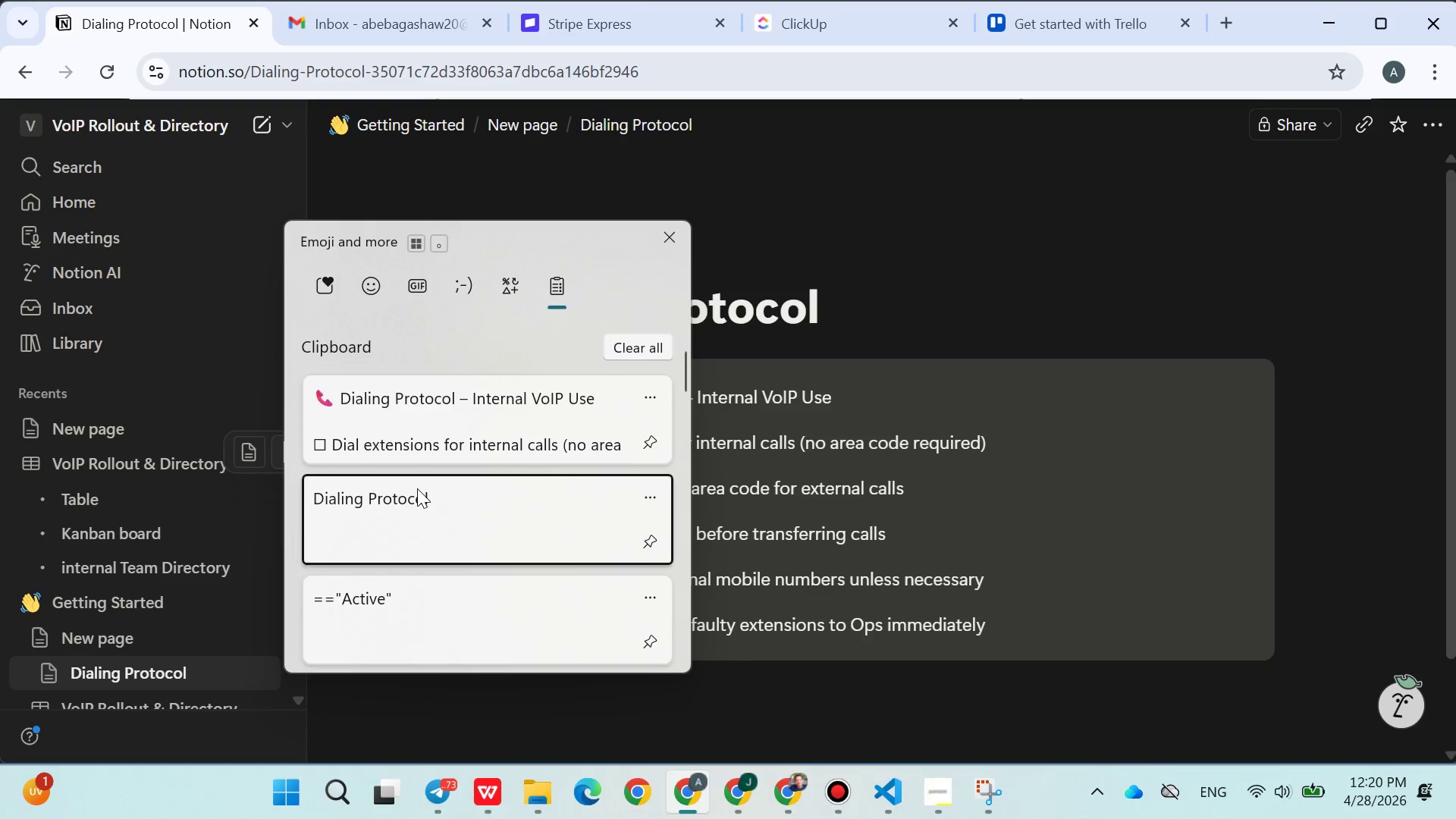 
key(Control+ControlLeft)
 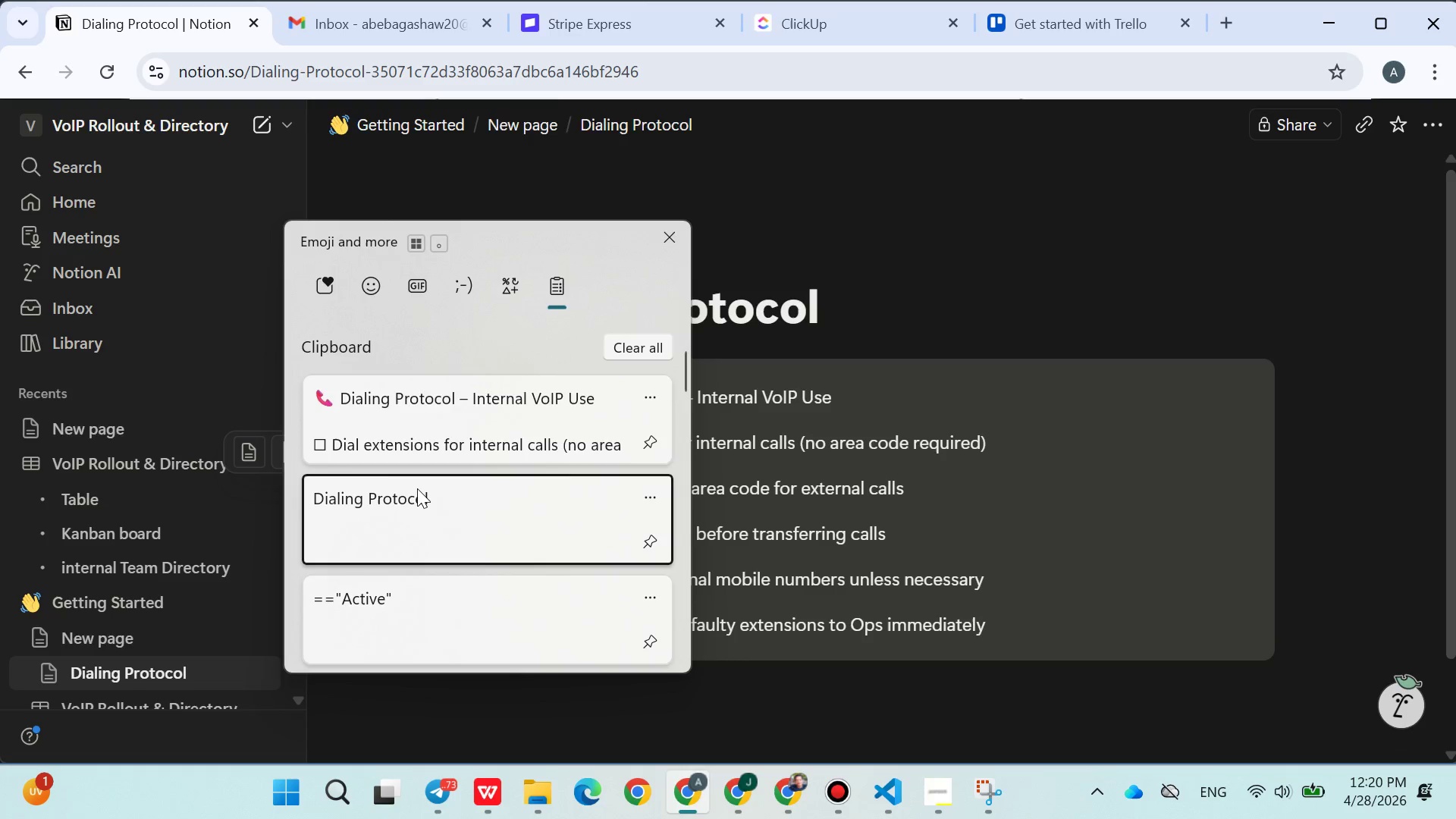 
key(Control+V)
 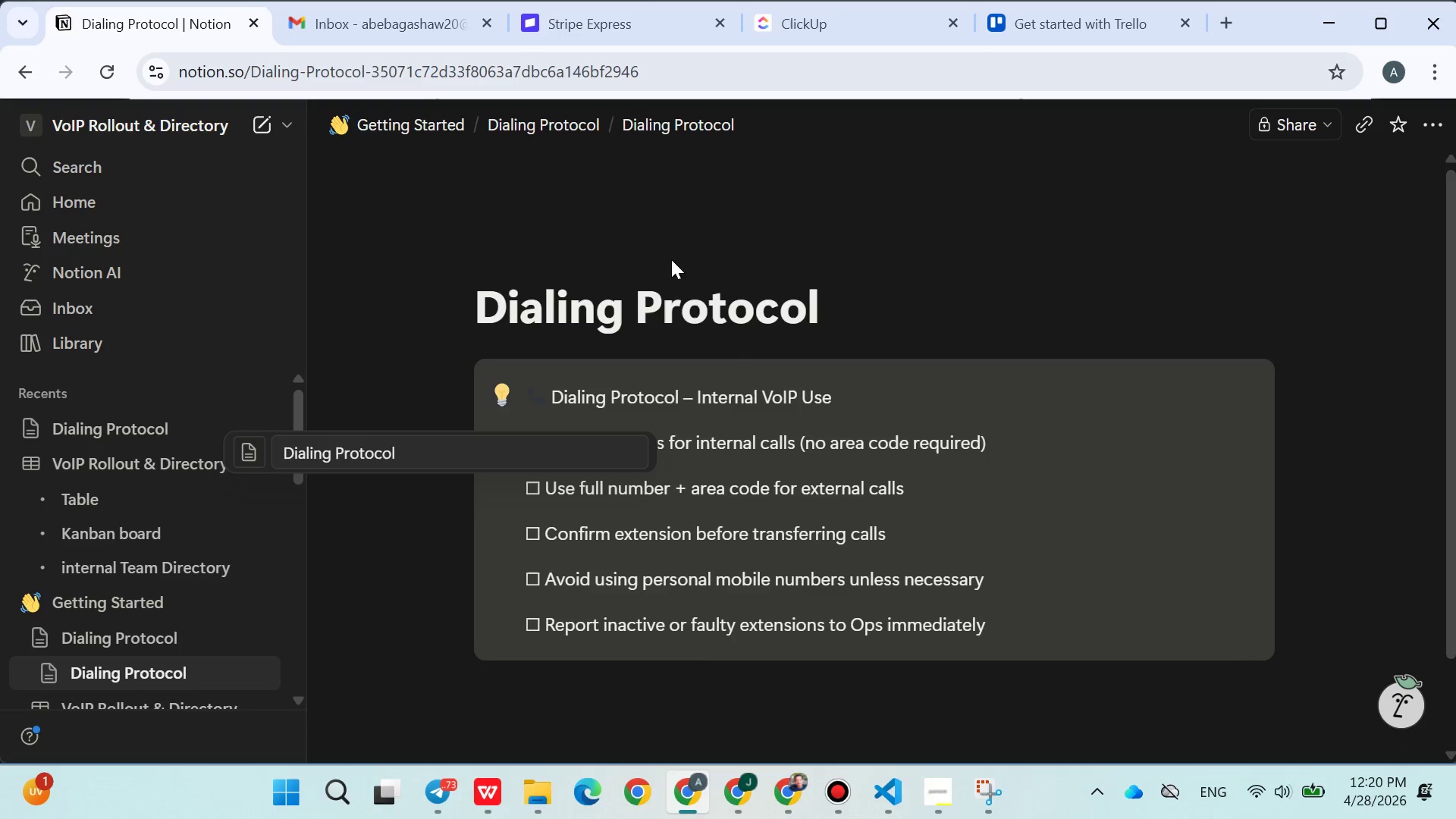 
left_click([682, 256])
 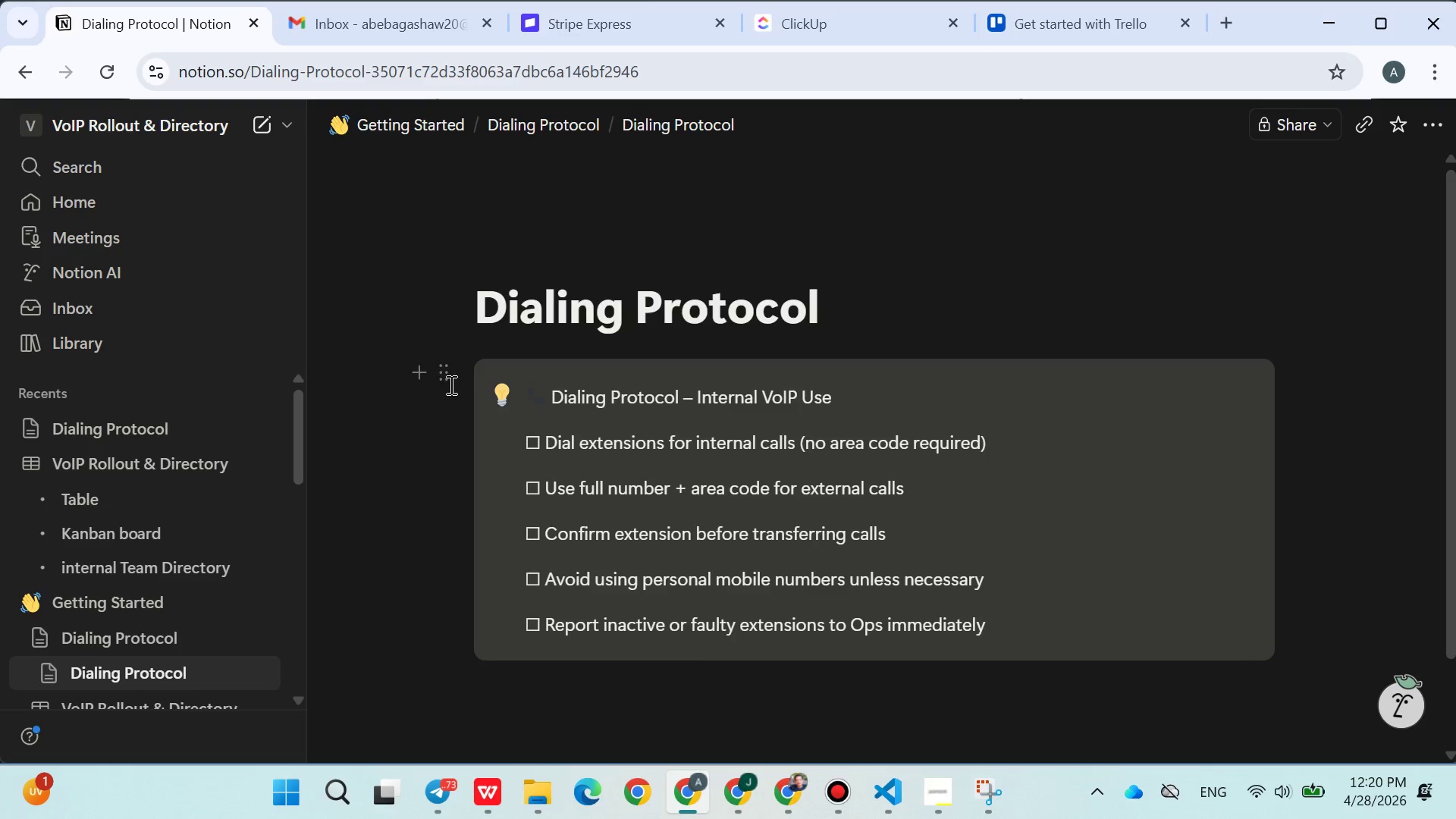 
left_click([488, 312])
 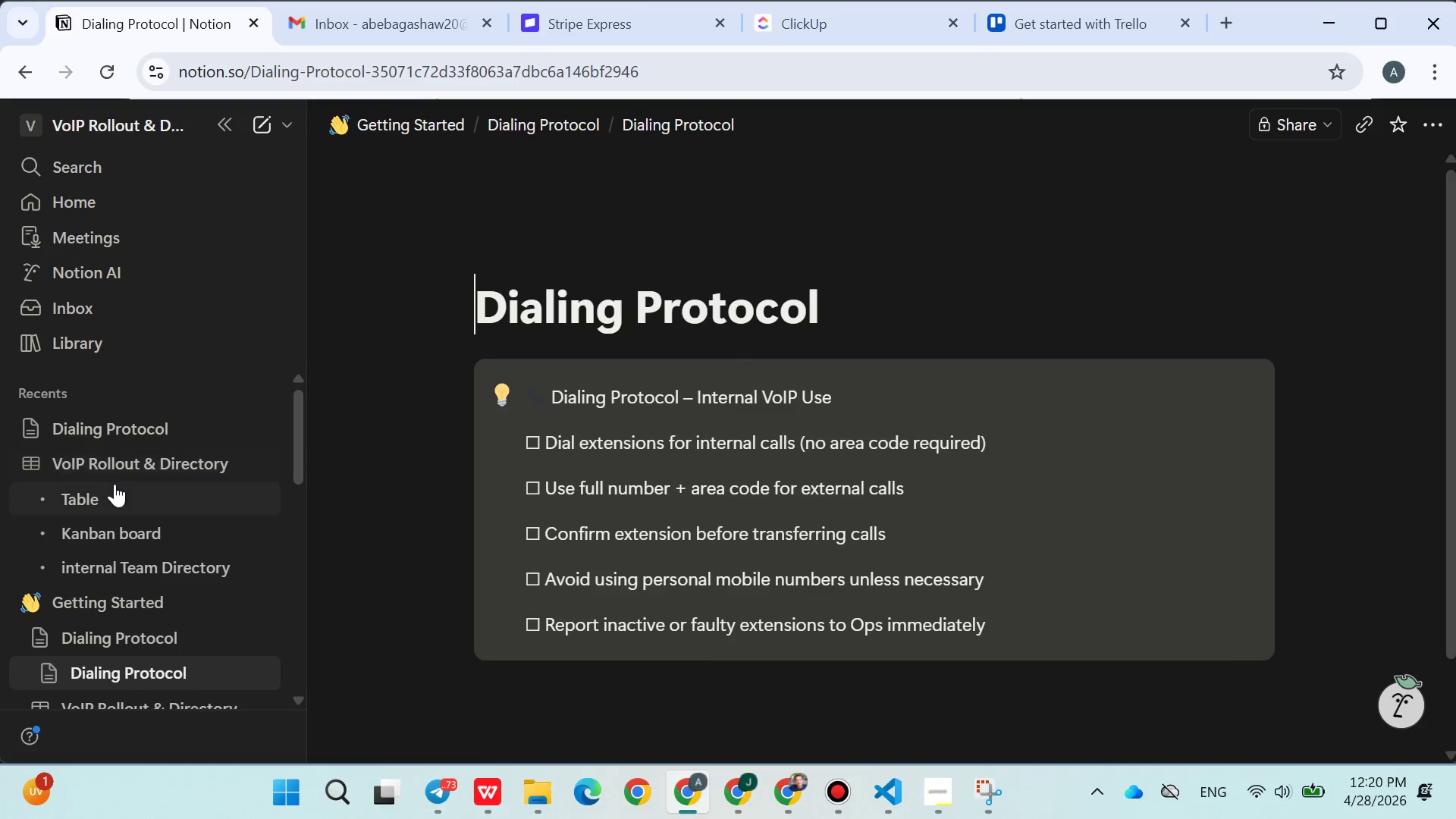 
left_click([118, 453])
 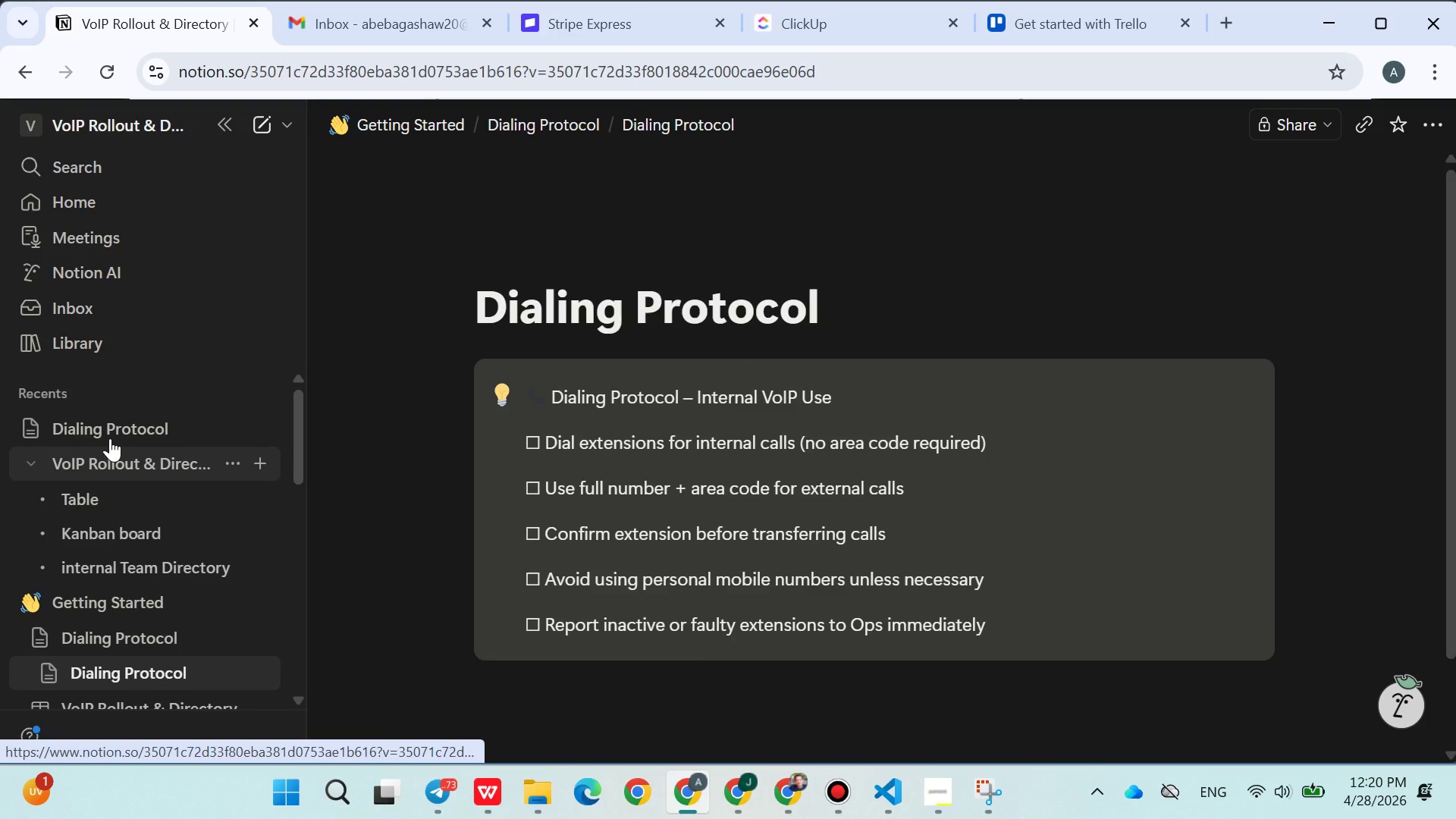 
left_click([110, 438])
 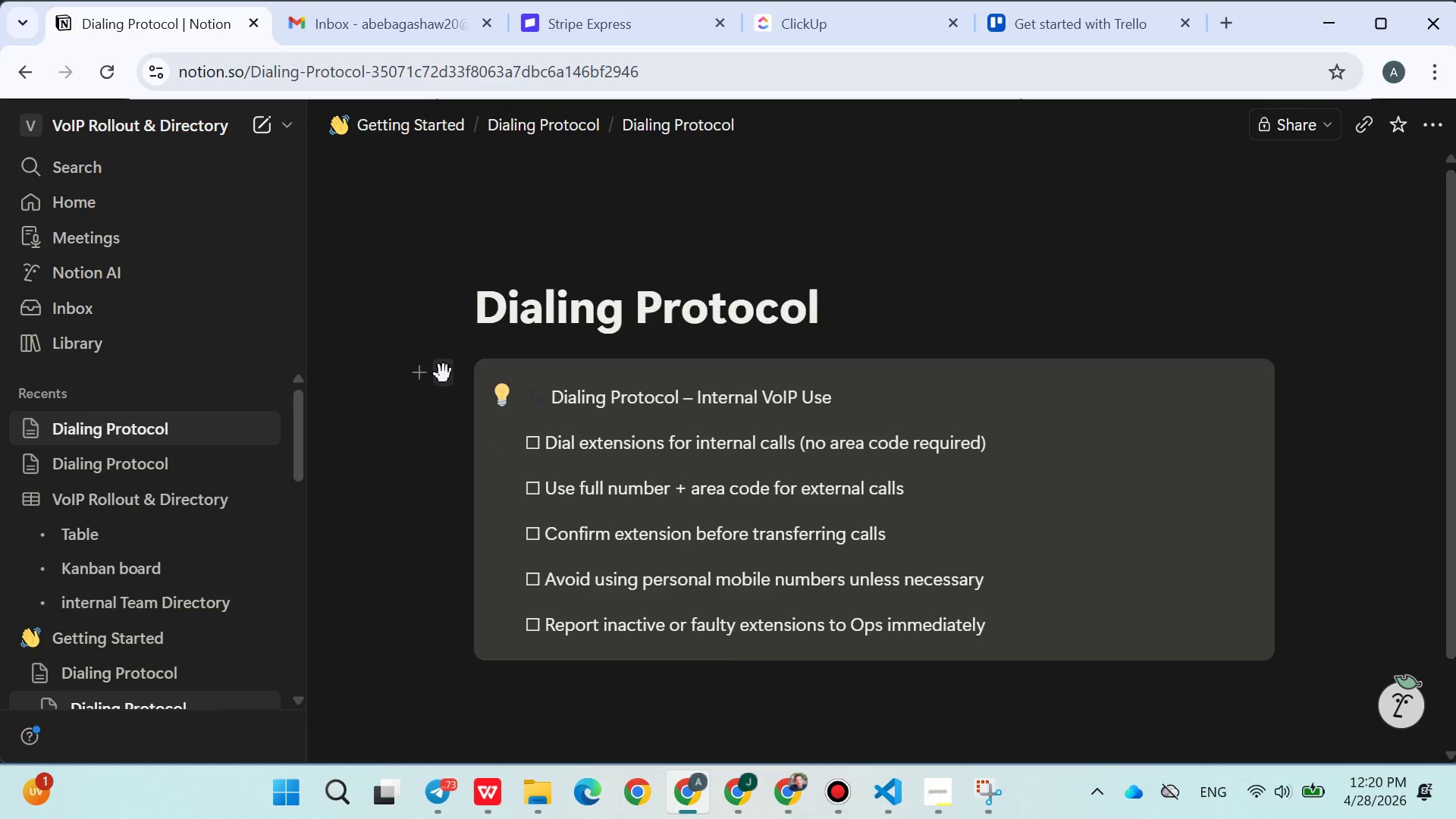 
left_click([112, 521])
 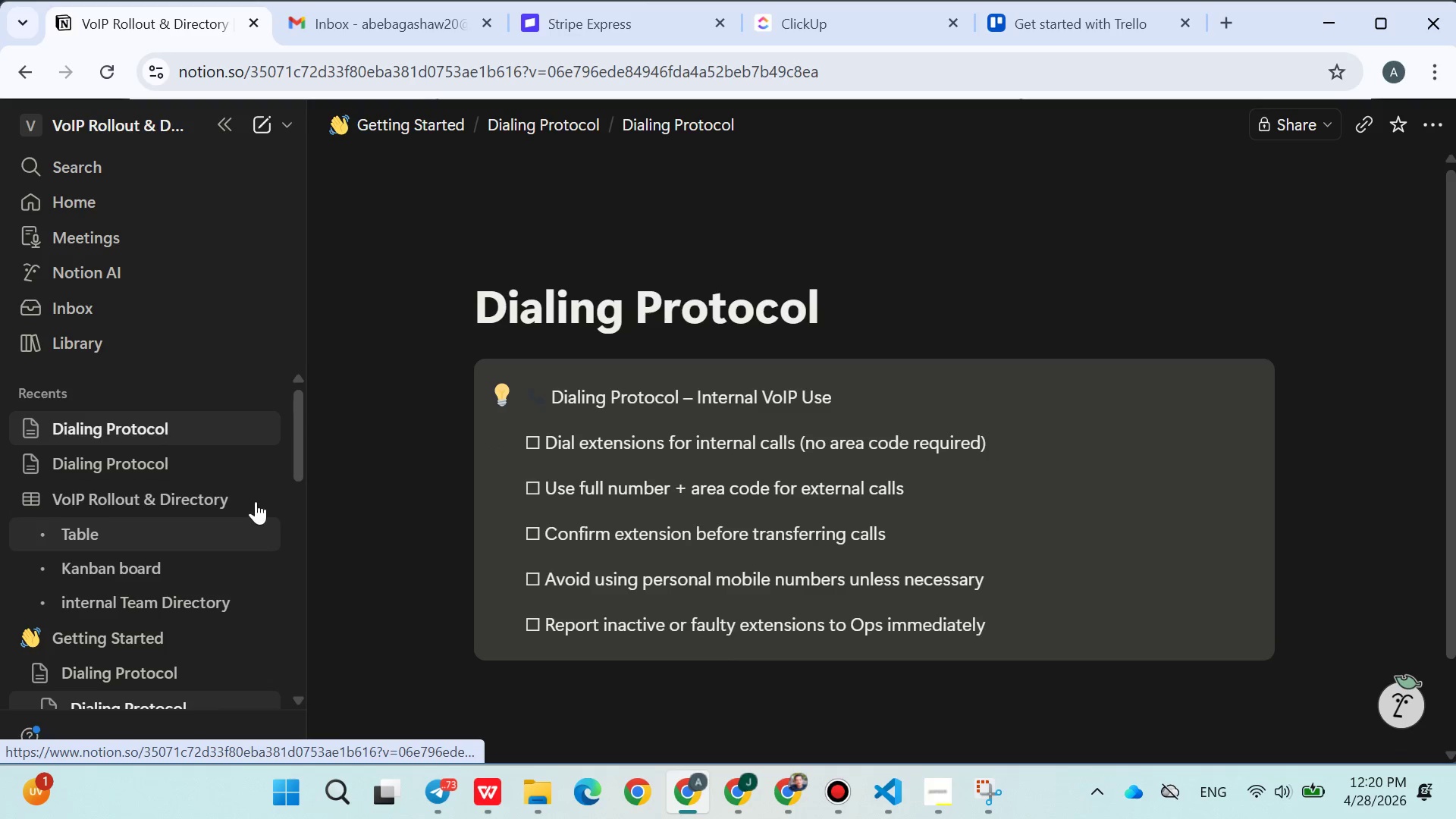 
mouse_move([231, 461])
 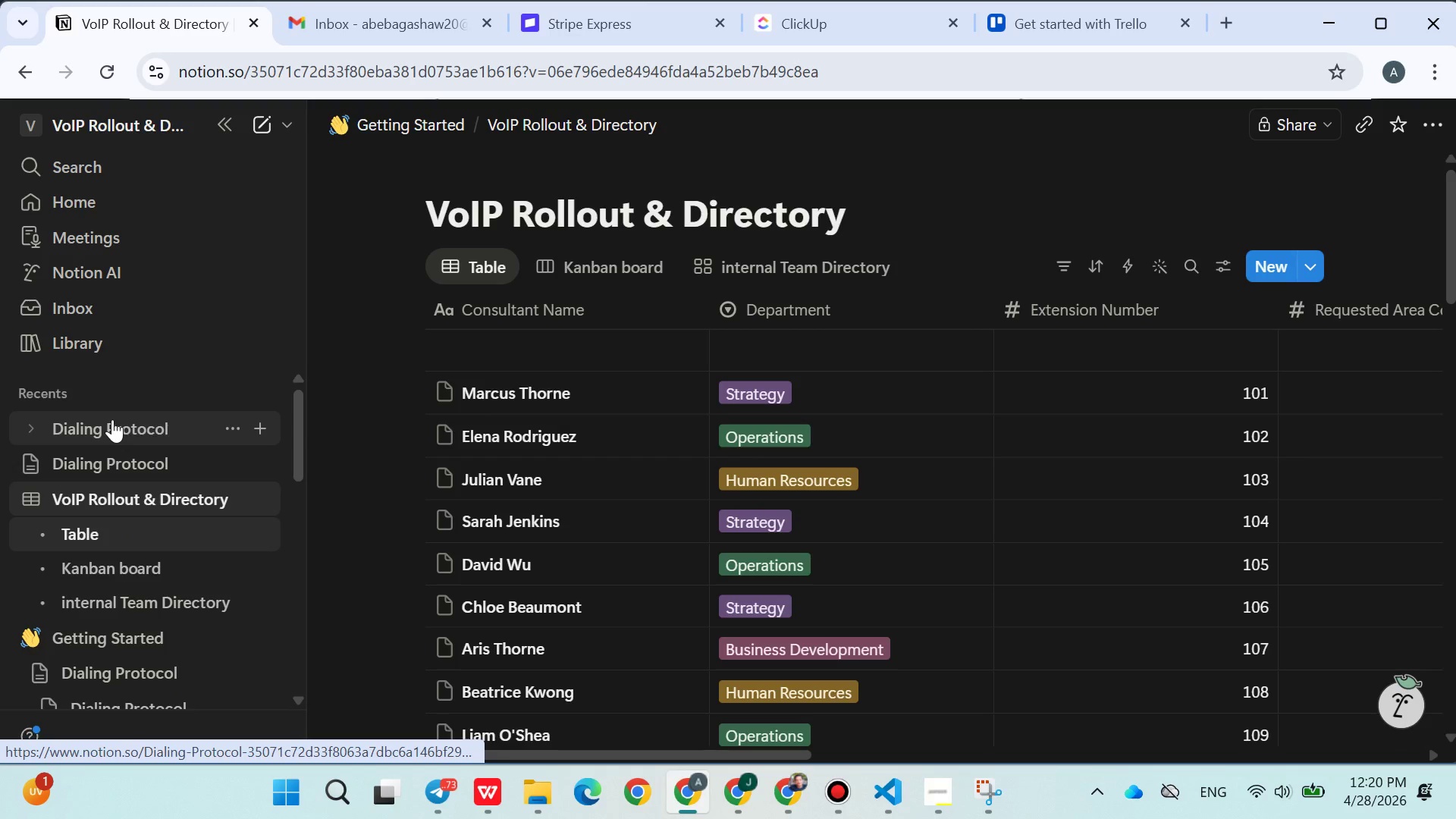 
left_click([112, 419])
 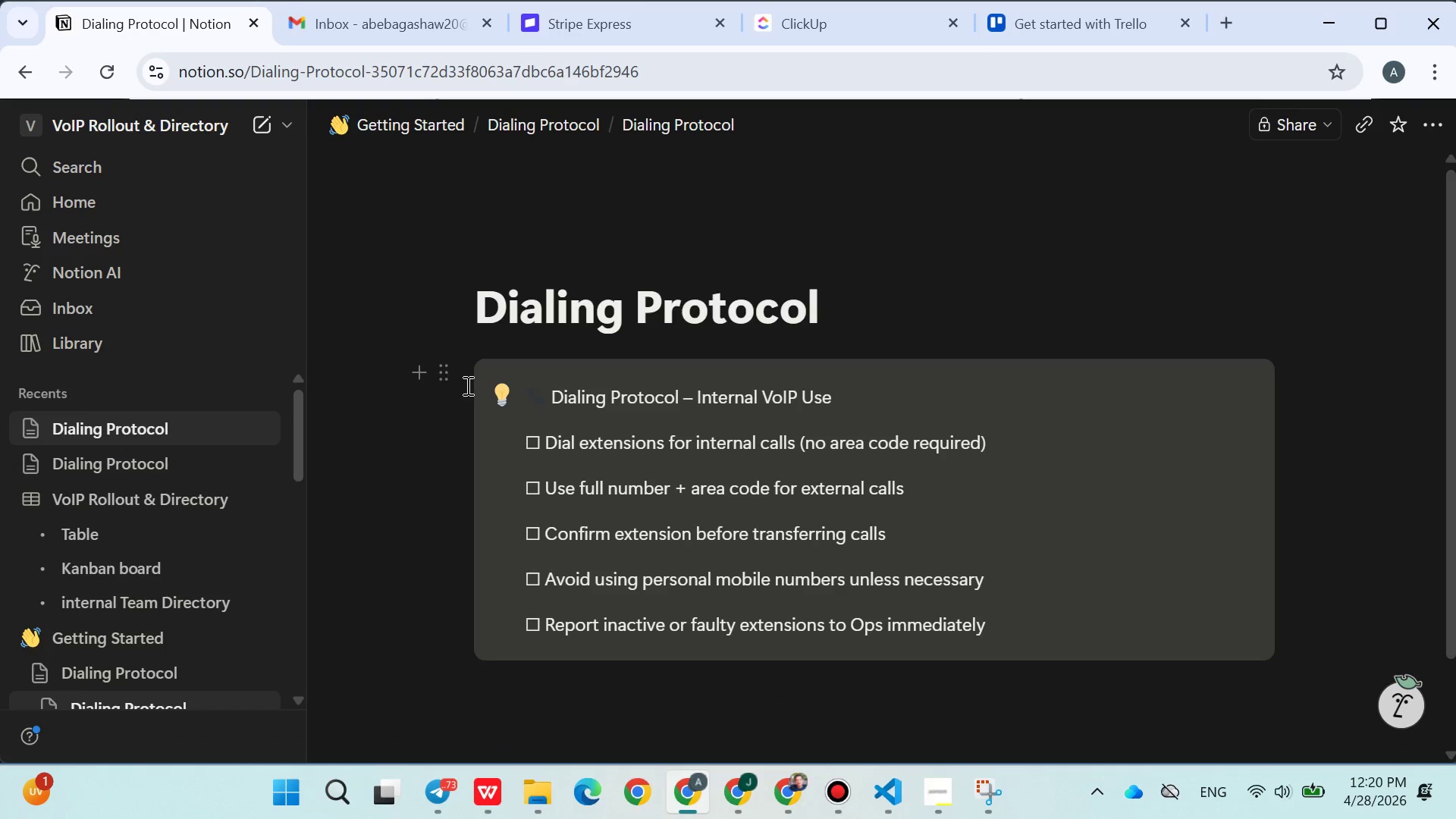 
left_click([488, 371])
 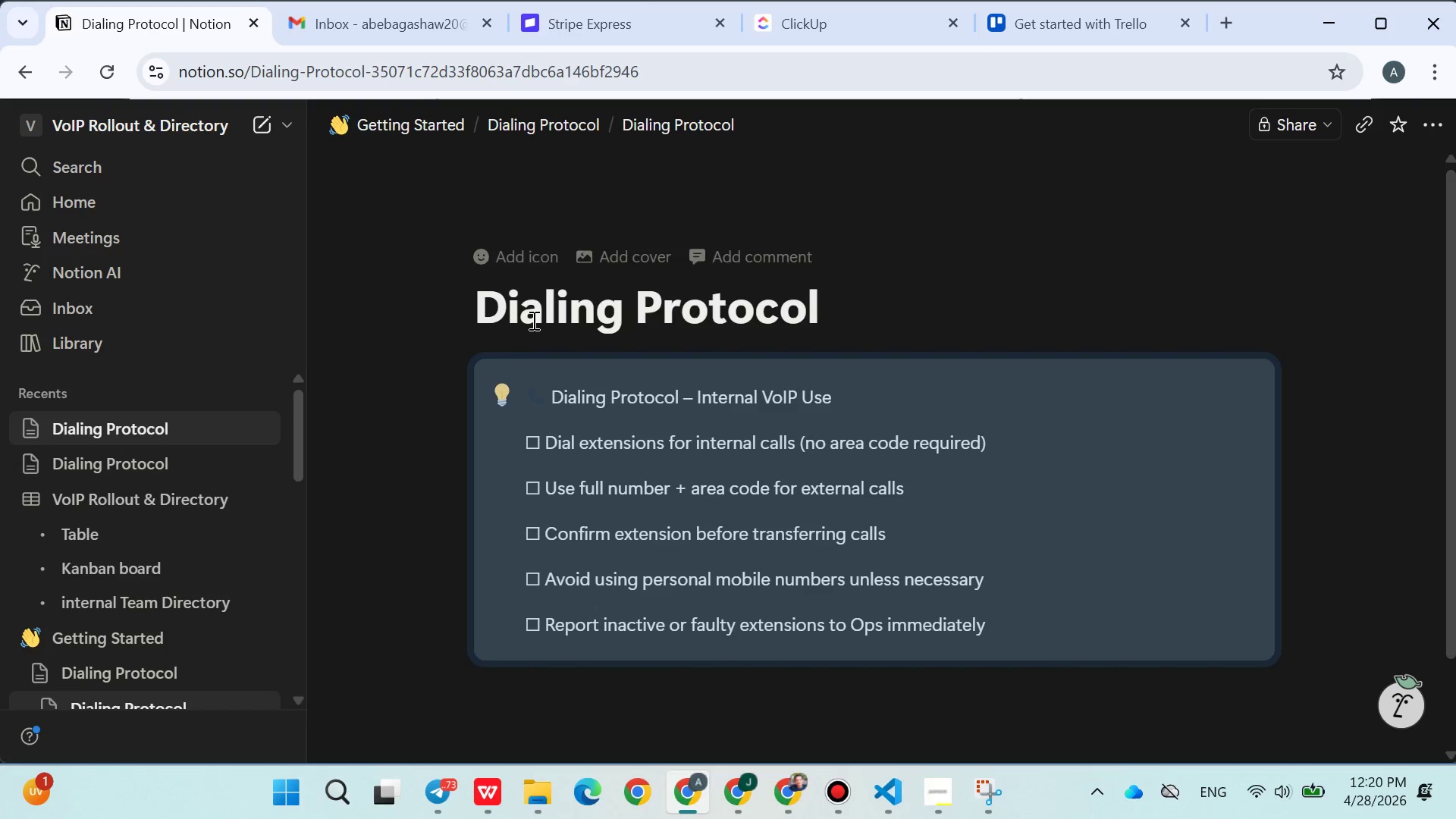 
left_click([532, 320])
 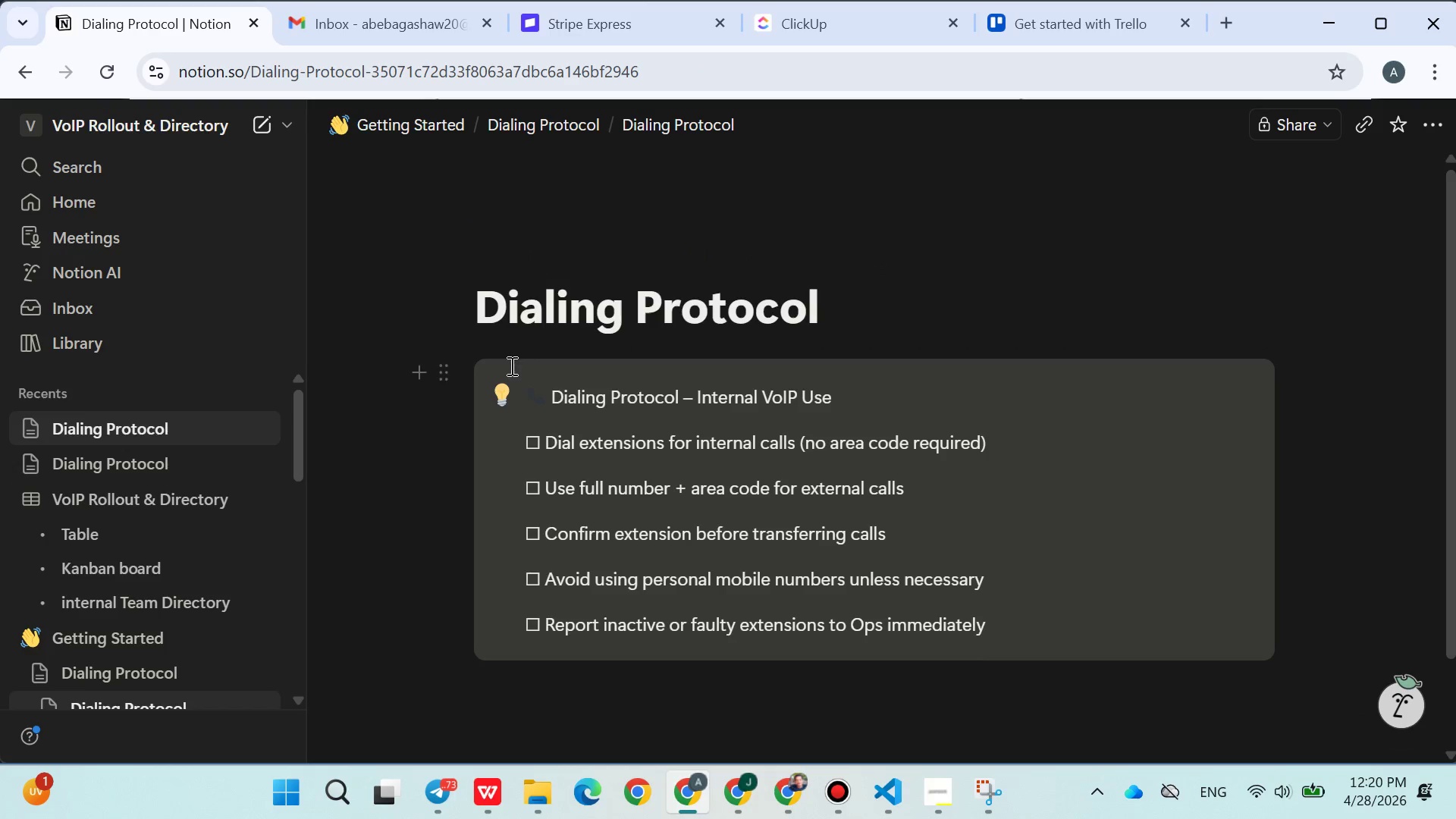 
left_click([509, 366])
 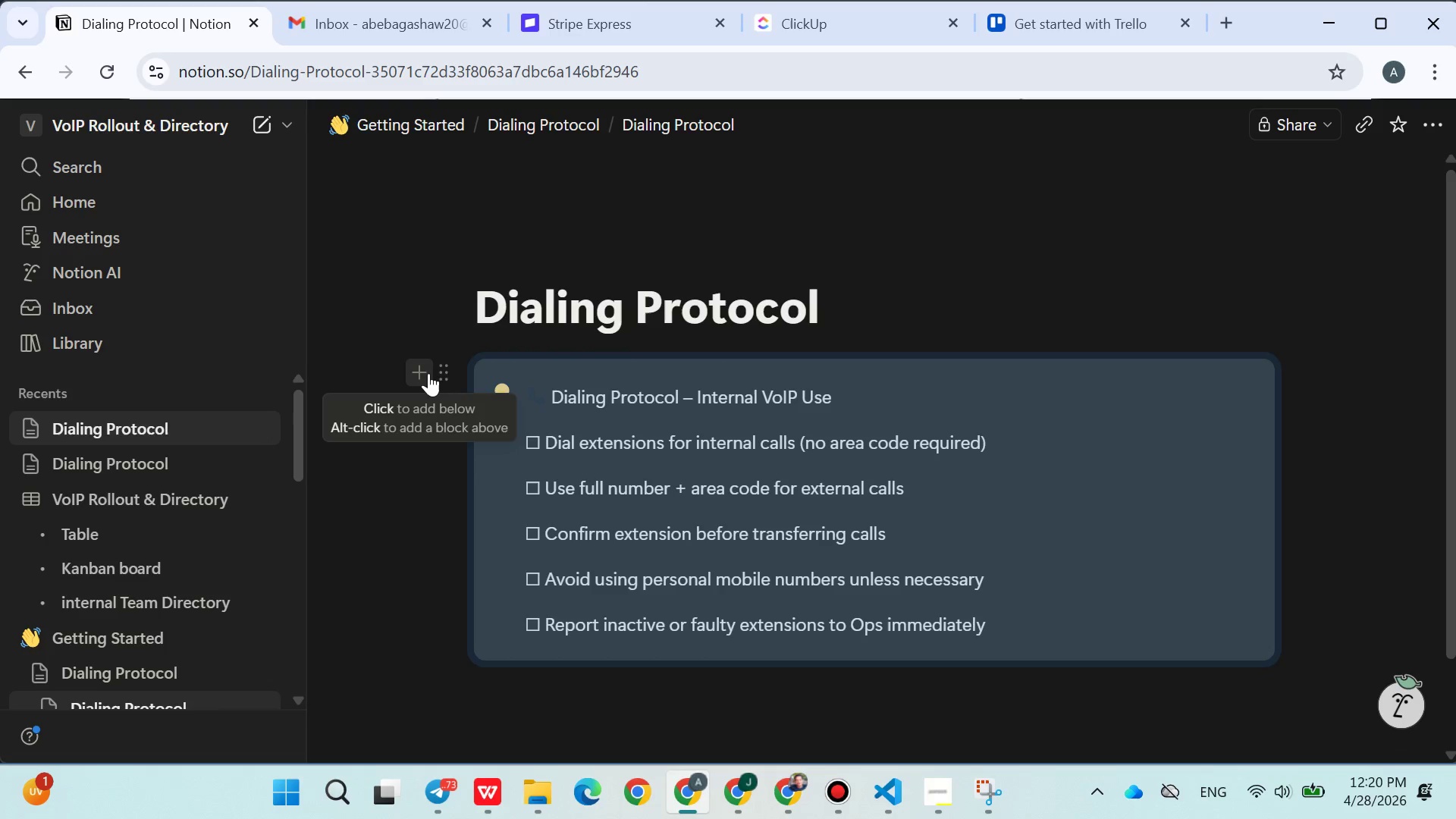 
left_click([447, 375])
 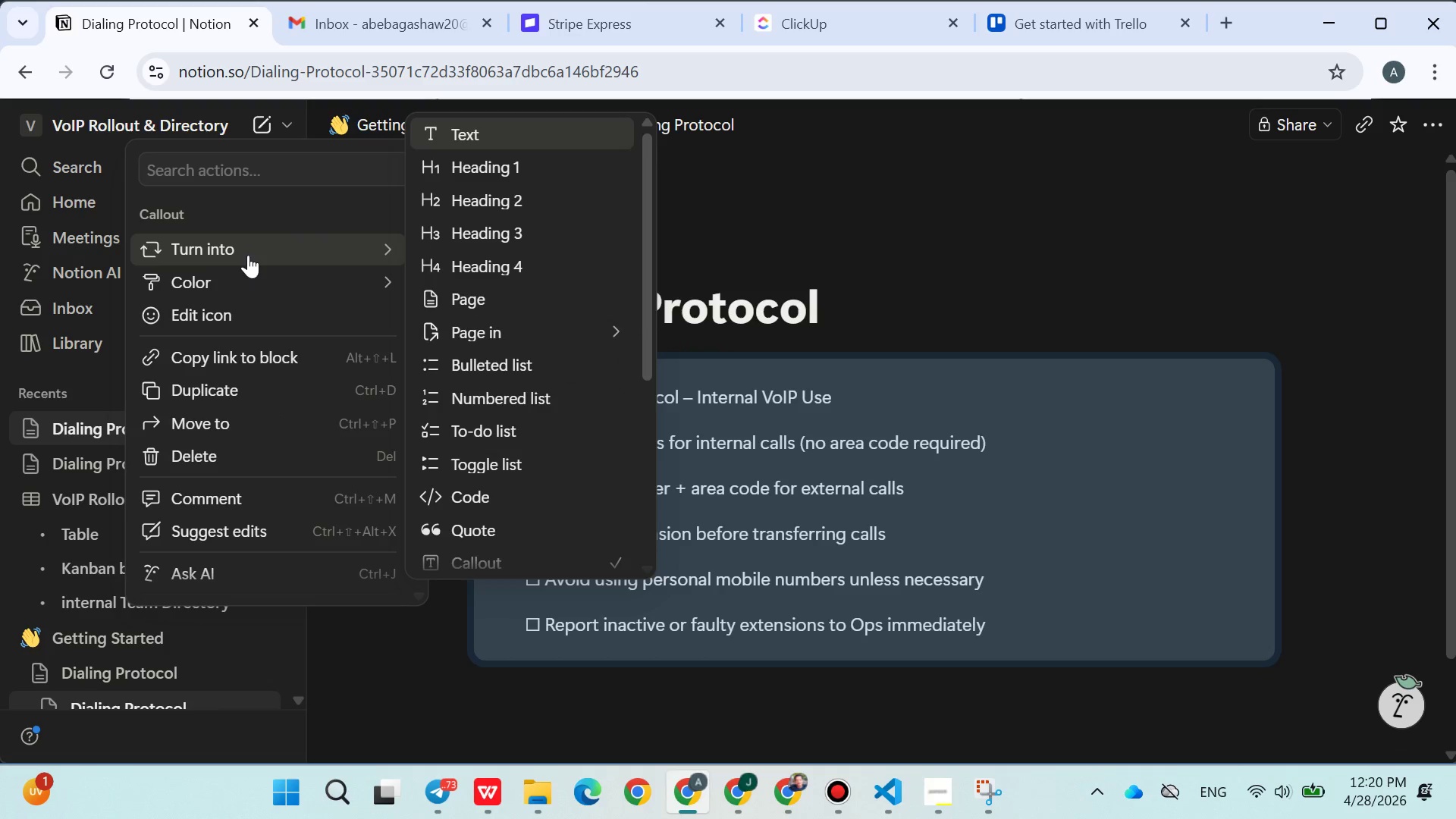 
mouse_move([315, 288])
 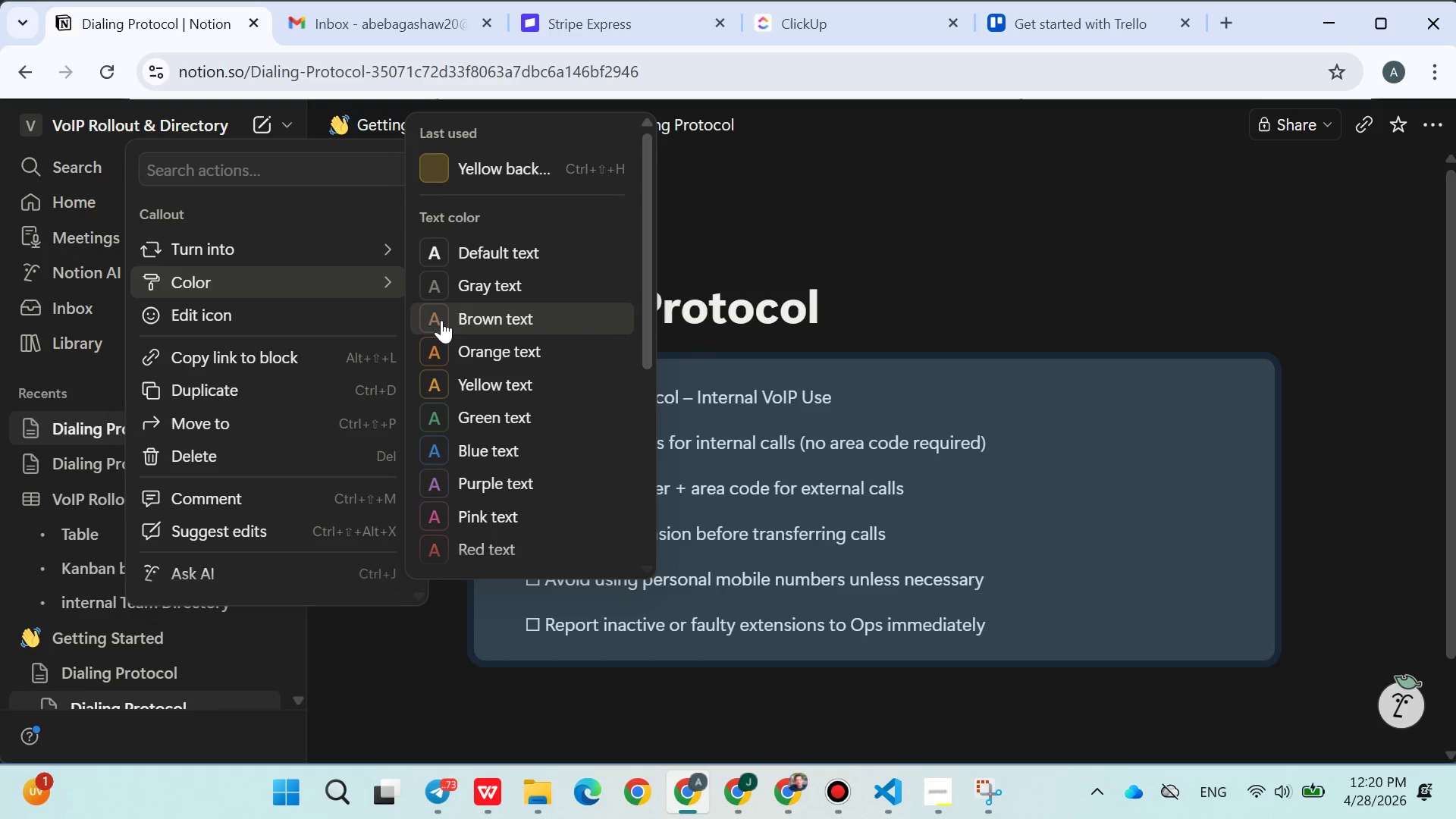 
left_click([441, 320])
 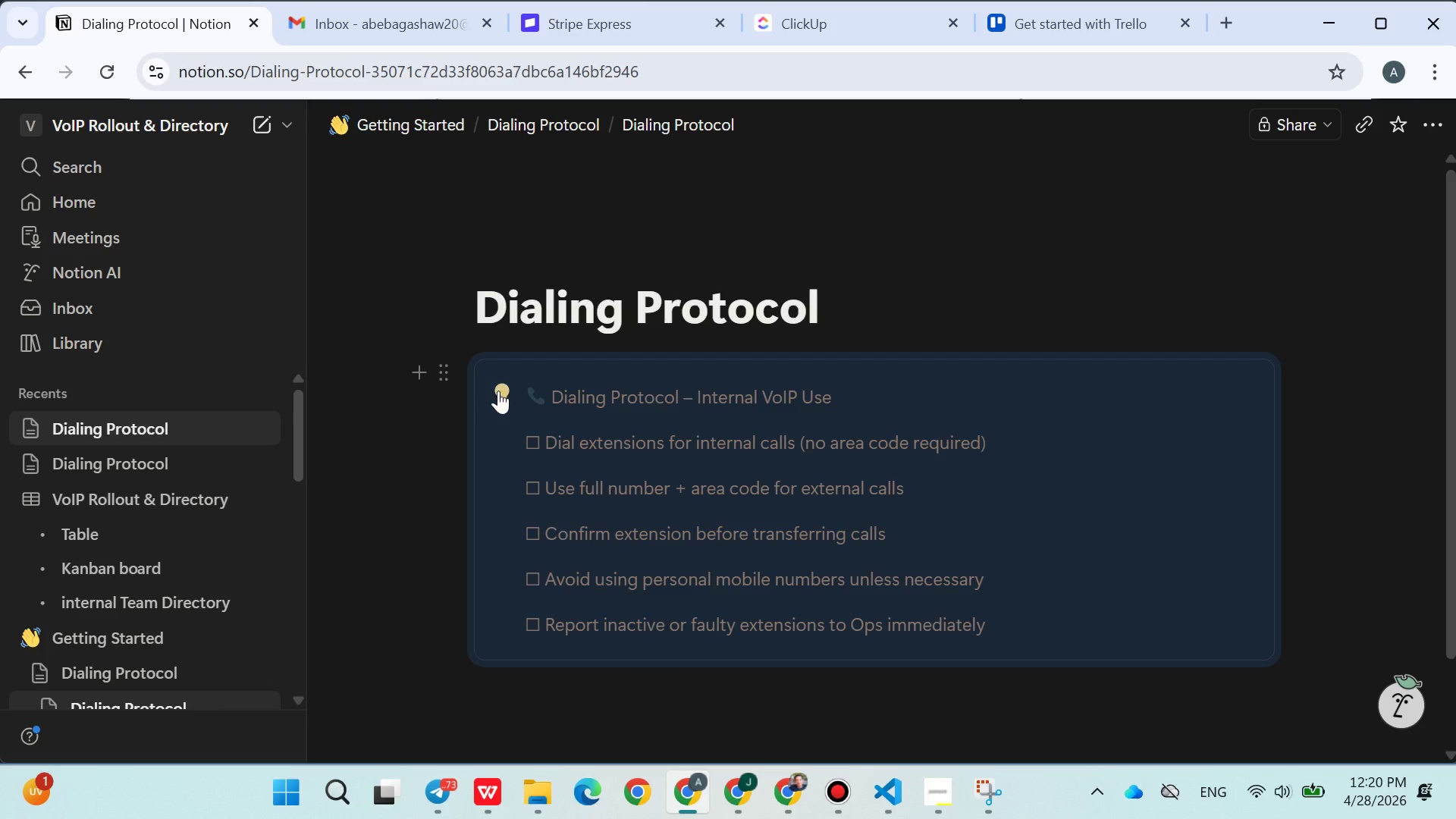 
left_click([445, 383])
 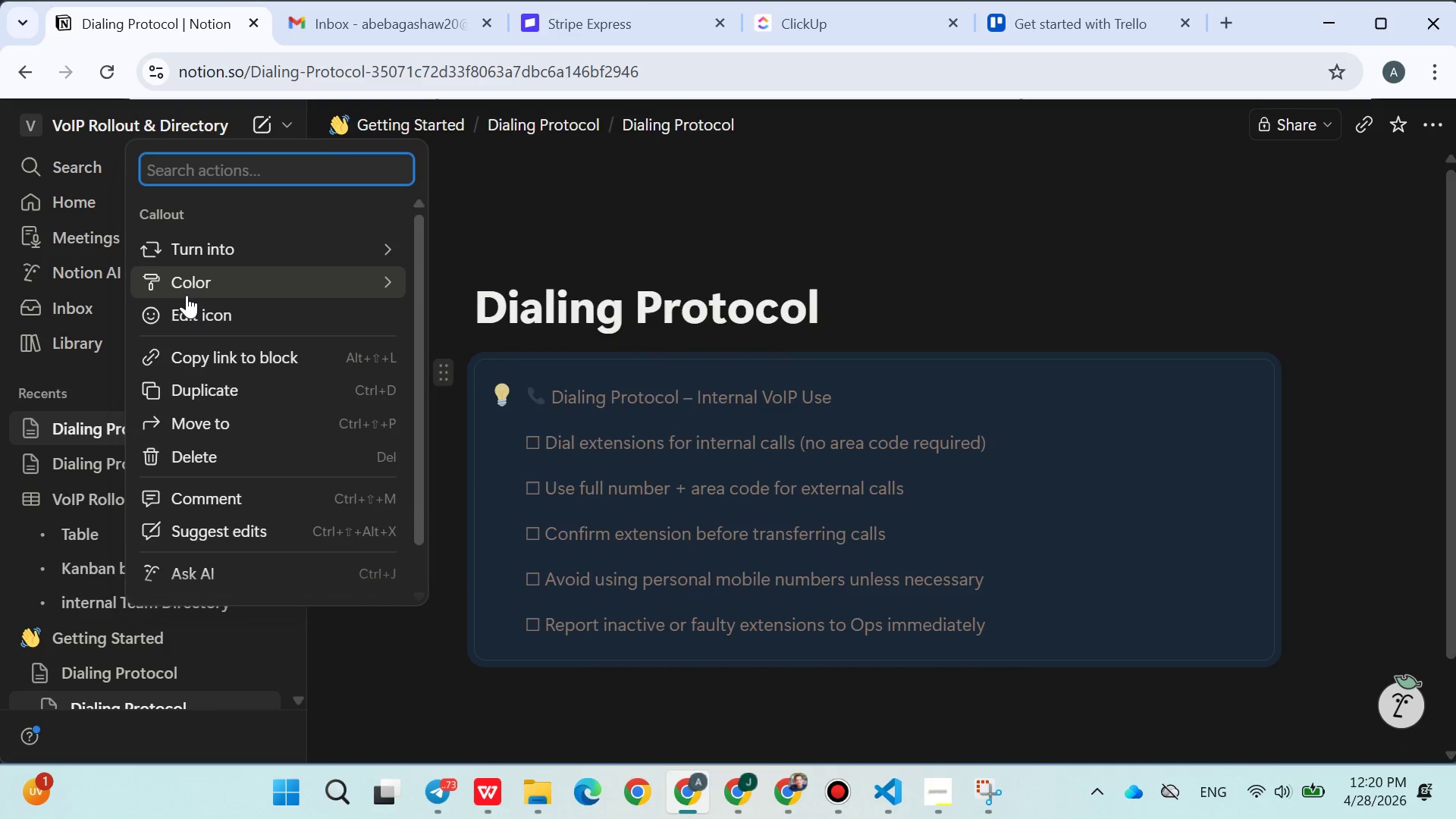 
wait(6.73)
 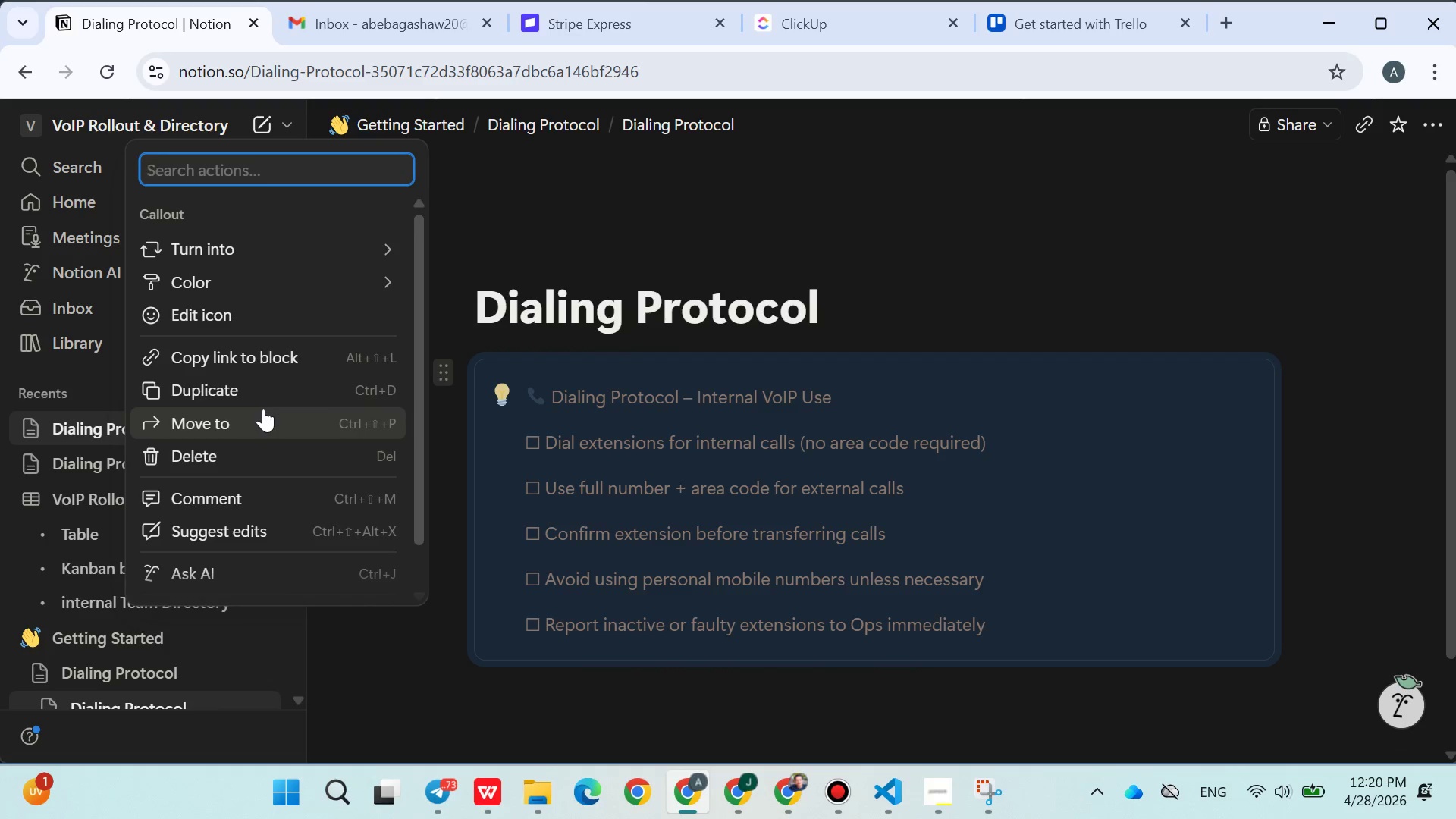 
left_click([191, 307])
 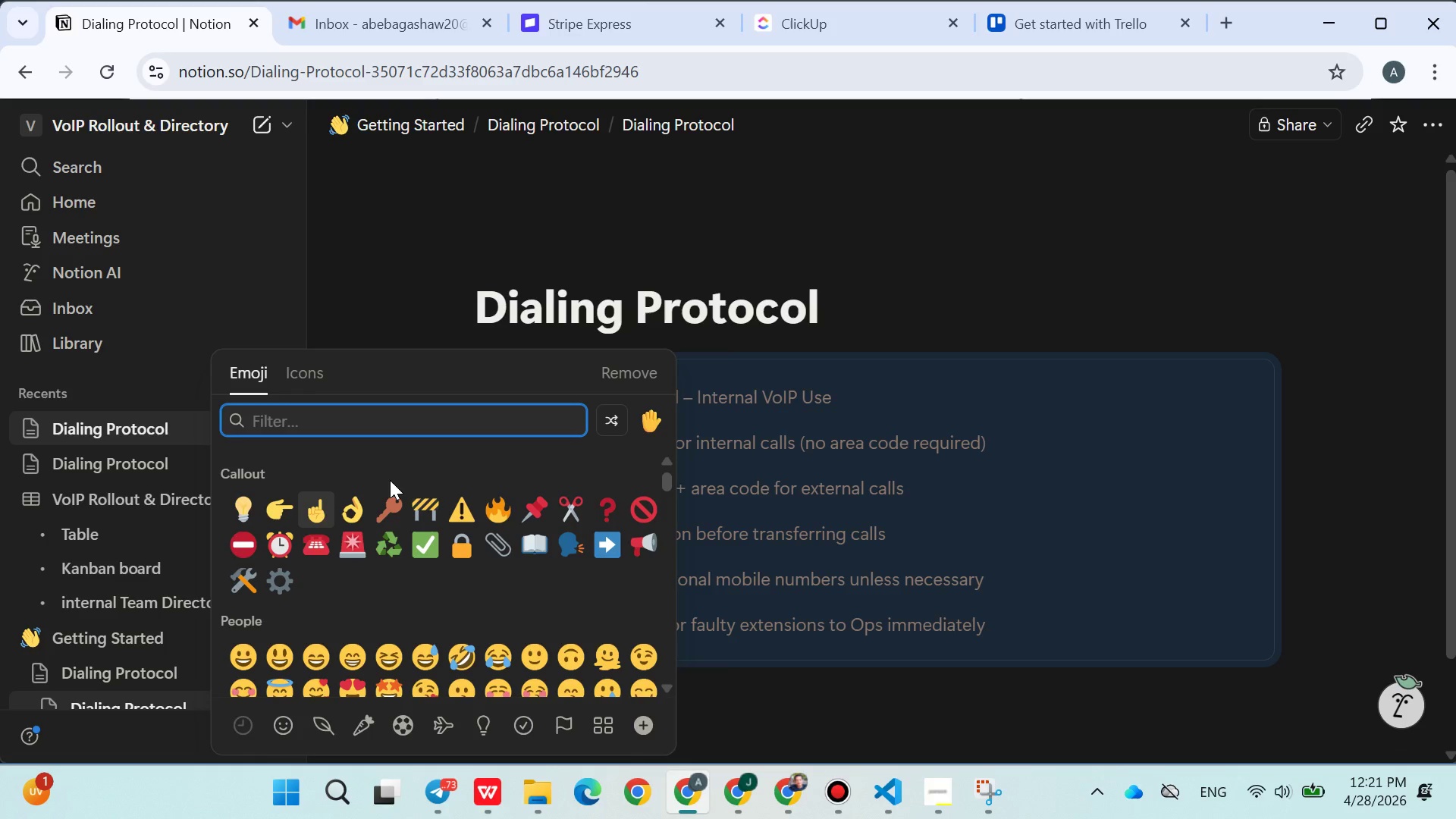 
scroll: coordinate [467, 518], scroll_direction: none, amount: 0.0
 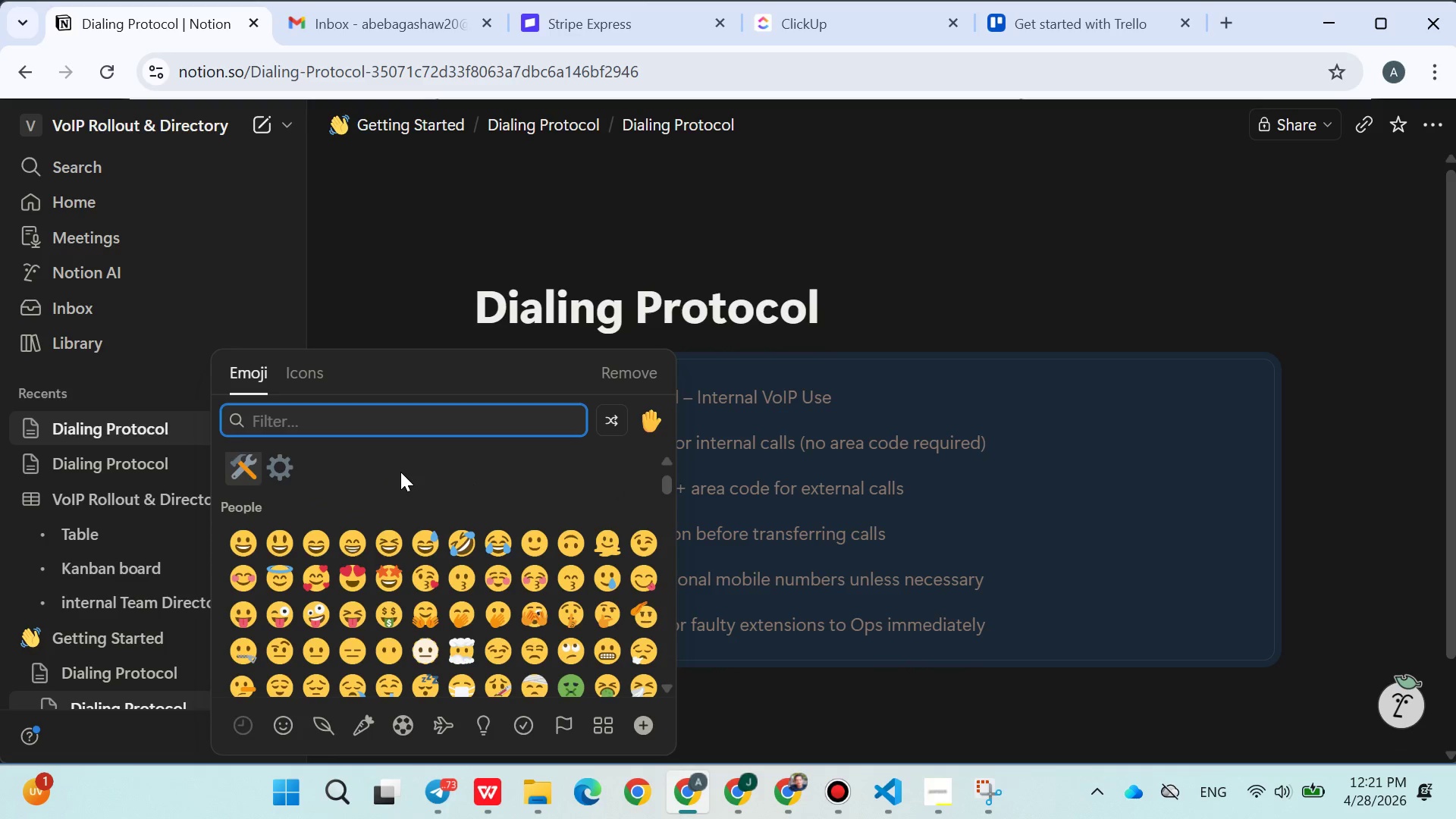 
type(call)
 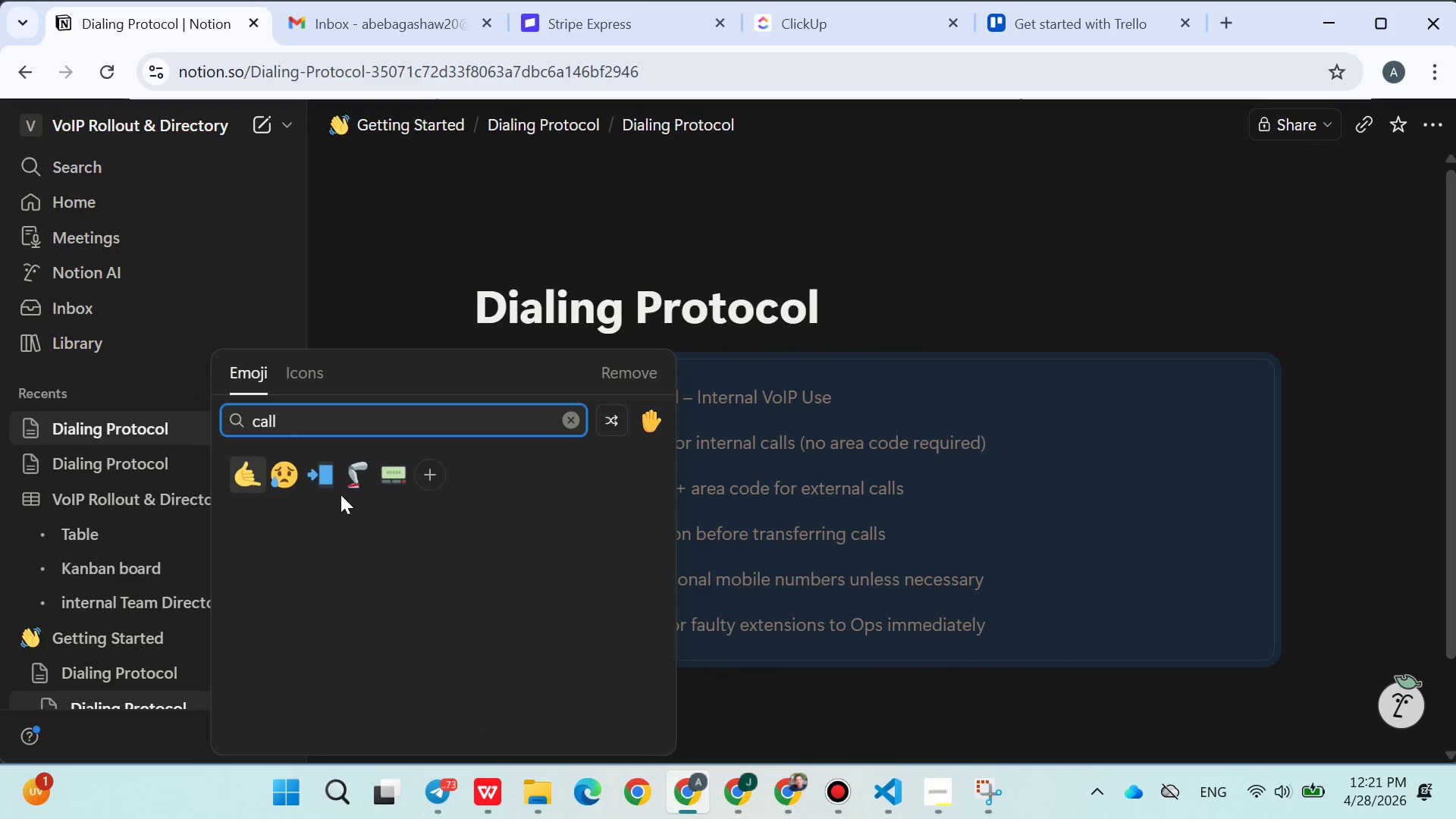 
left_click([234, 466])
 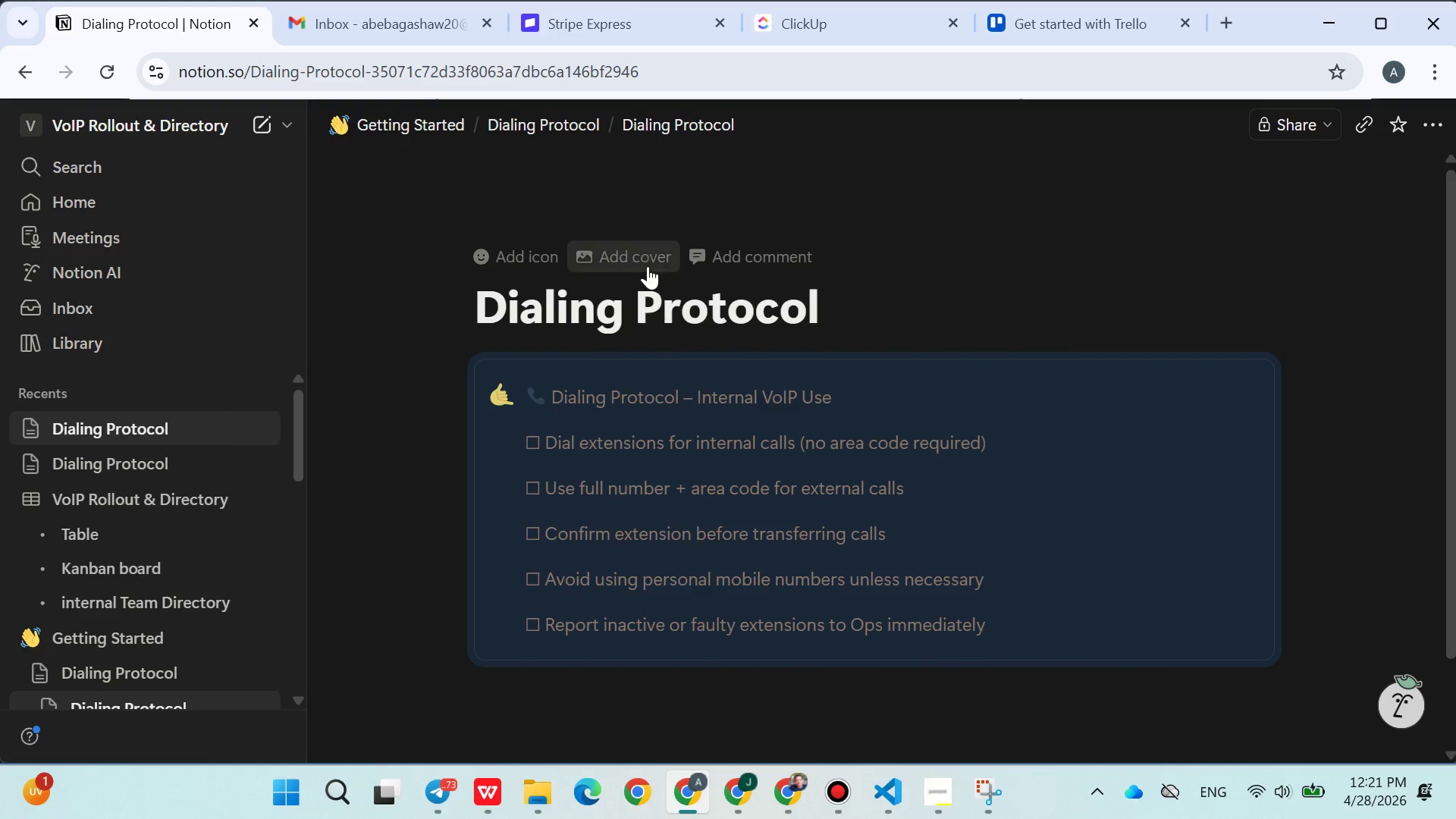 
left_click([880, 295])
 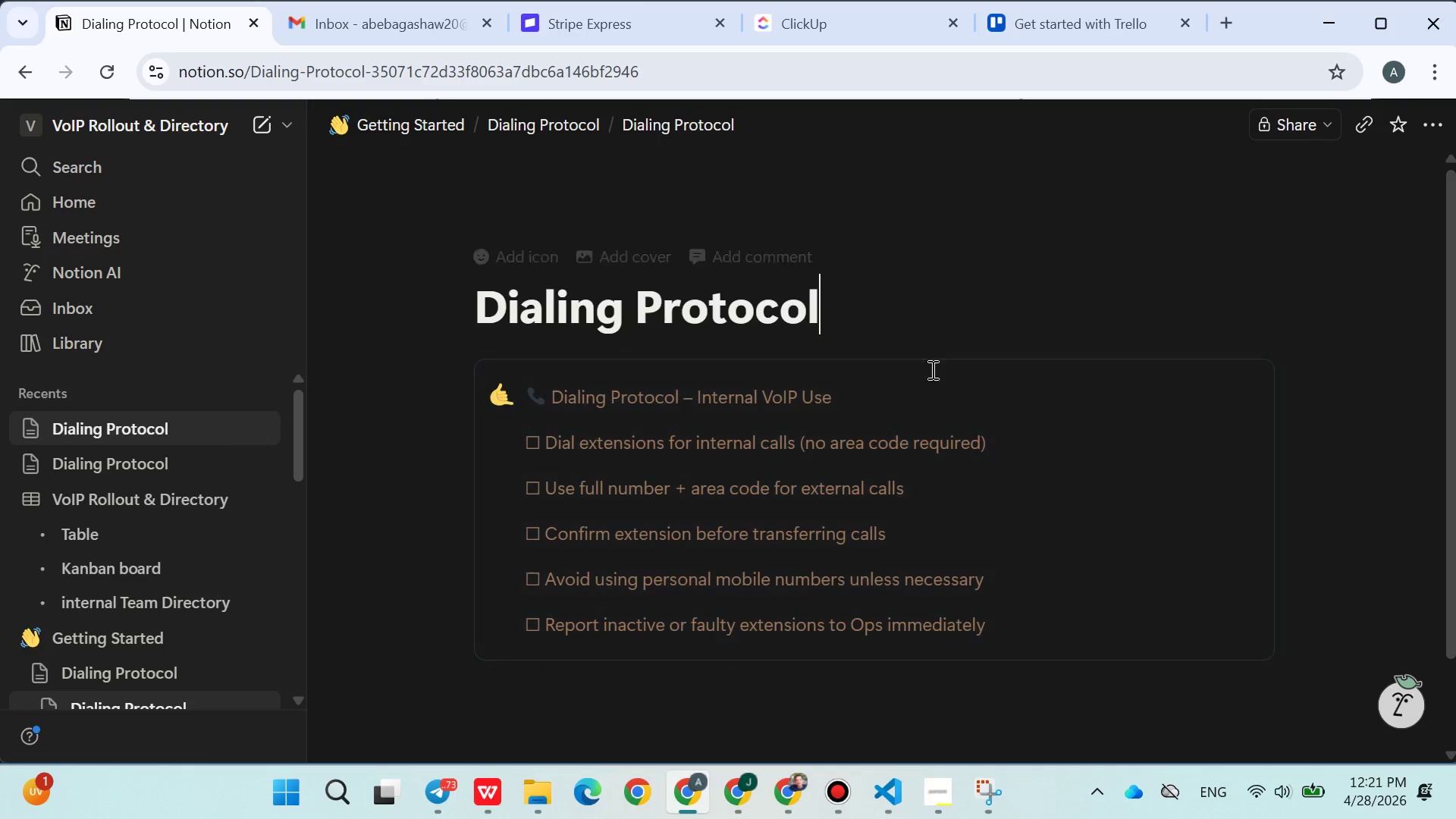 
scroll: coordinate [918, 405], scroll_direction: down, amount: 5.0
 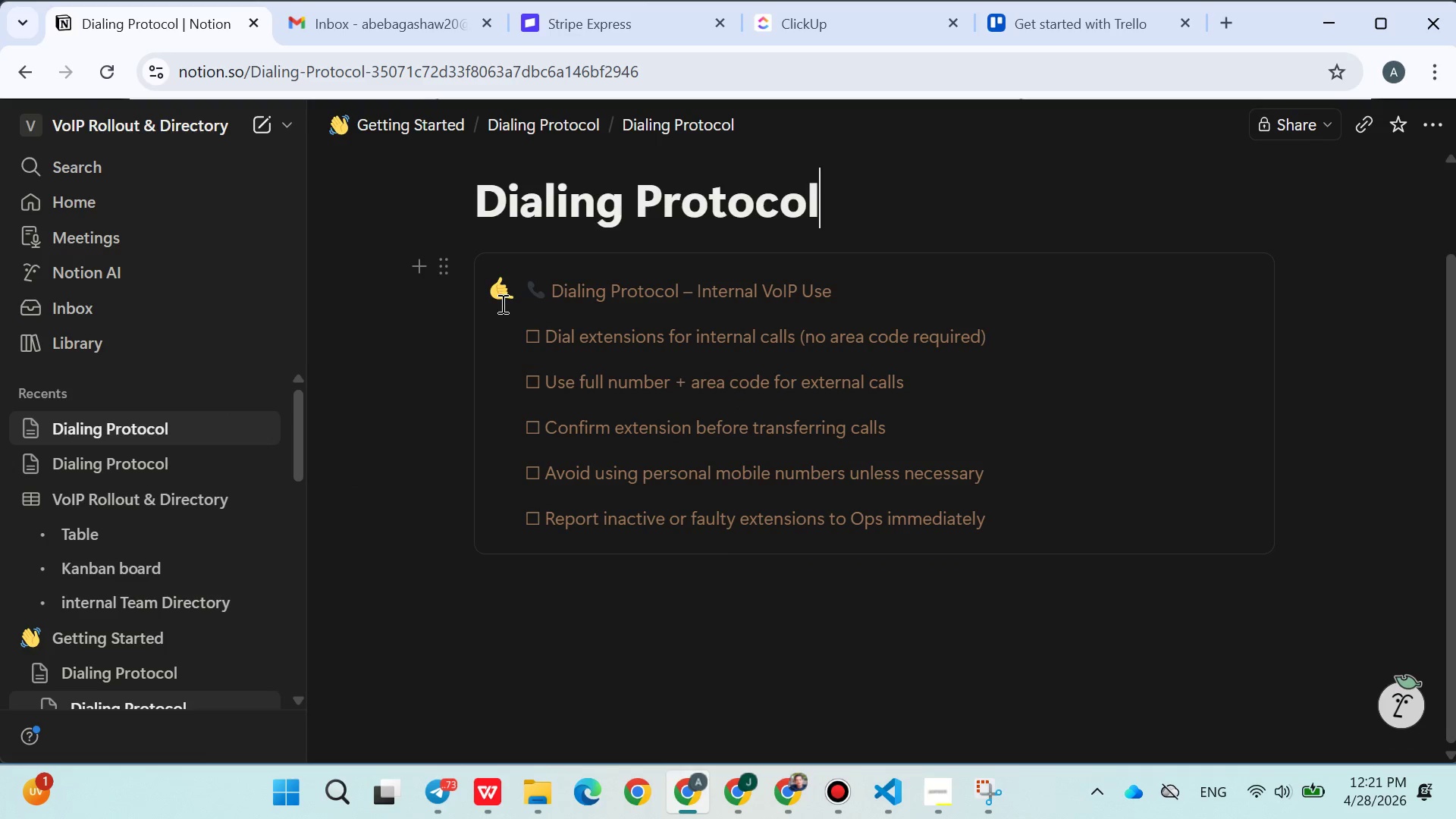 
left_click([489, 291])
 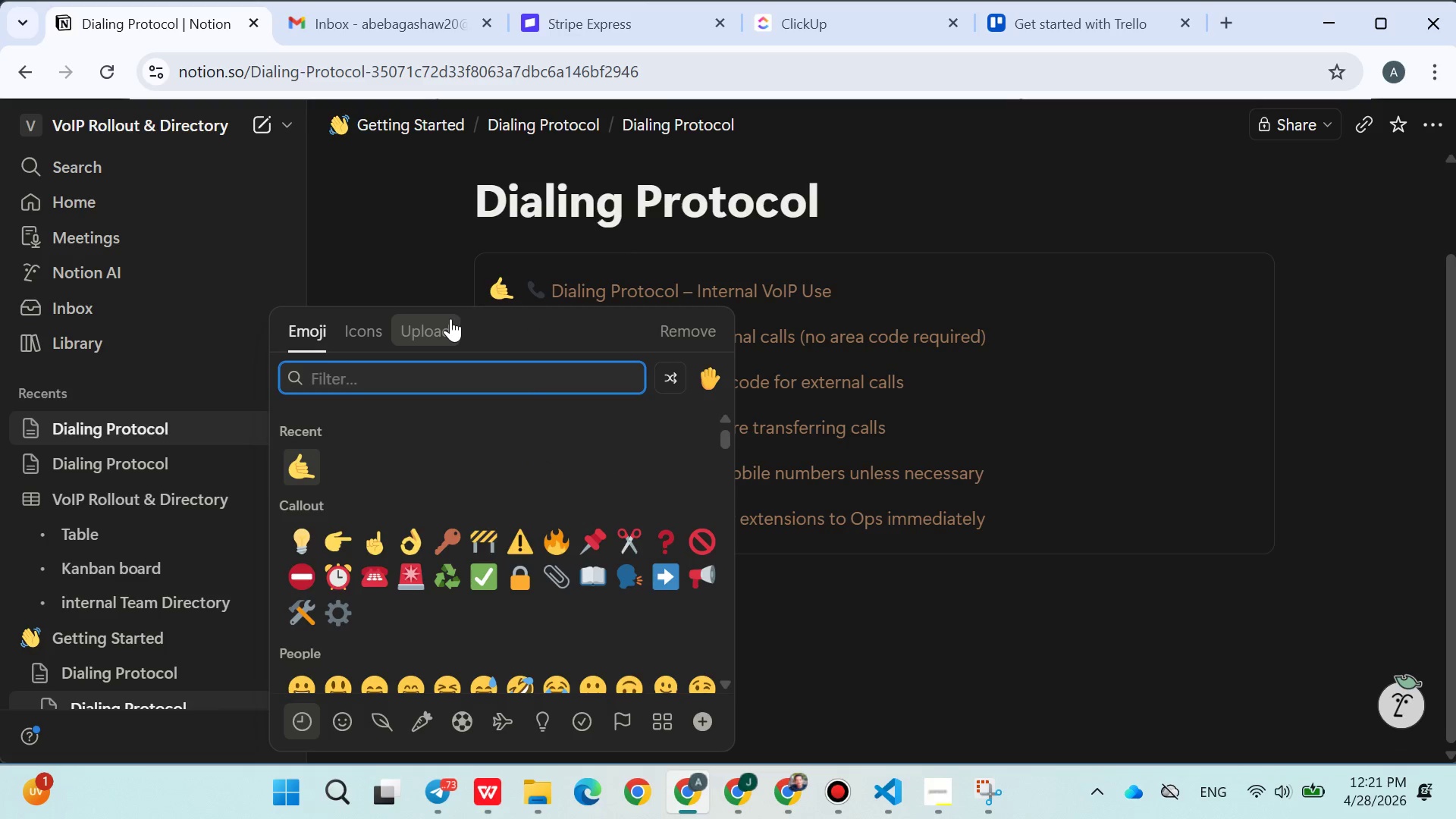 
type(phone)
 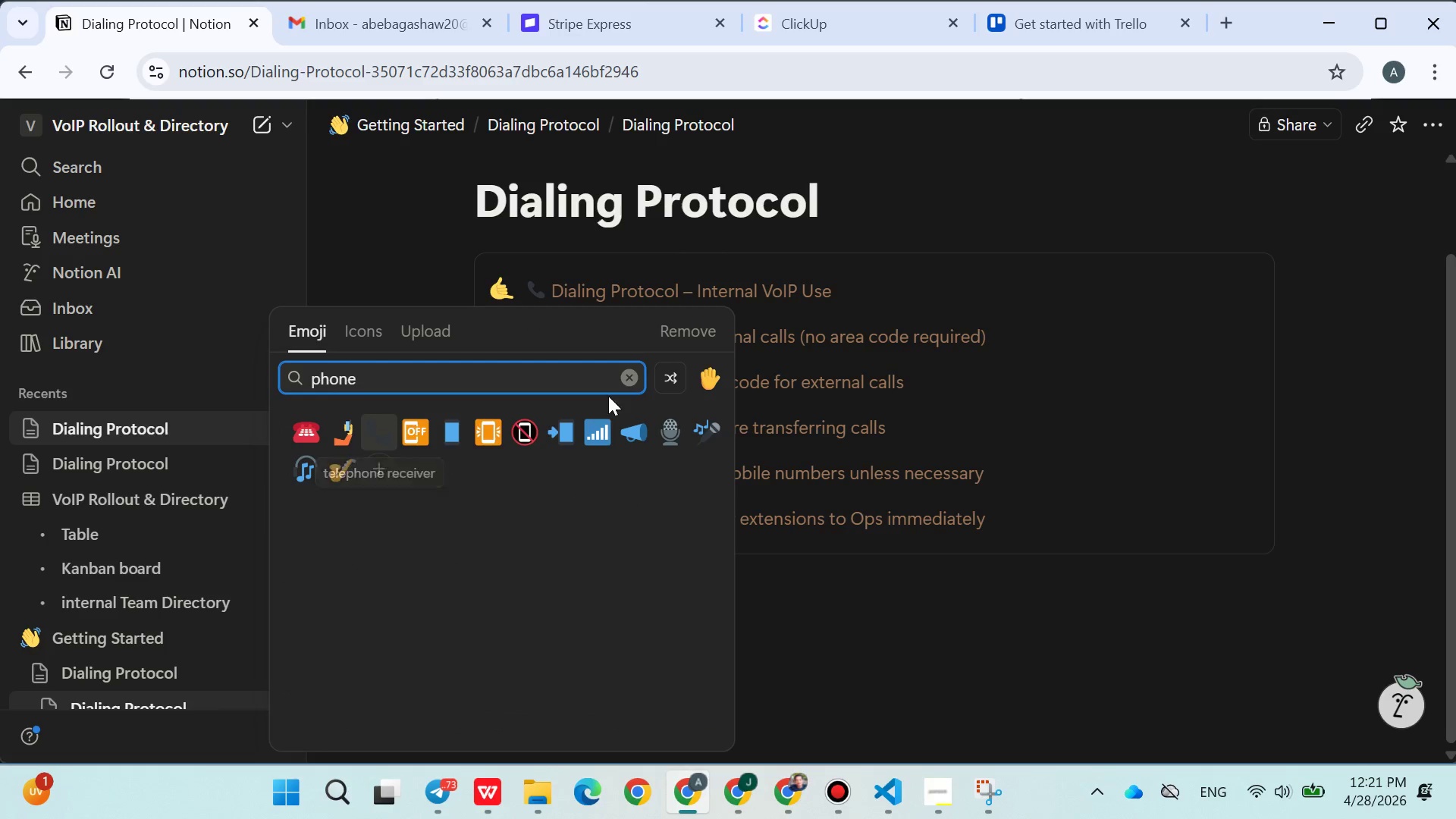 
left_click([976, 622])
 